 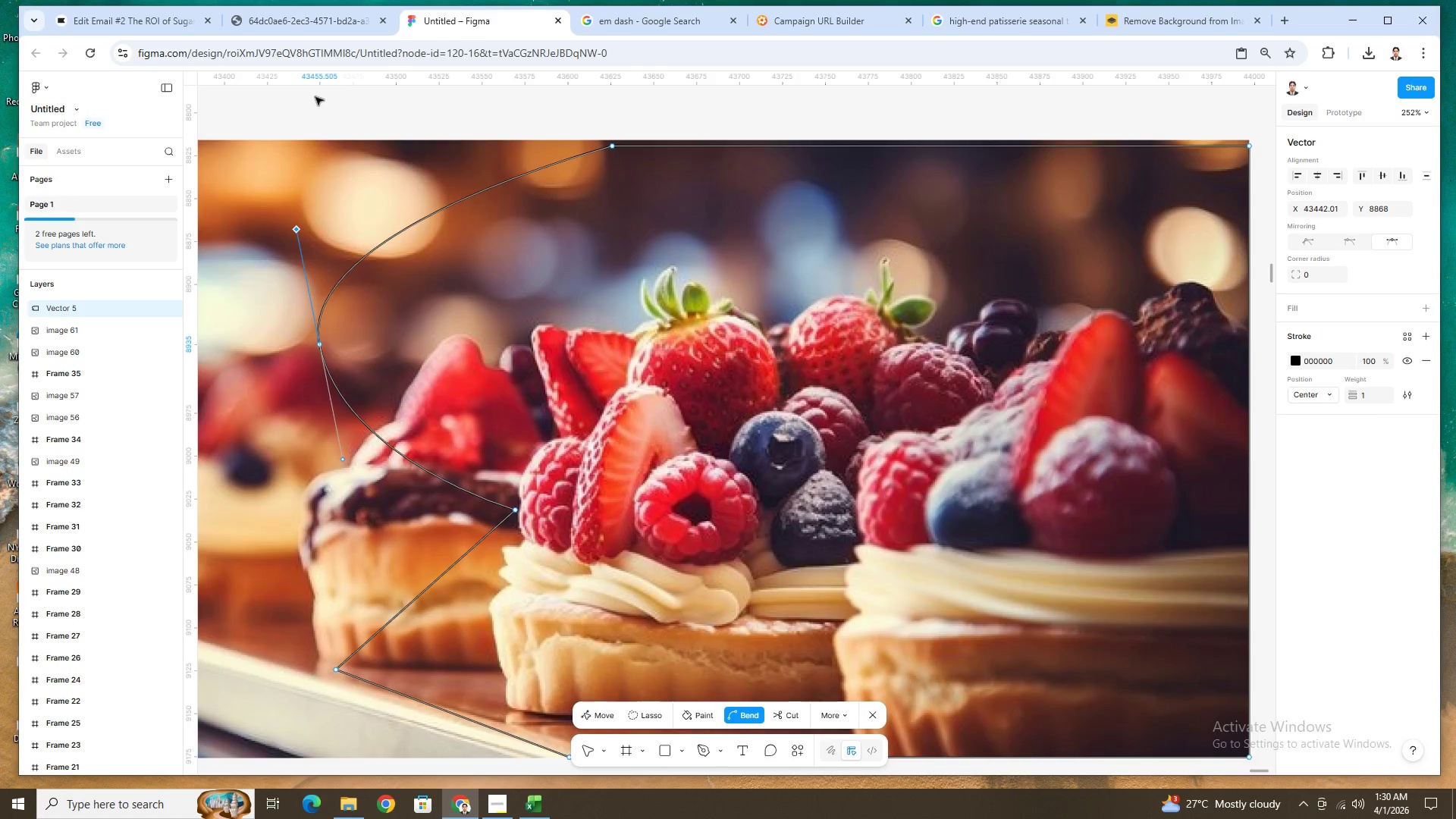 
left_click_drag(start_coordinate=[613, 147], to_coordinate=[420, 178])
 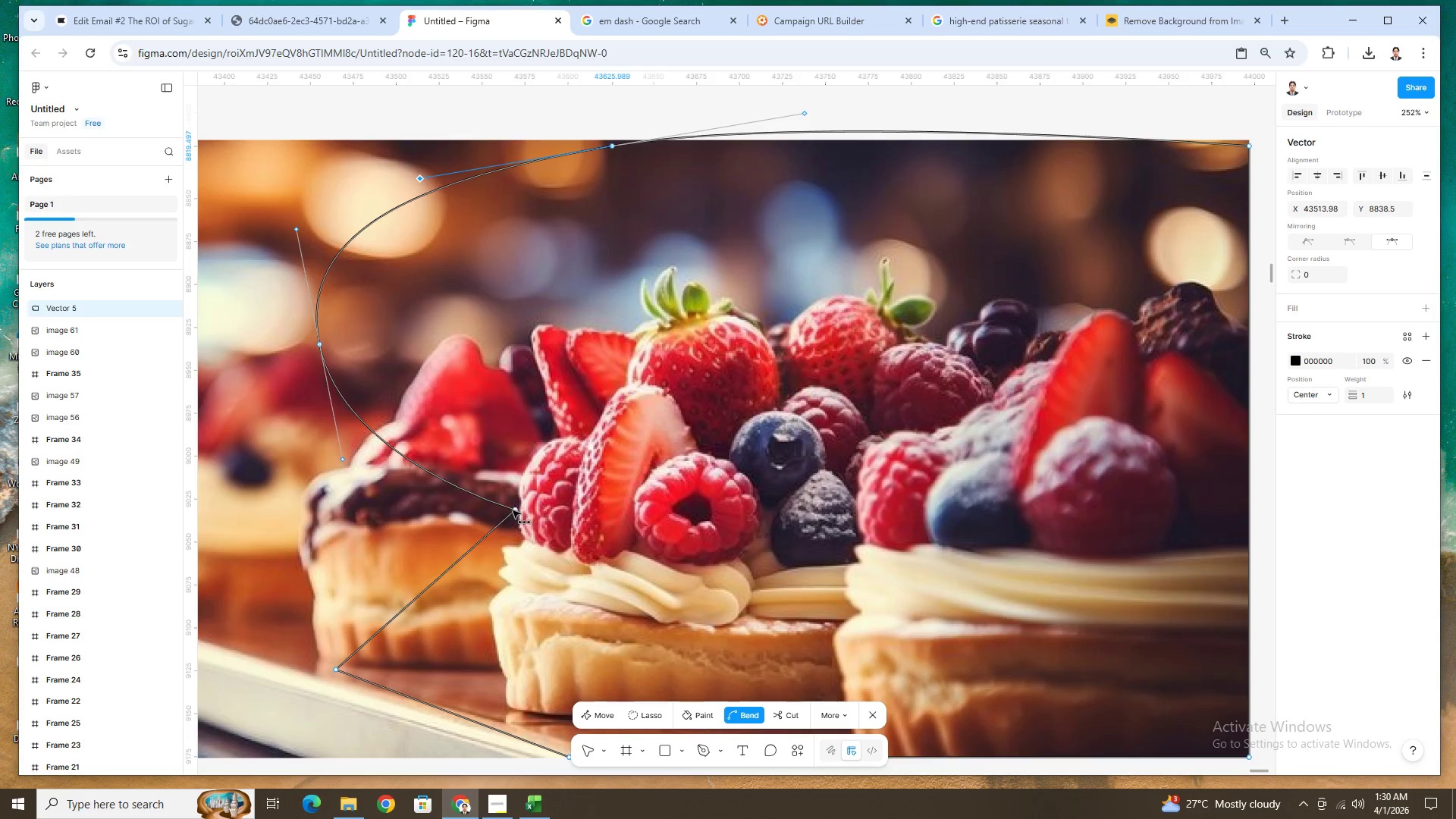 
left_click_drag(start_coordinate=[513, 510], to_coordinate=[511, 563])
 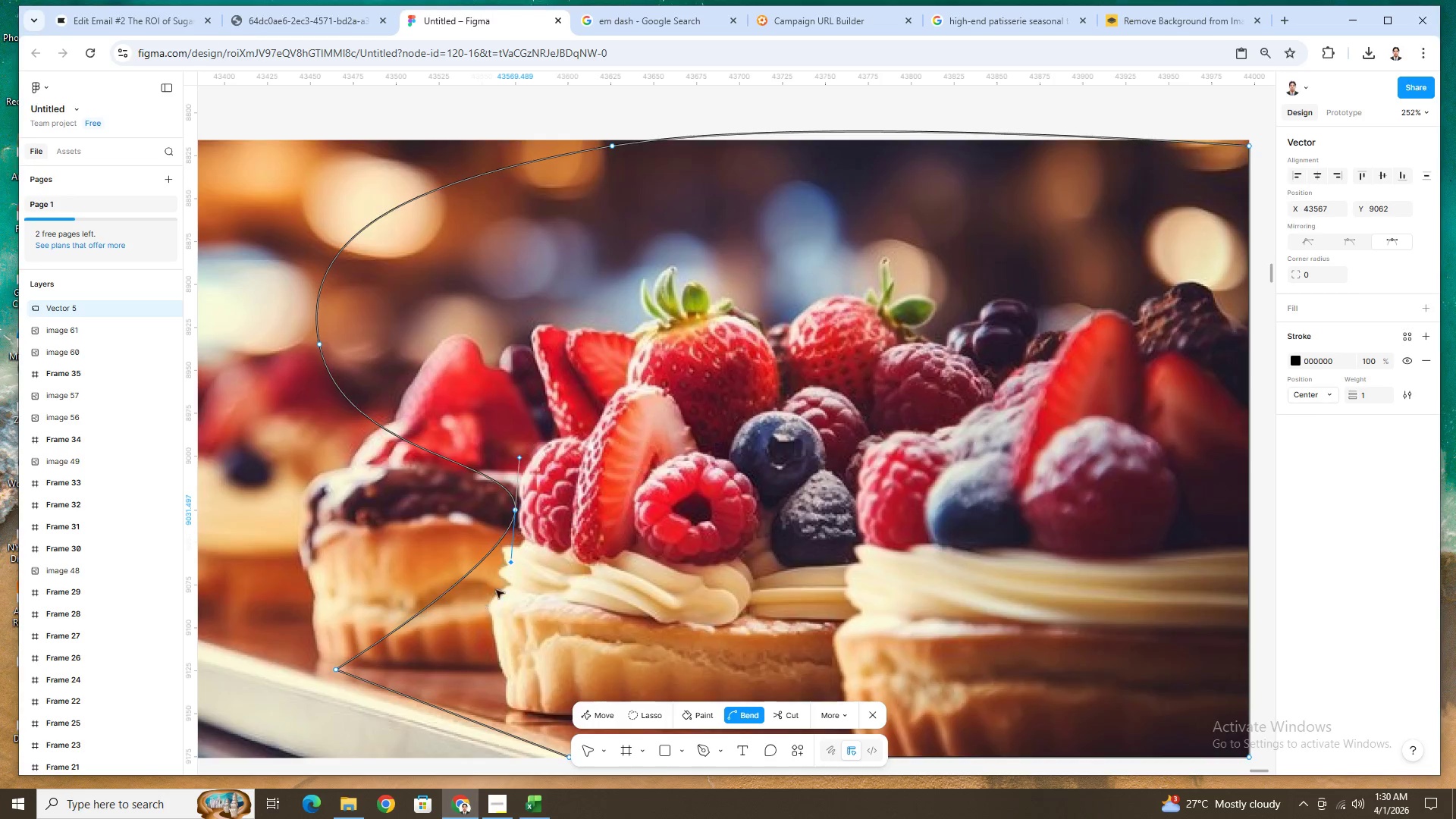 
scroll: coordinate [497, 584], scroll_direction: down, amount: 4.0
 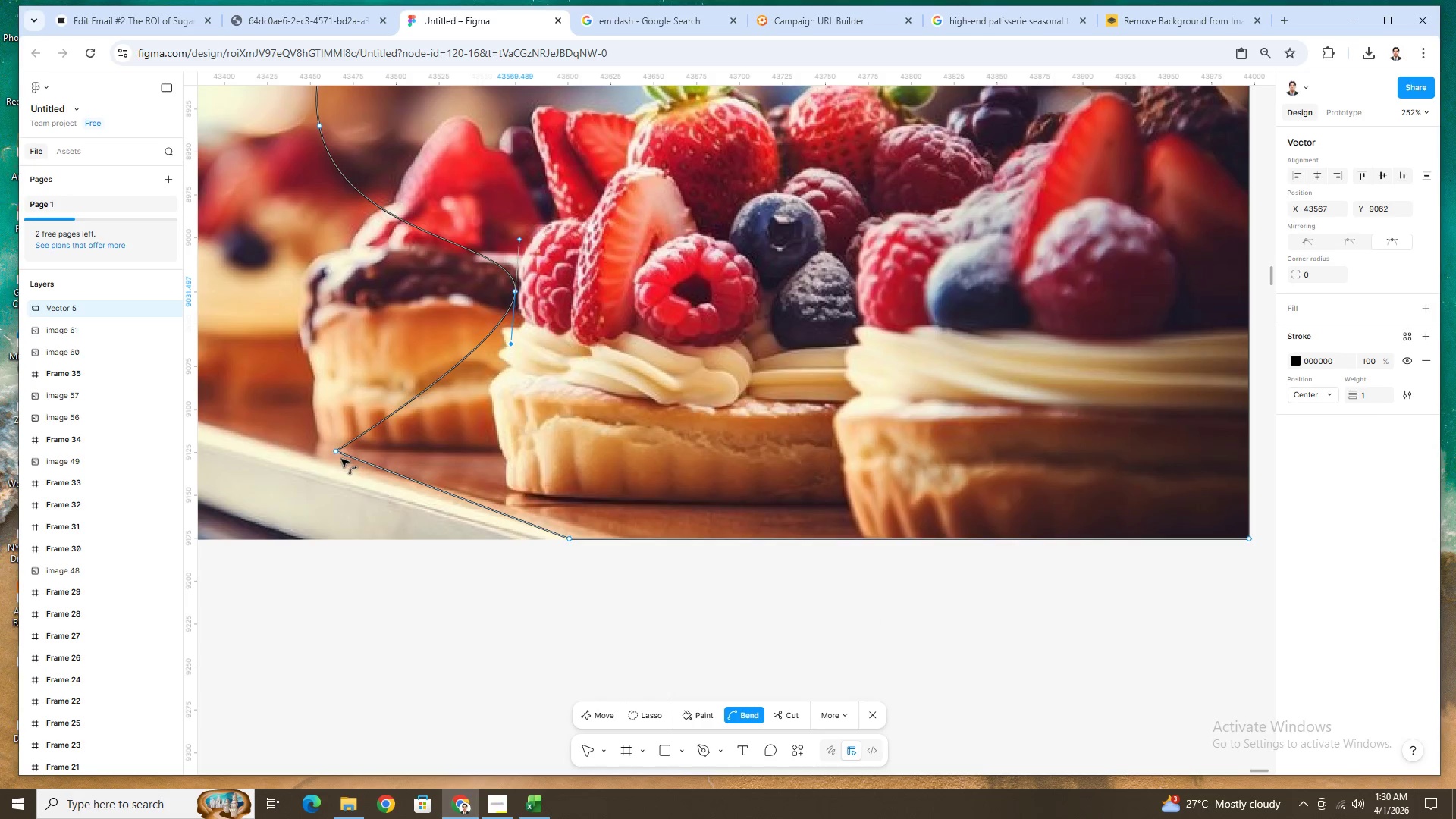 
left_click_drag(start_coordinate=[338, 455], to_coordinate=[300, 551])
 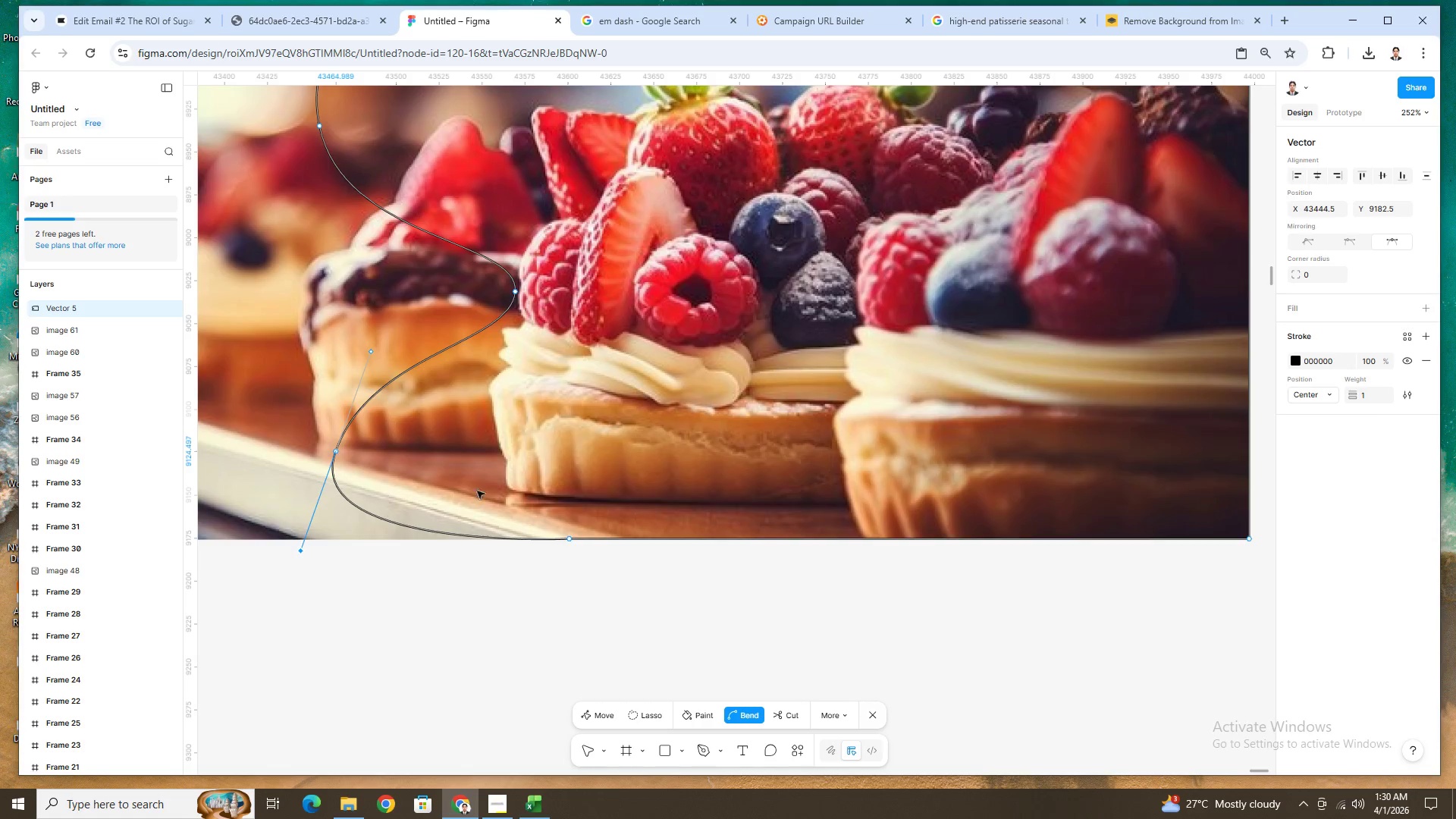 
hold_key(key=ControlLeft, duration=0.44)
scroll: coordinate [494, 488], scroll_direction: down, amount: 4.0
 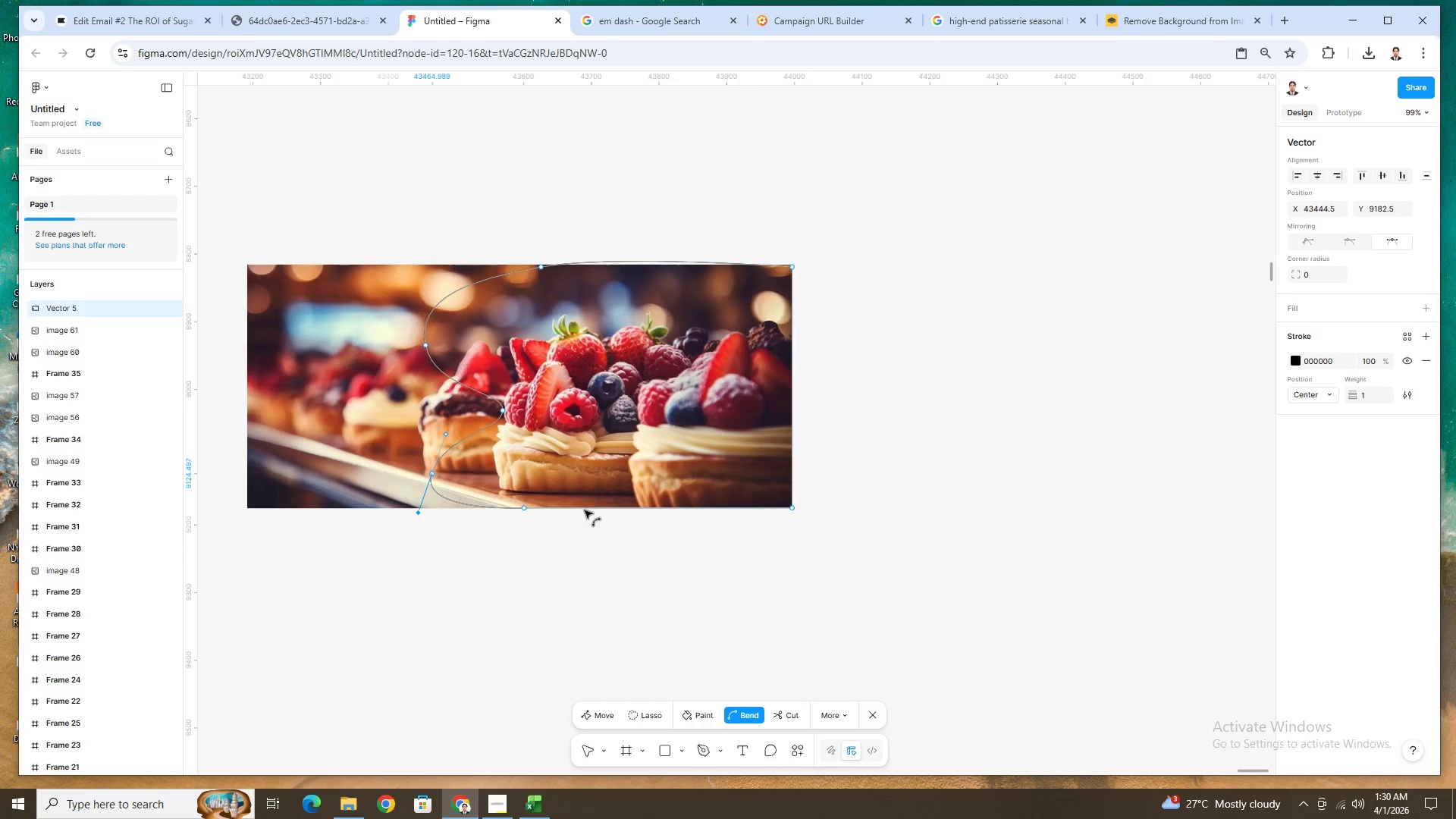 
hold_key(key=ControlLeft, duration=0.39)
scroll: coordinate [476, 472], scroll_direction: up, amount: 2.0
 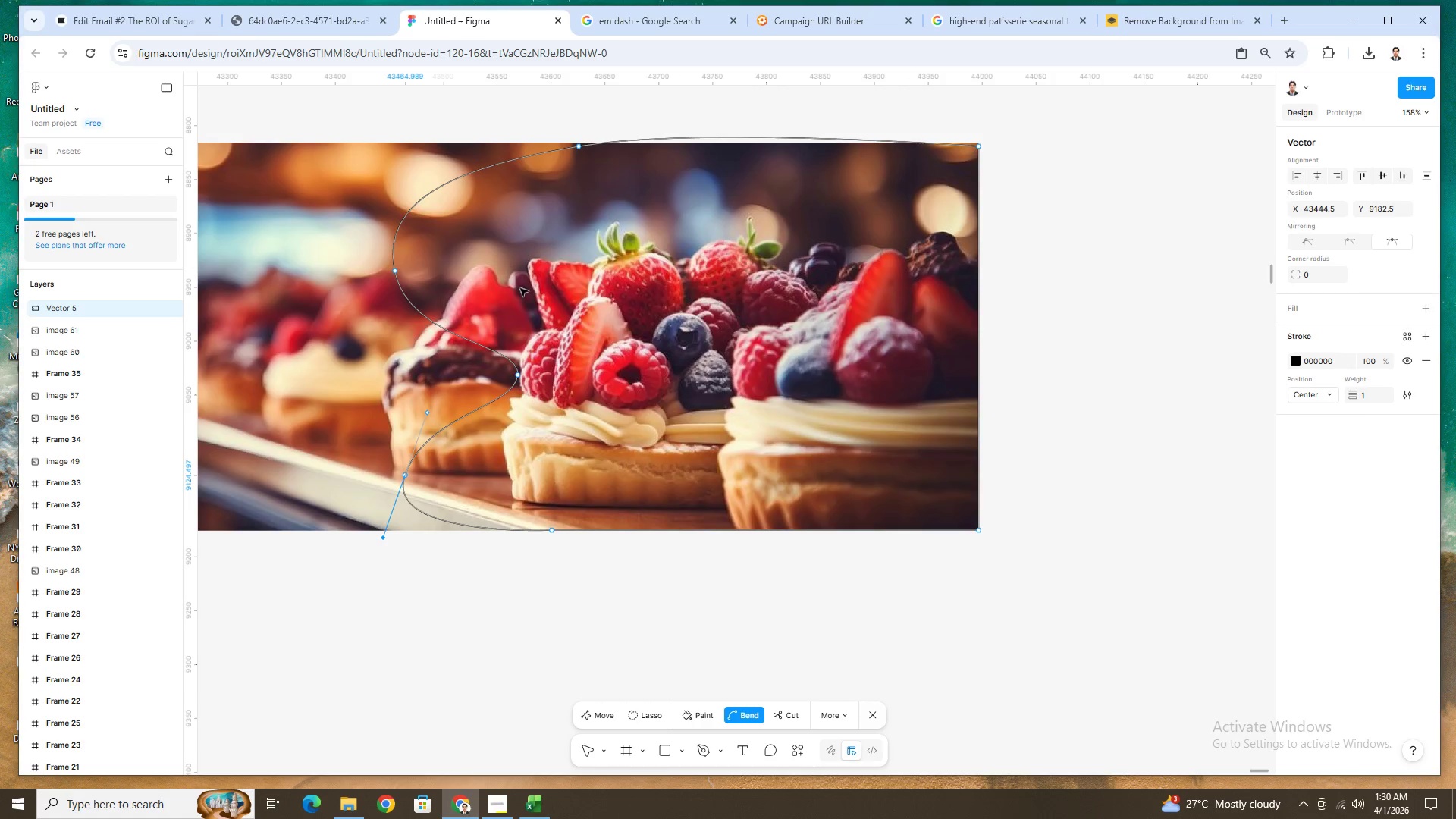 
wait(5.56)
 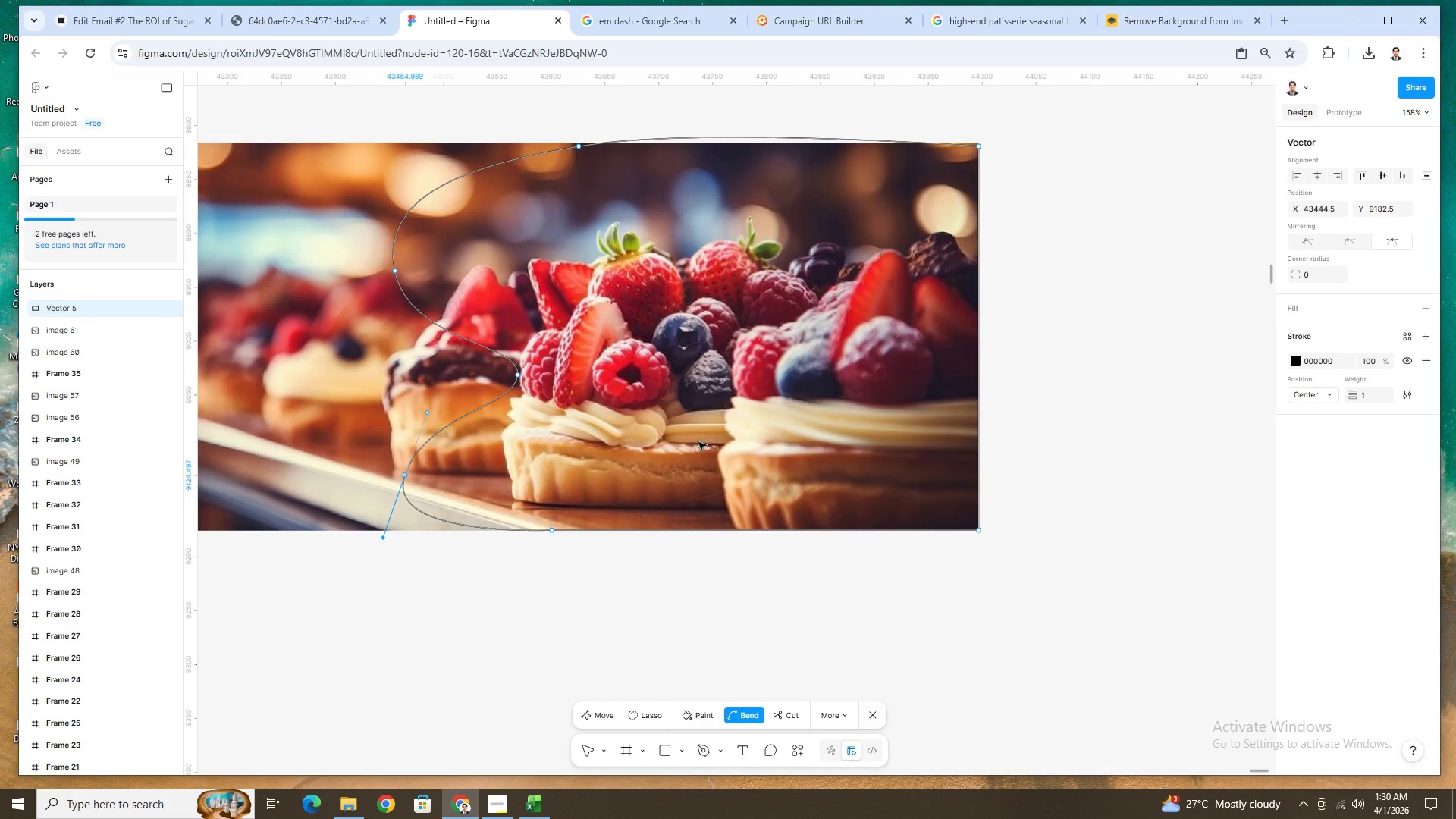 
left_click_drag(start_coordinate=[395, 272], to_coordinate=[394, 293])
 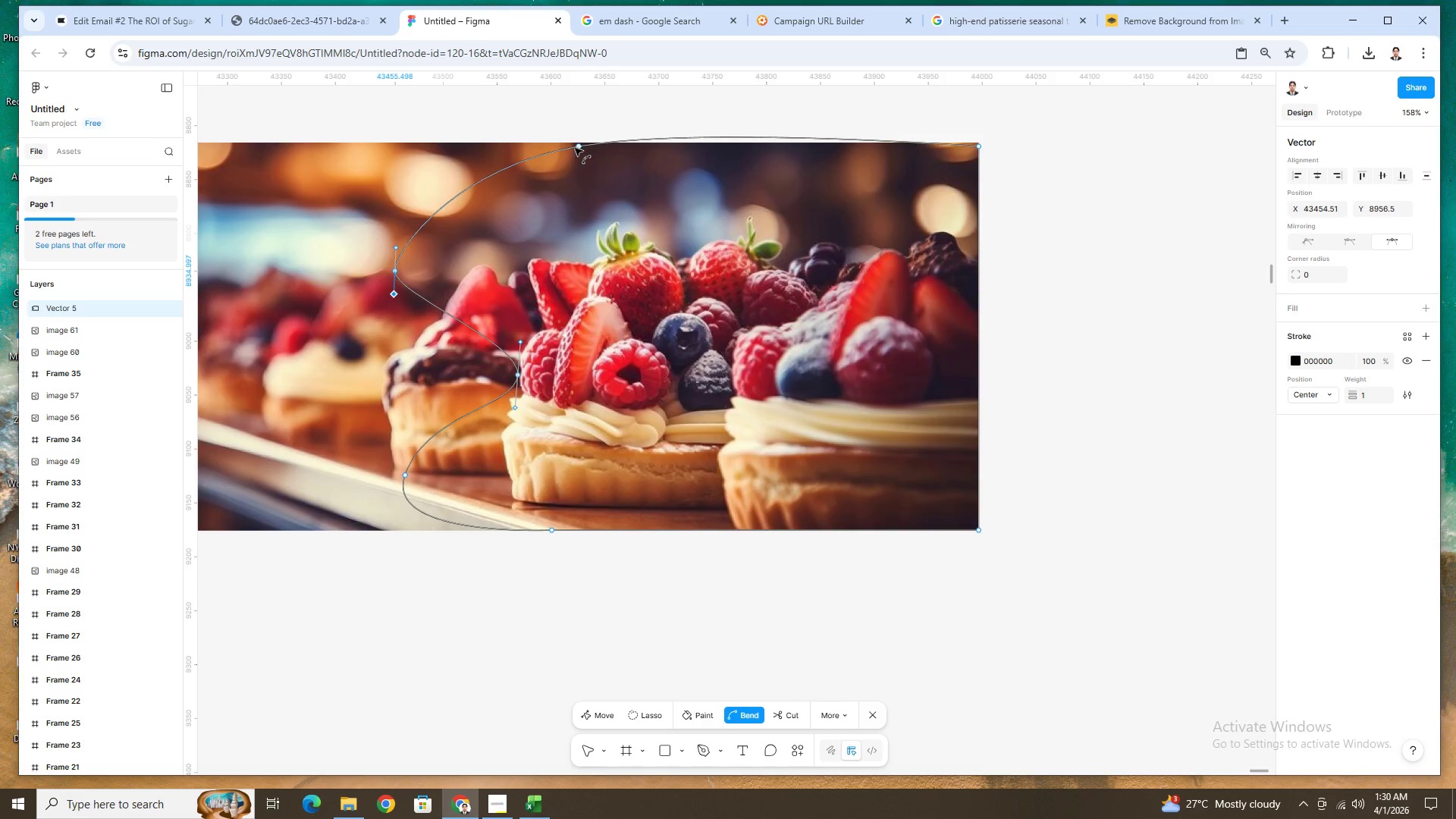 
left_click_drag(start_coordinate=[576, 146], to_coordinate=[463, 203])
 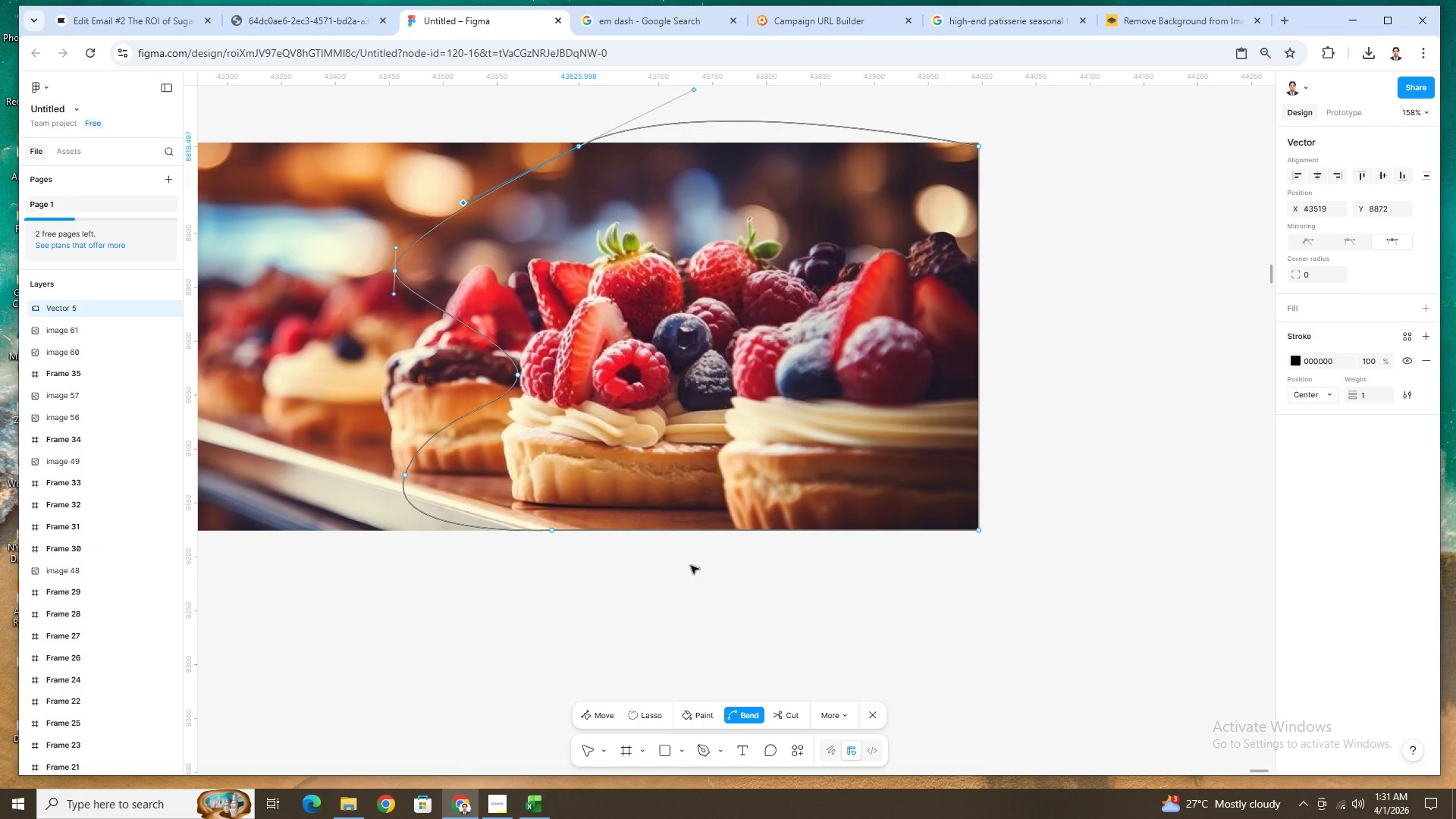 
wait(7.24)
 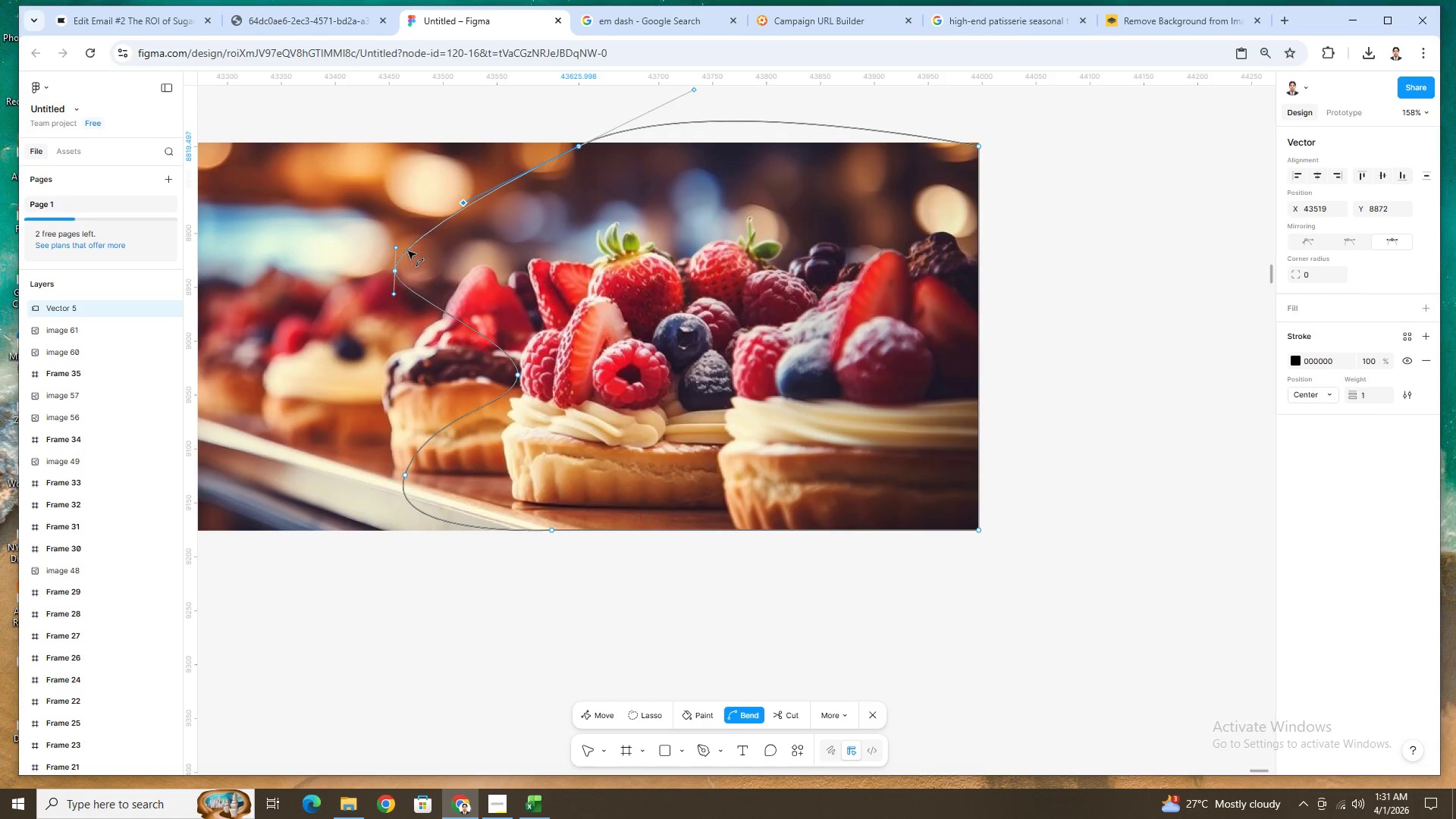 
key(Control+Z)
 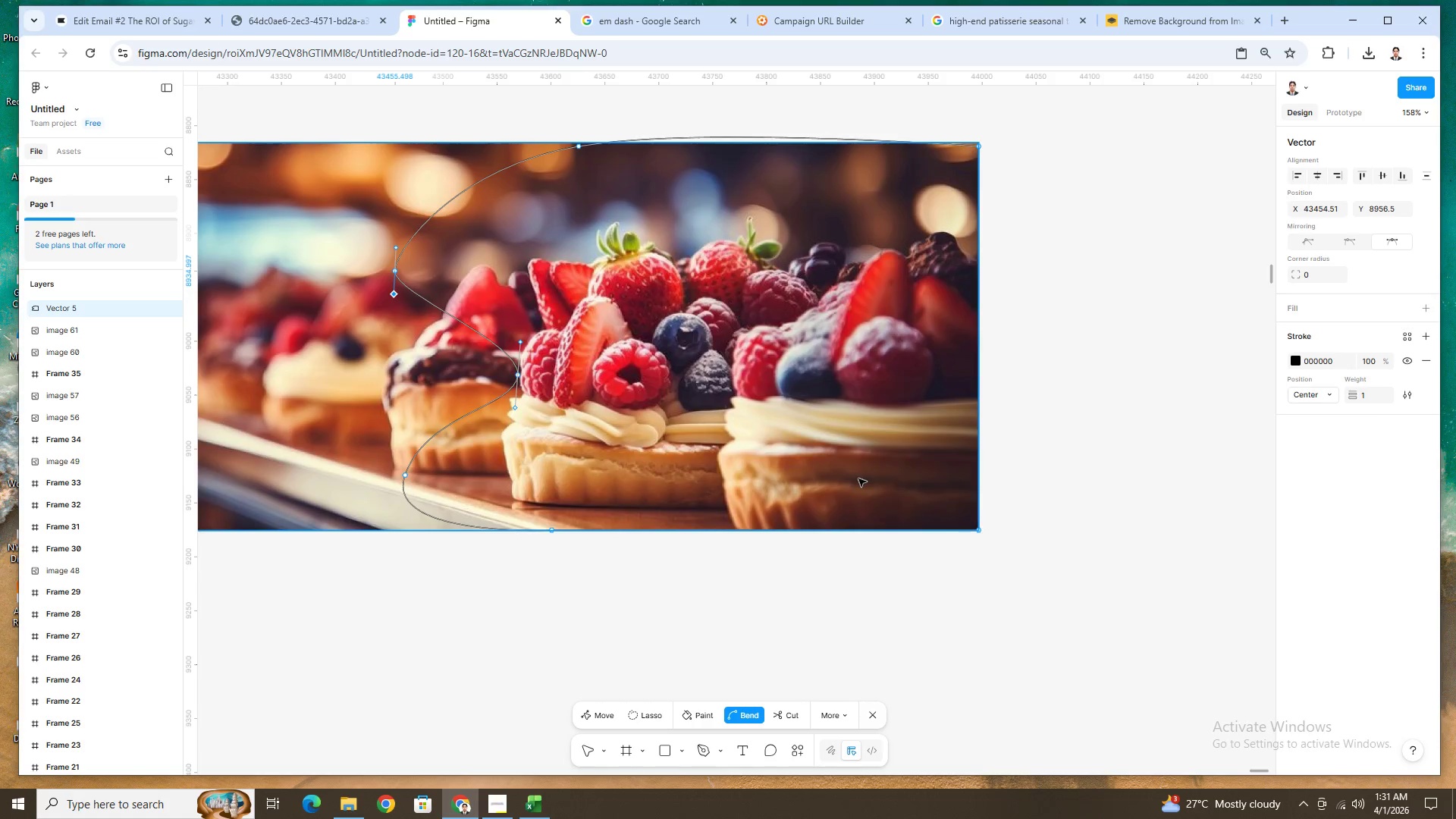 
key(Control+Z)
 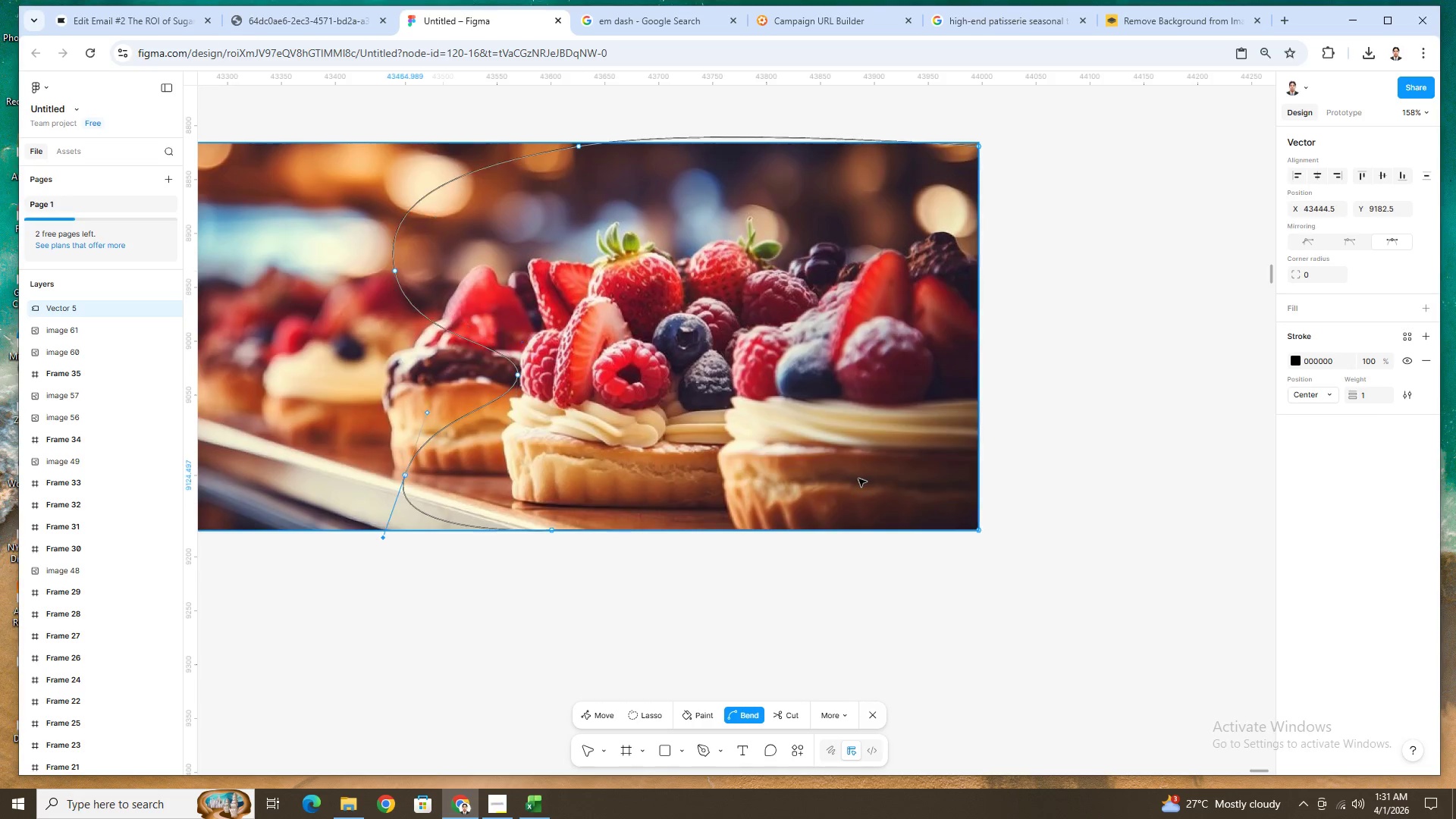 
key(Control+Z)
 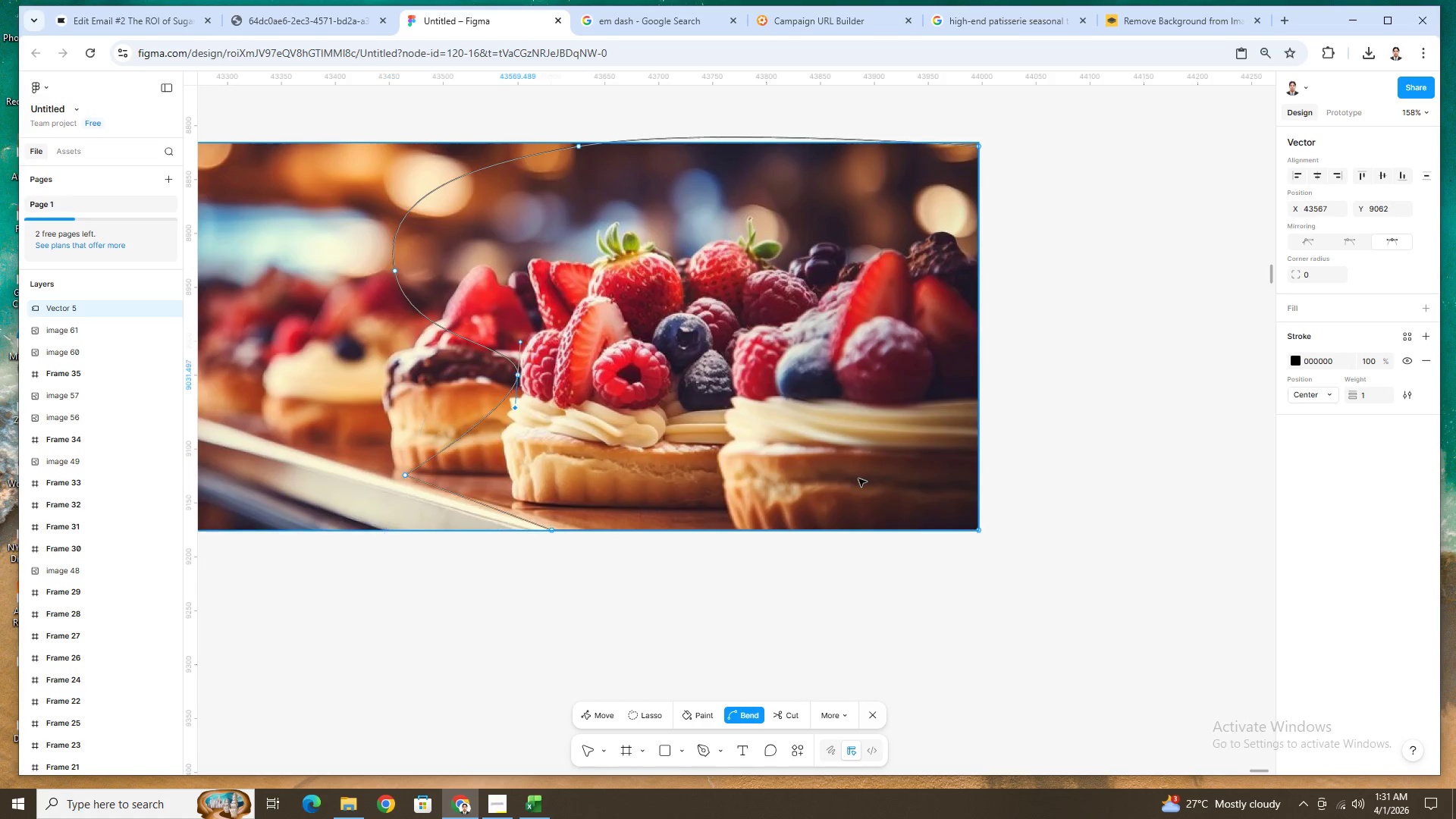 
key(Control+Z)
 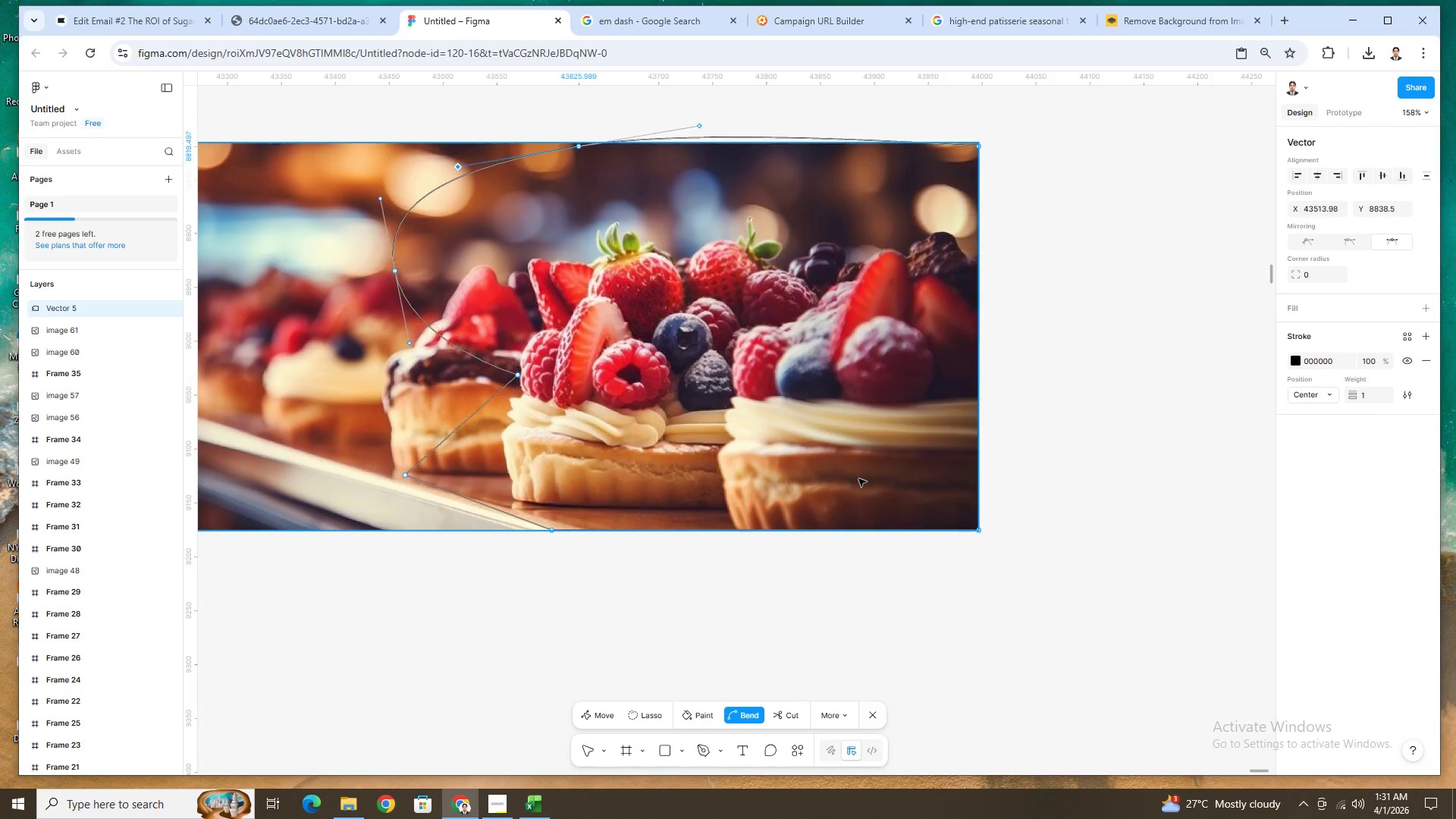 
key(Control+Z)
 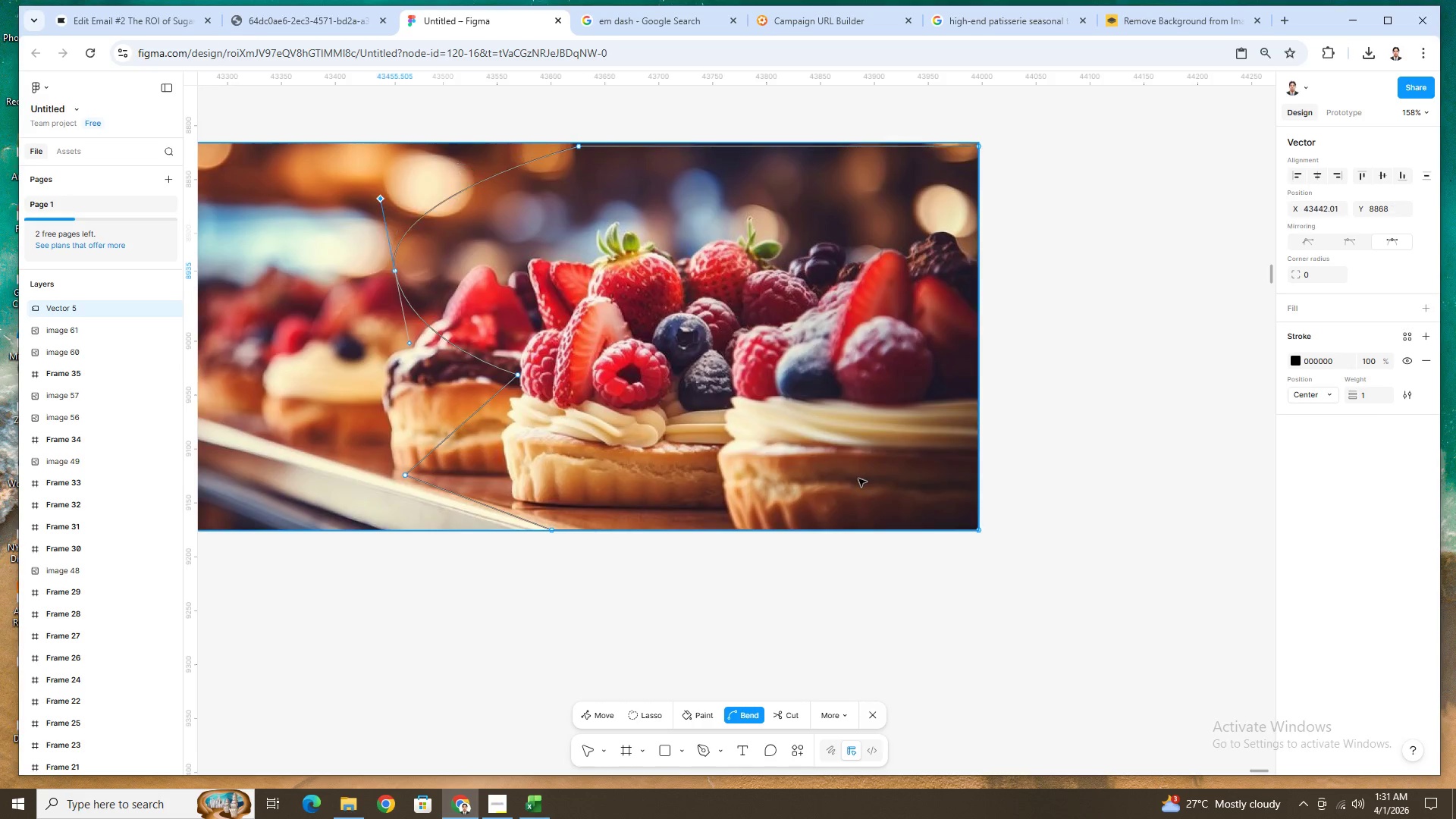 
key(Control+Z)
 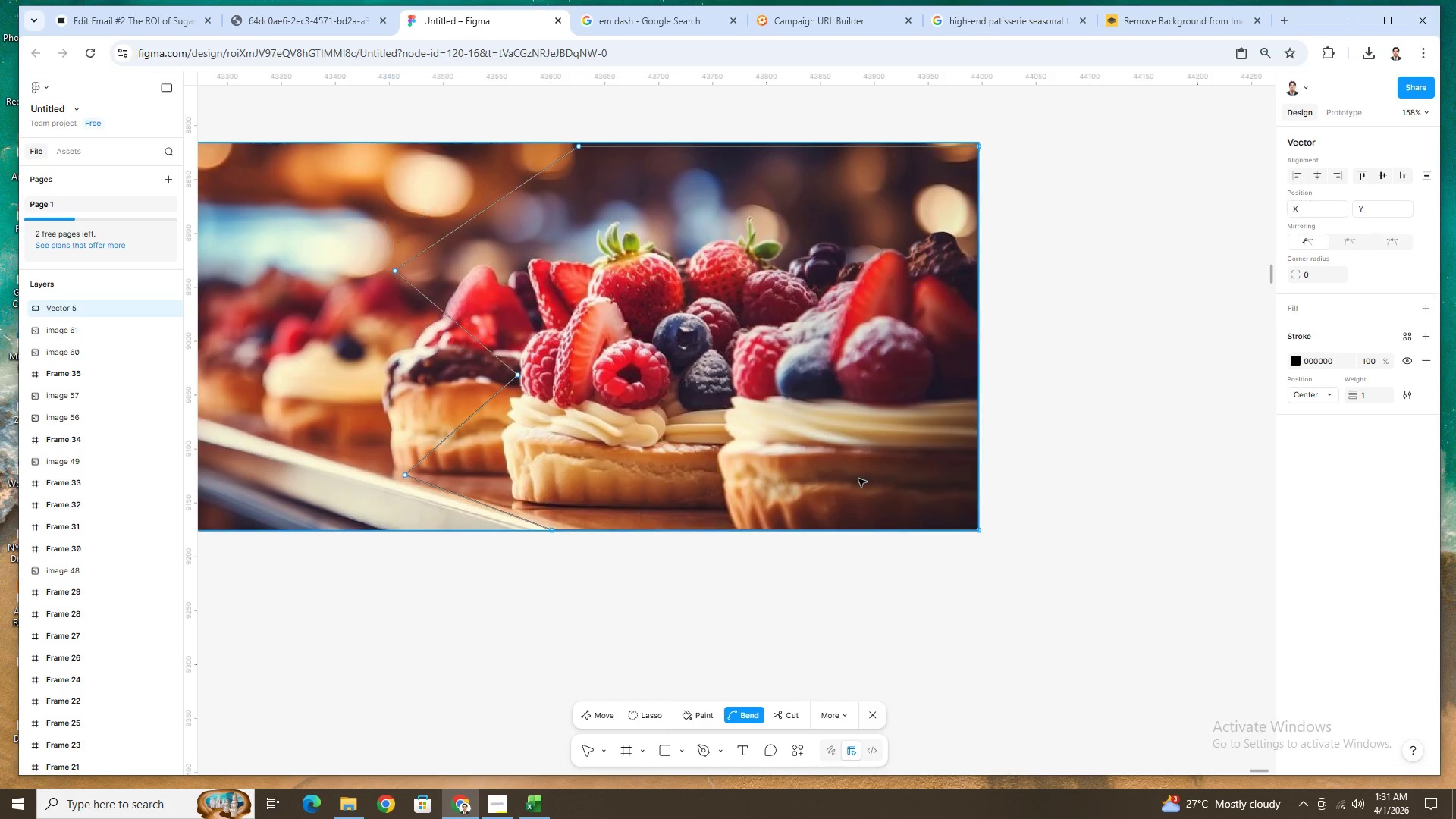 
key(Control+Z)
 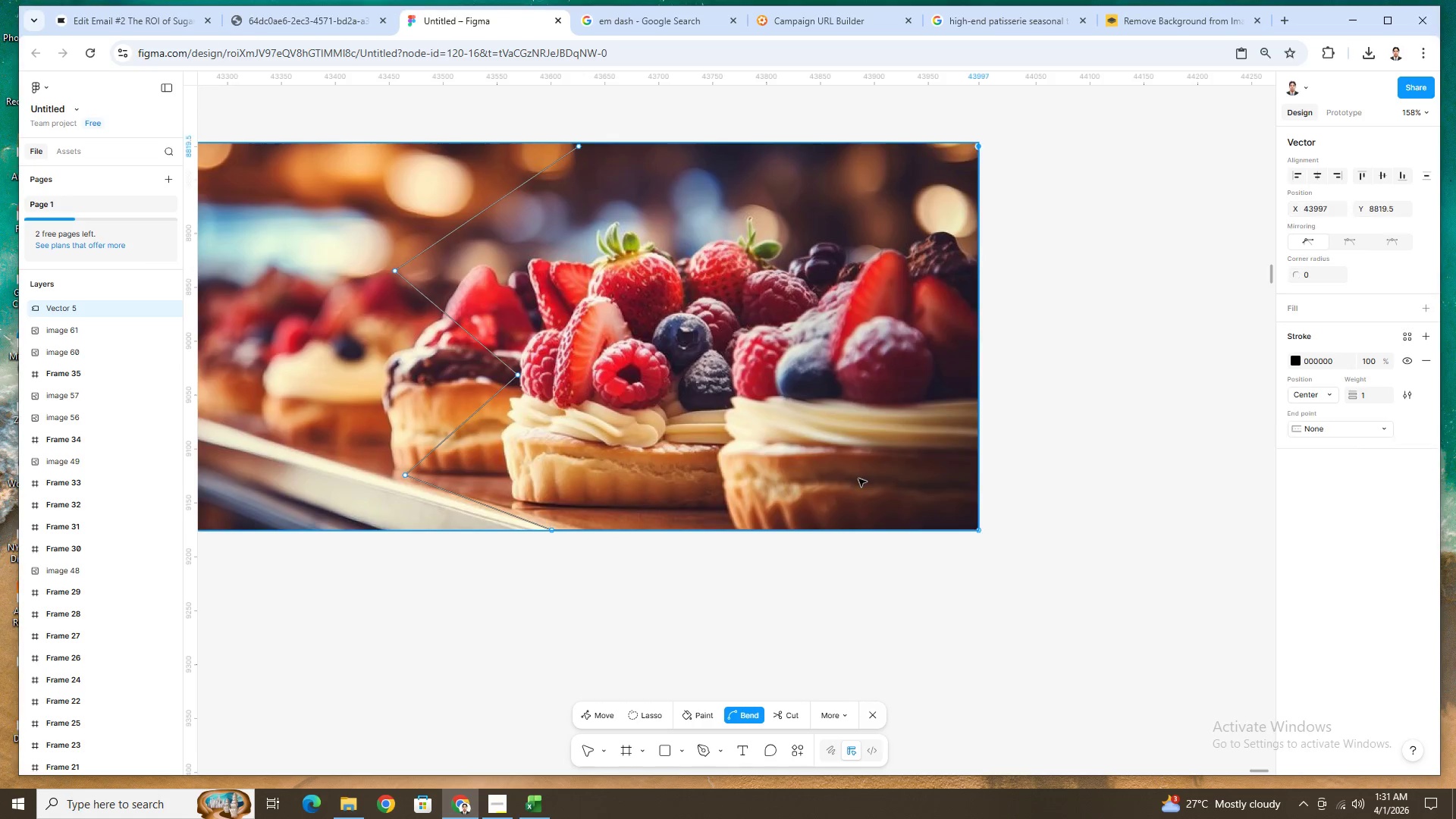 
key(Control+Z)
 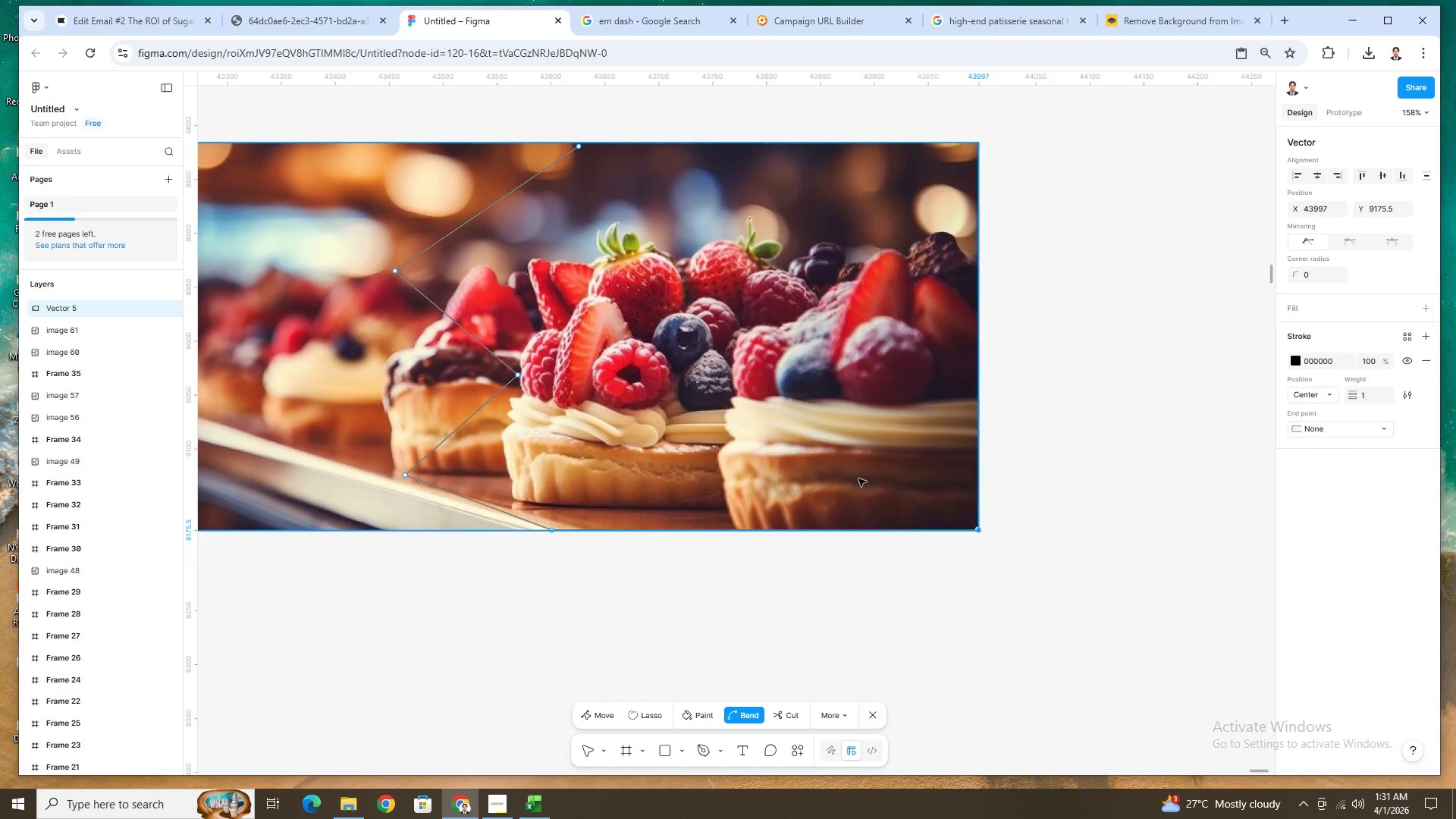 
key(Control+Z)
 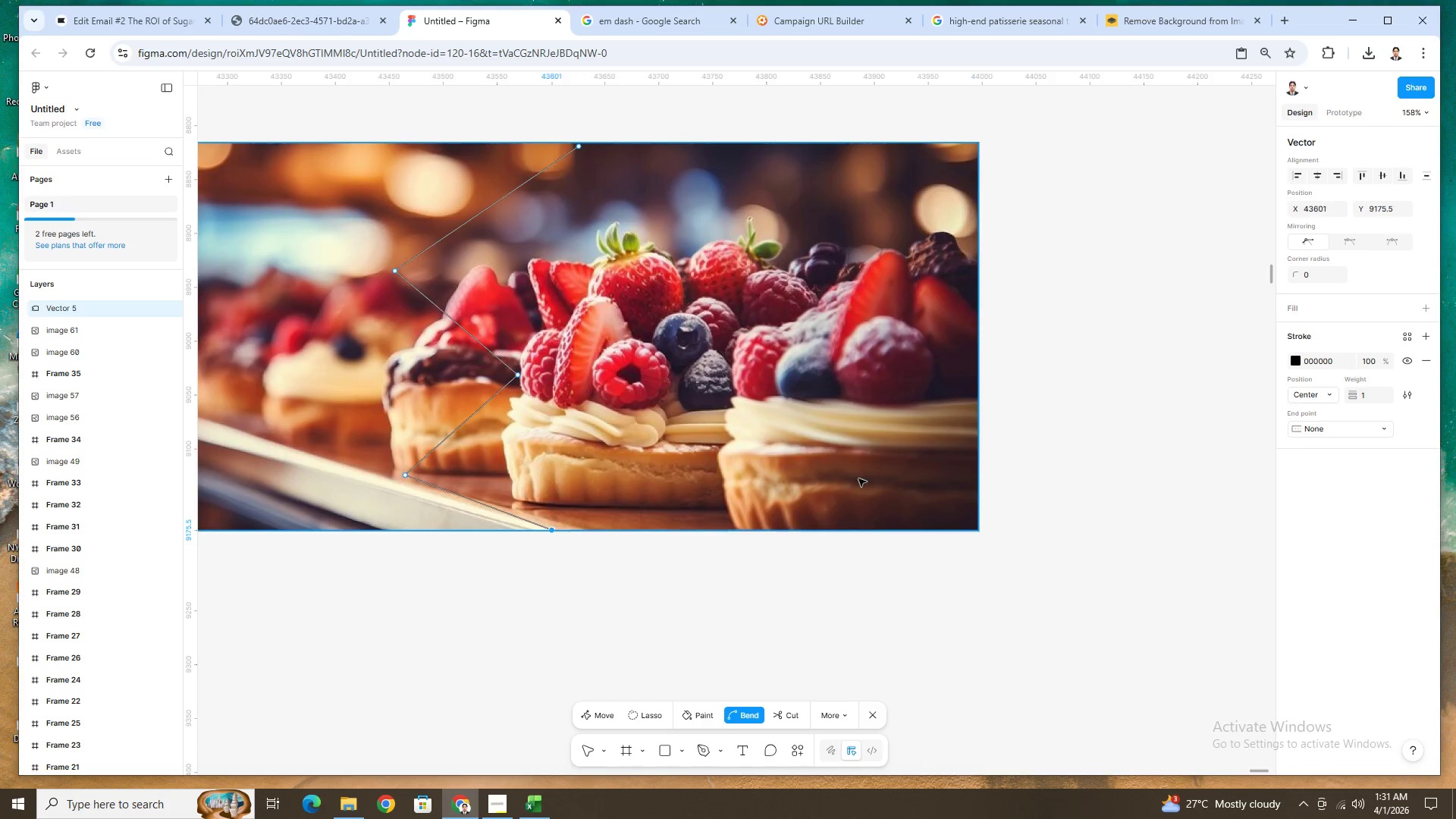 
key(Control+Z)
 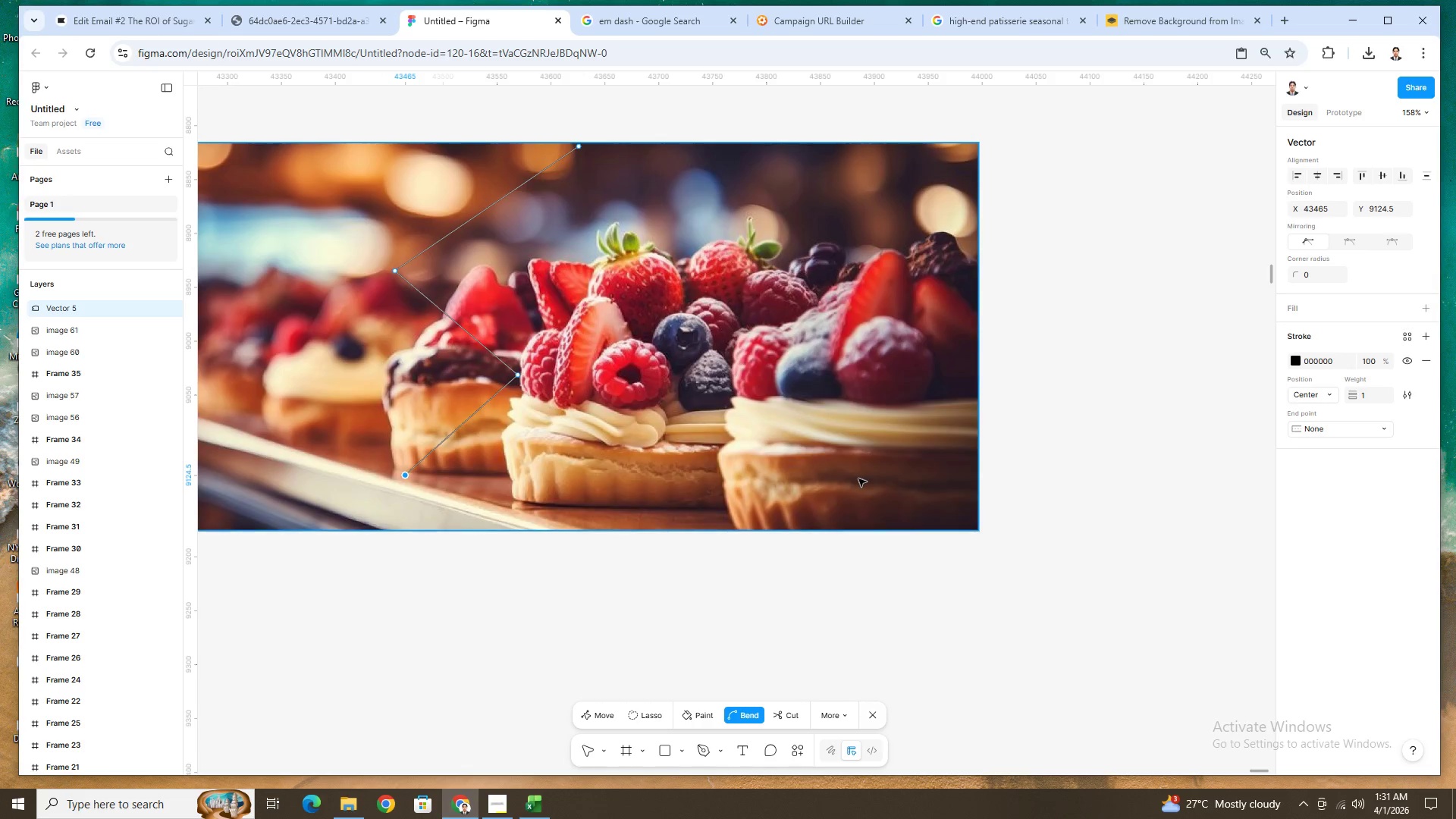 
key(Control+Z)
 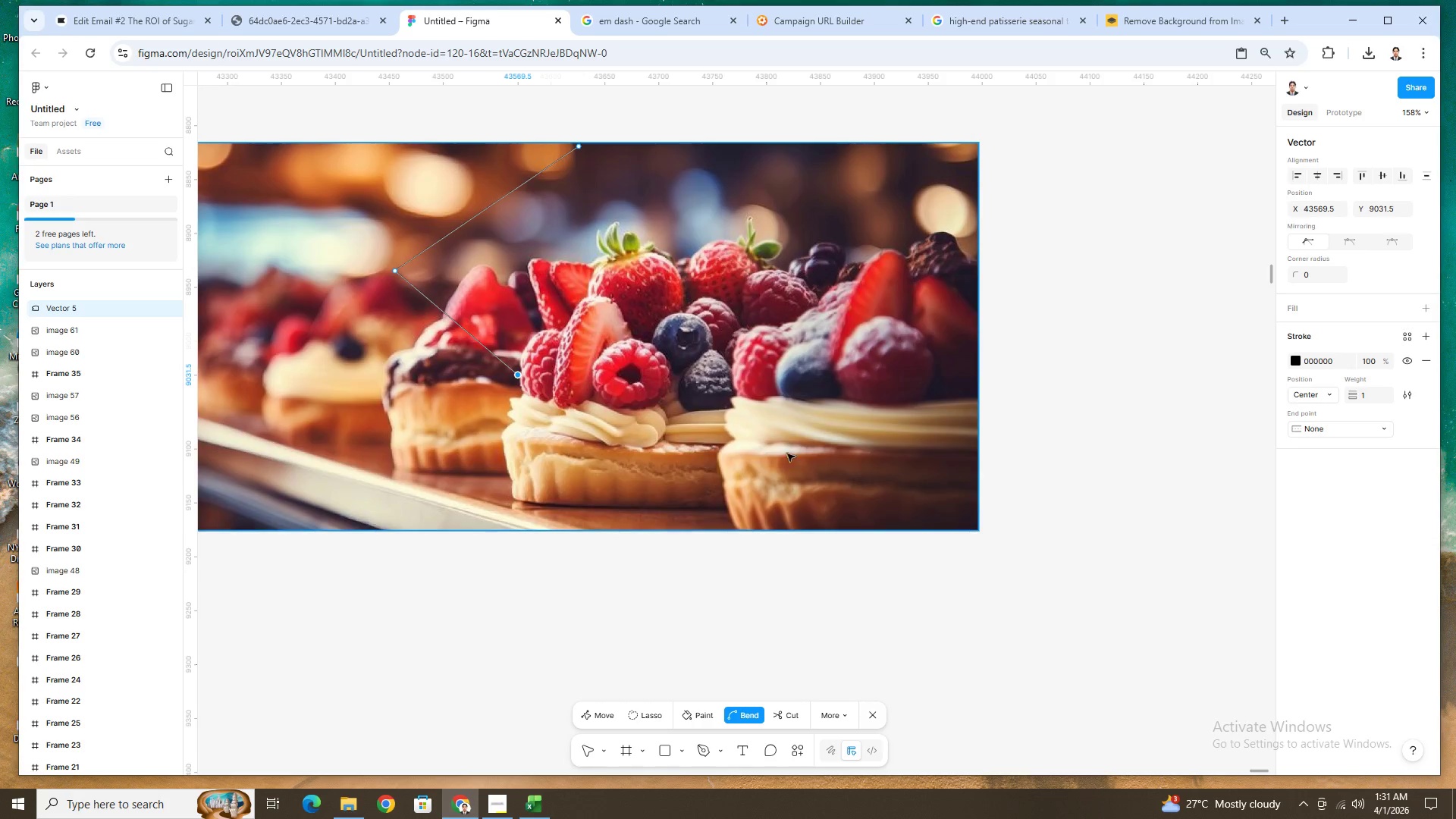 
key(Control+Z)
 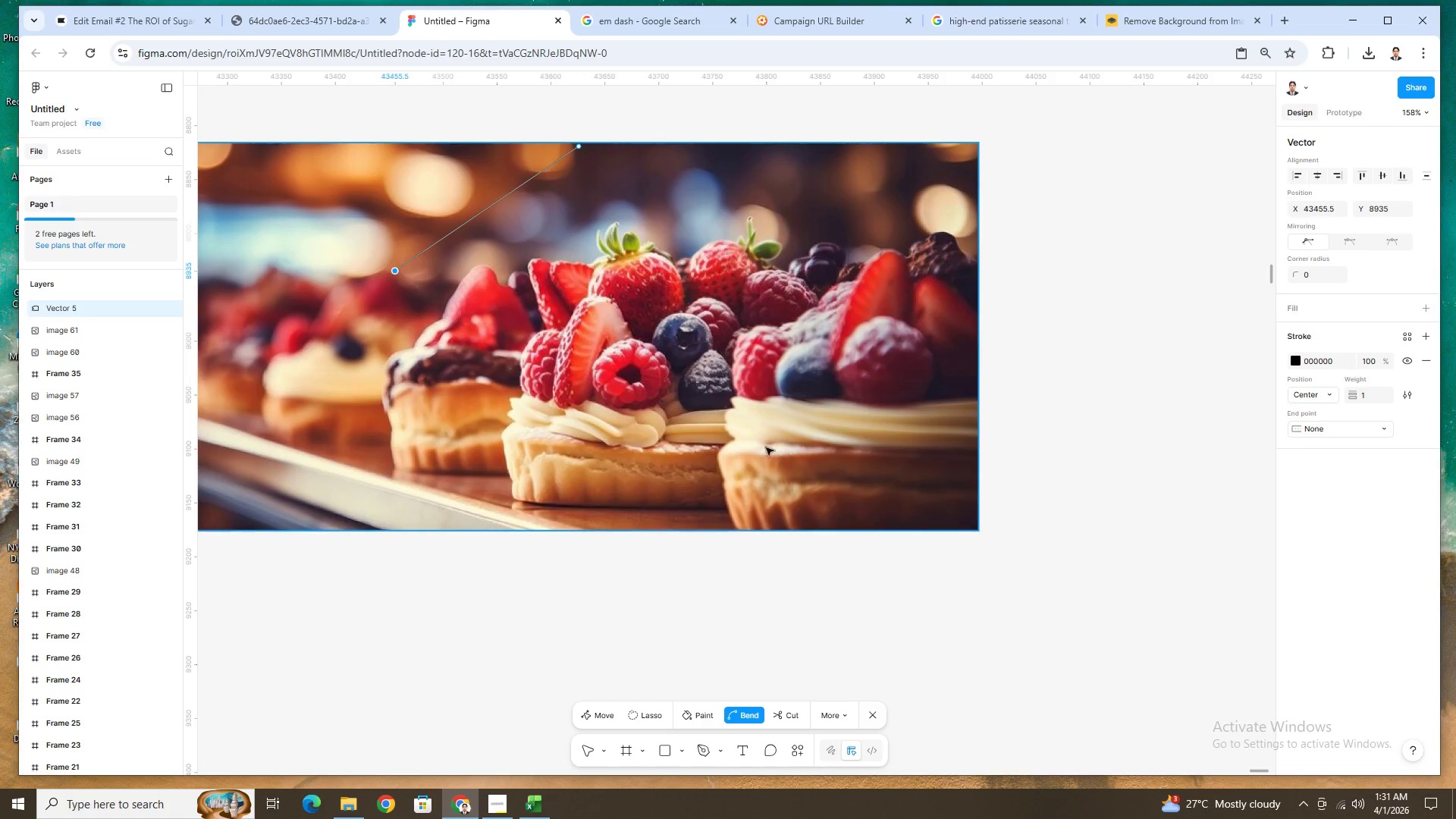 
key(Control+Z)
 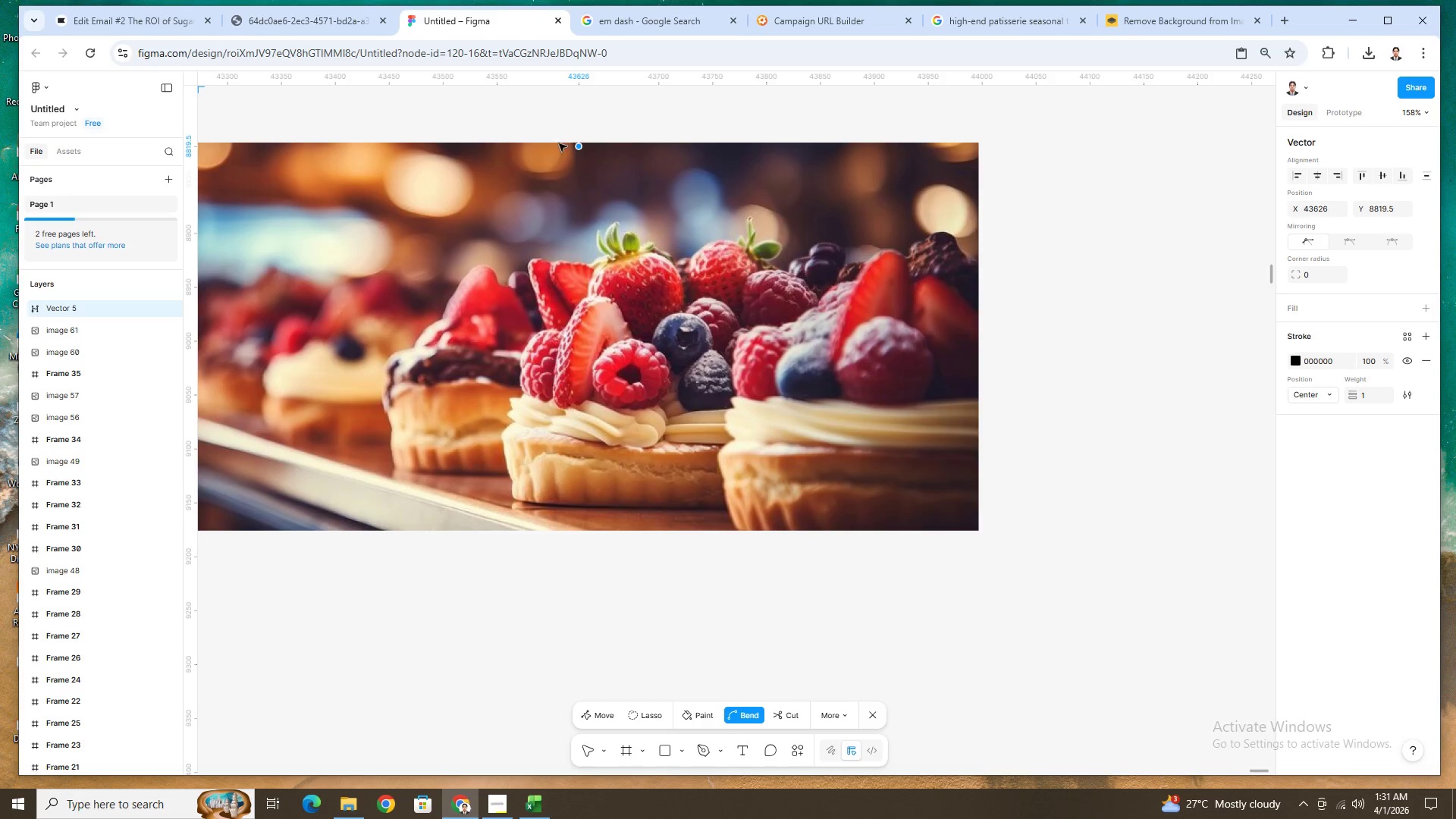 
key(Control+Z)
 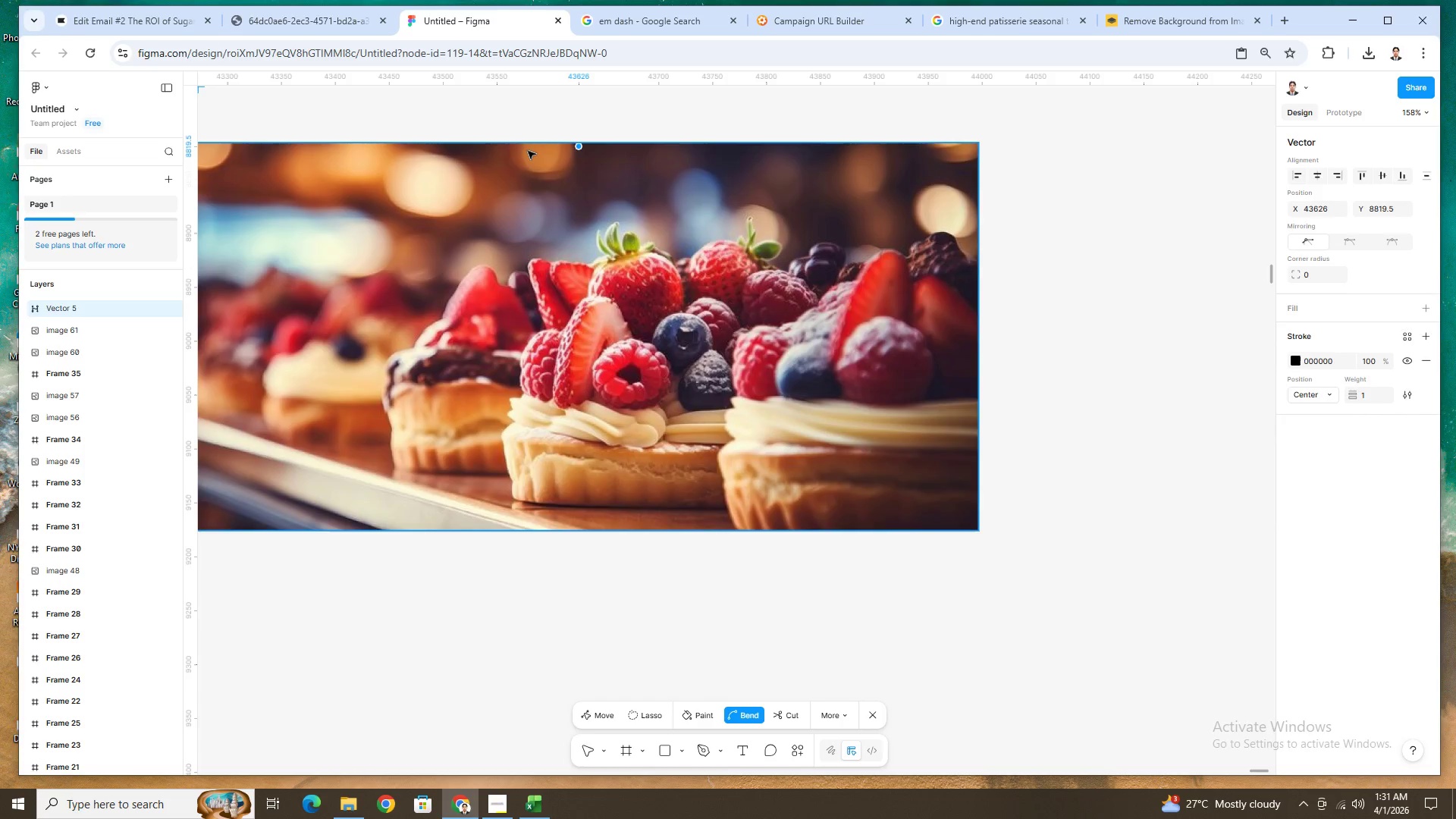 
key(Control+ControlLeft)
 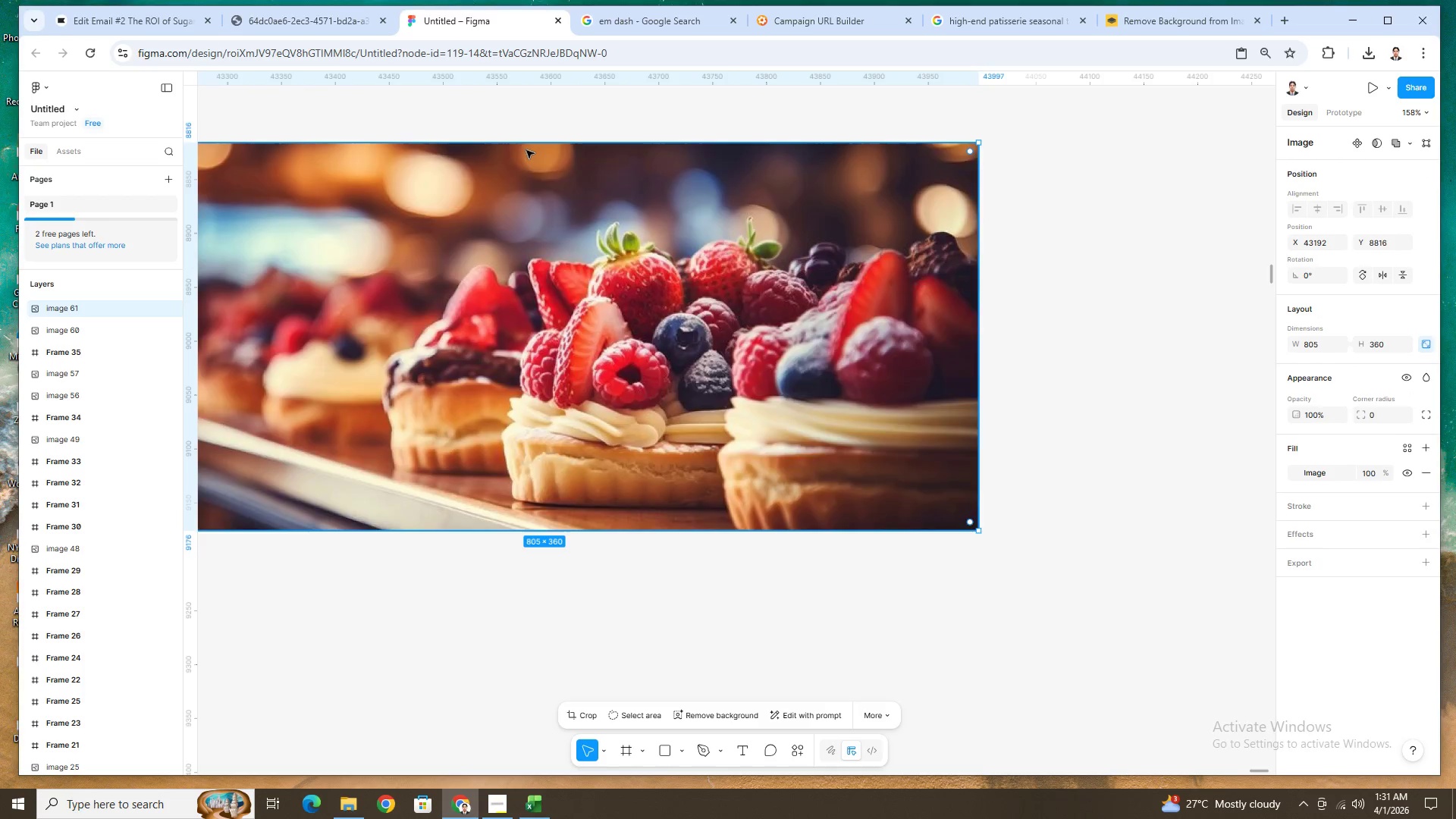 
key(Control+Z)
 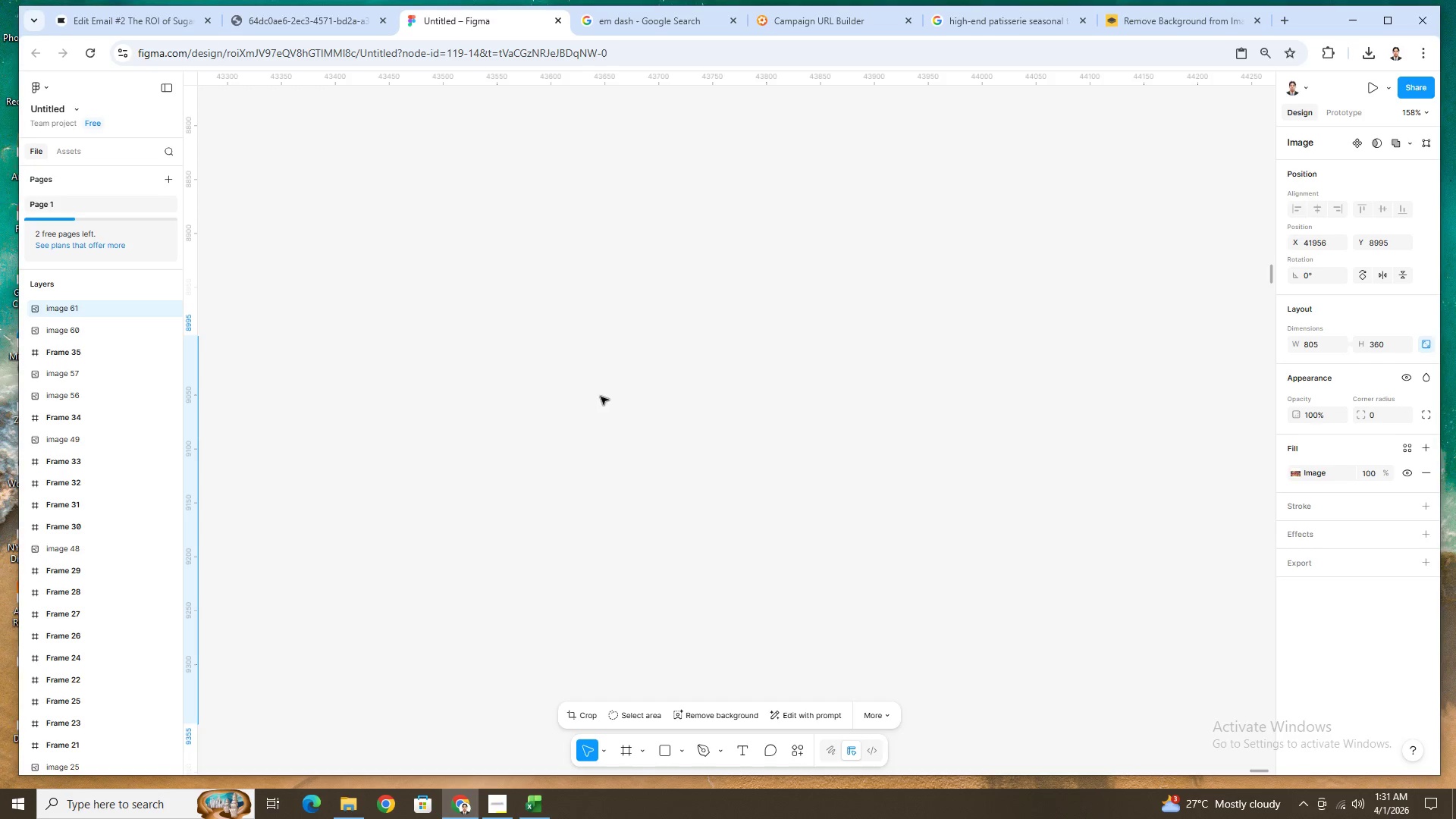 
key(Control+Y)
 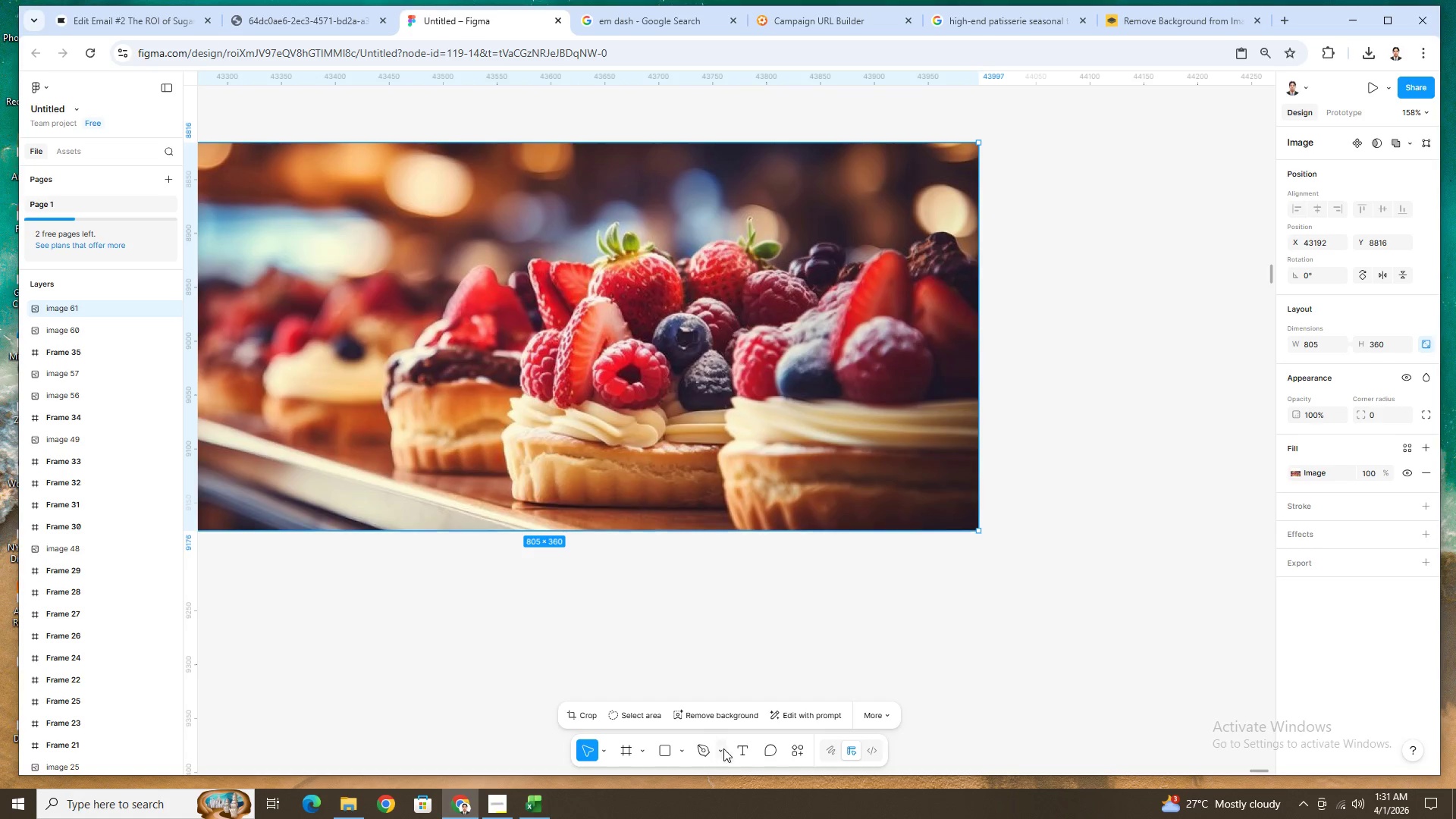 
left_click([694, 749])
 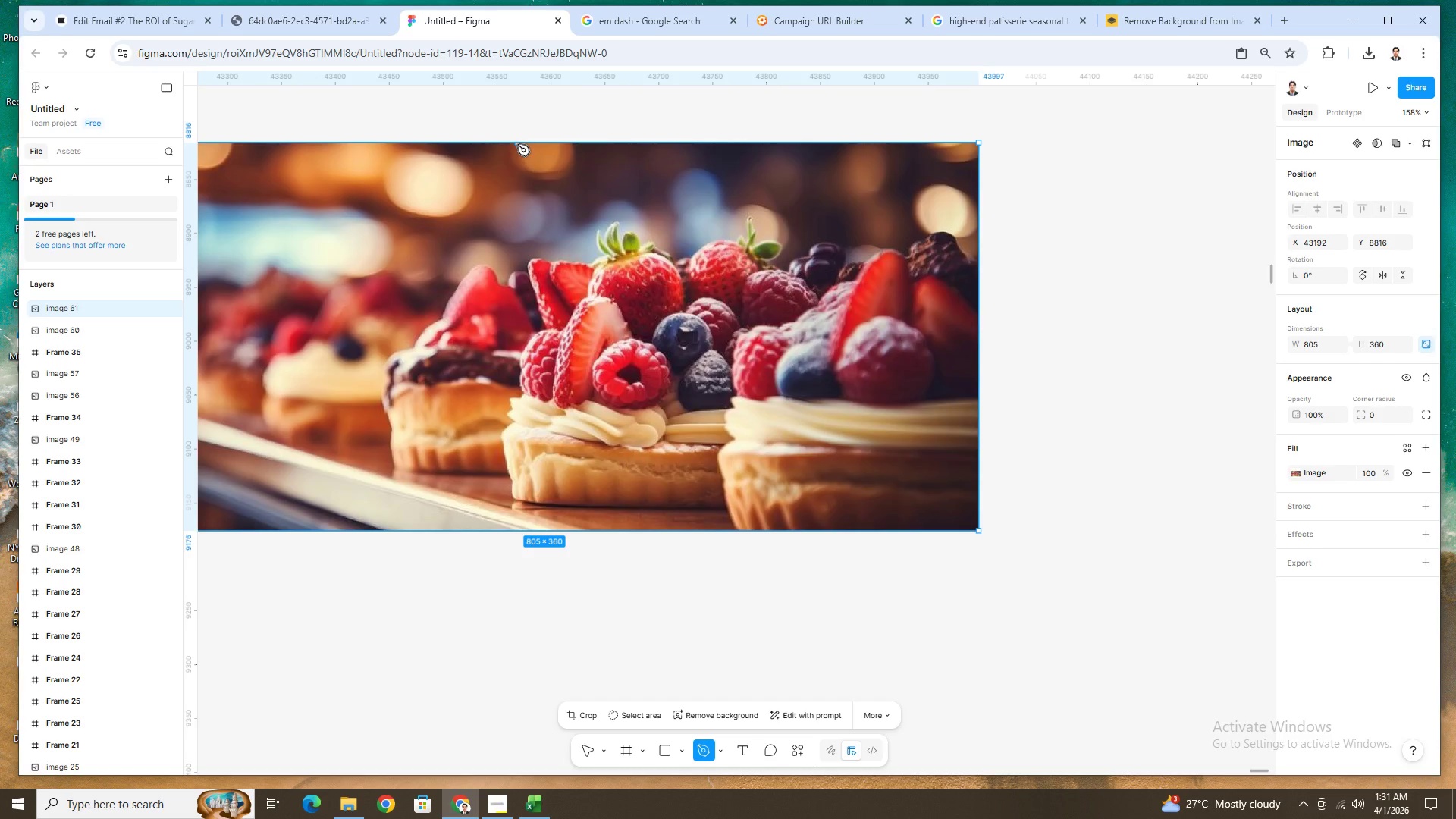 
wait(7.24)
 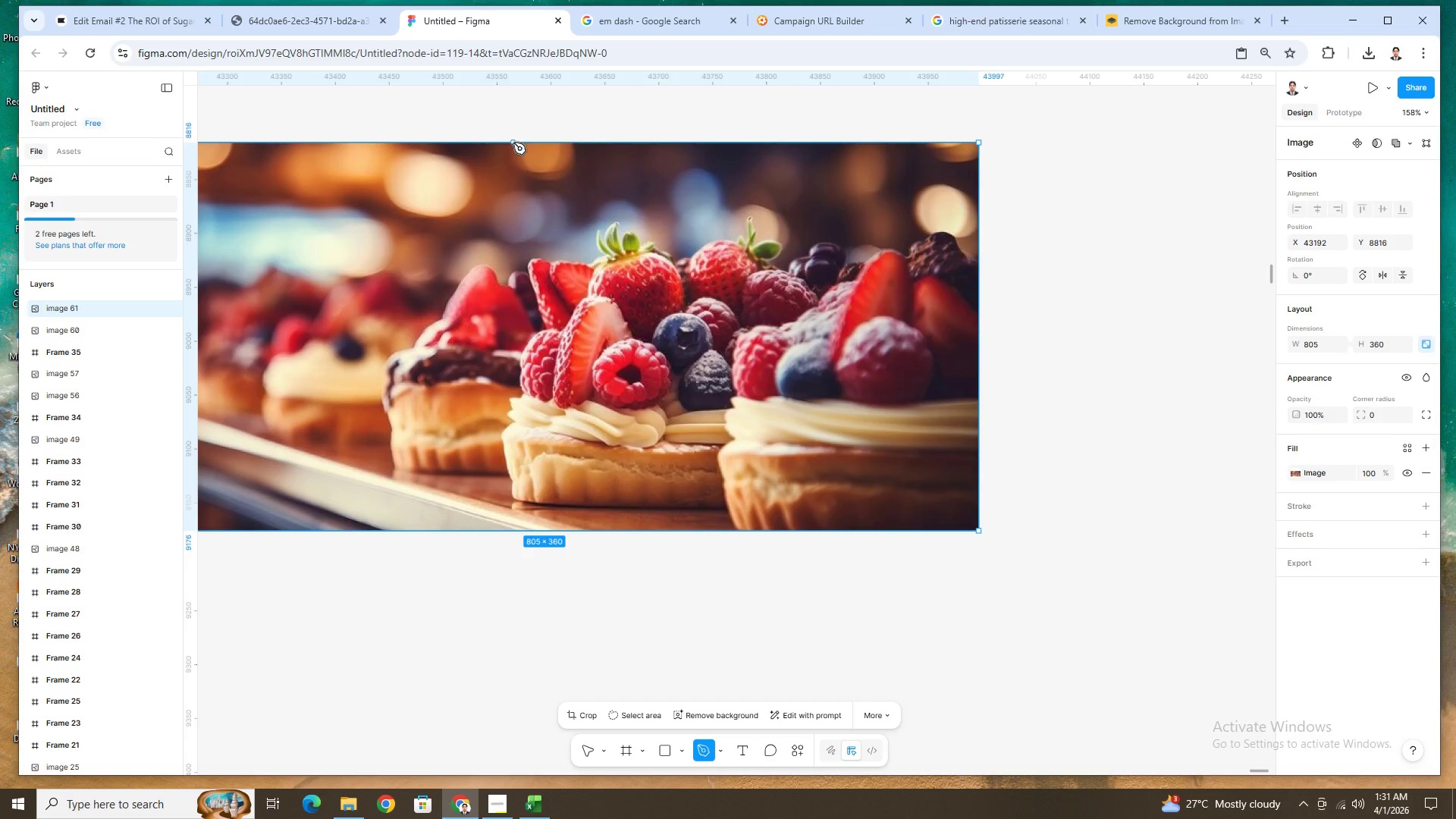 
left_click([517, 144])
 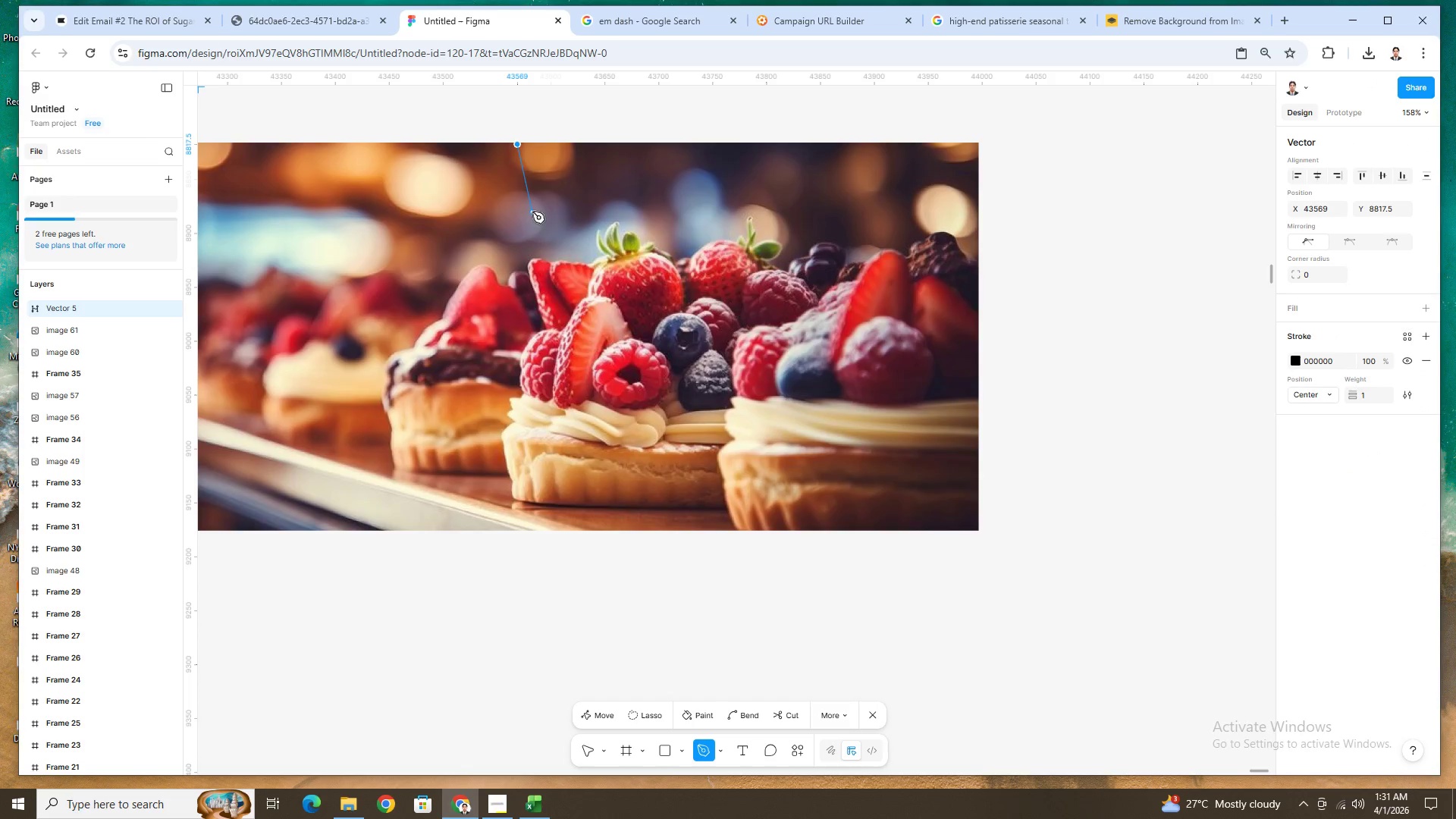 
left_click([532, 208])
 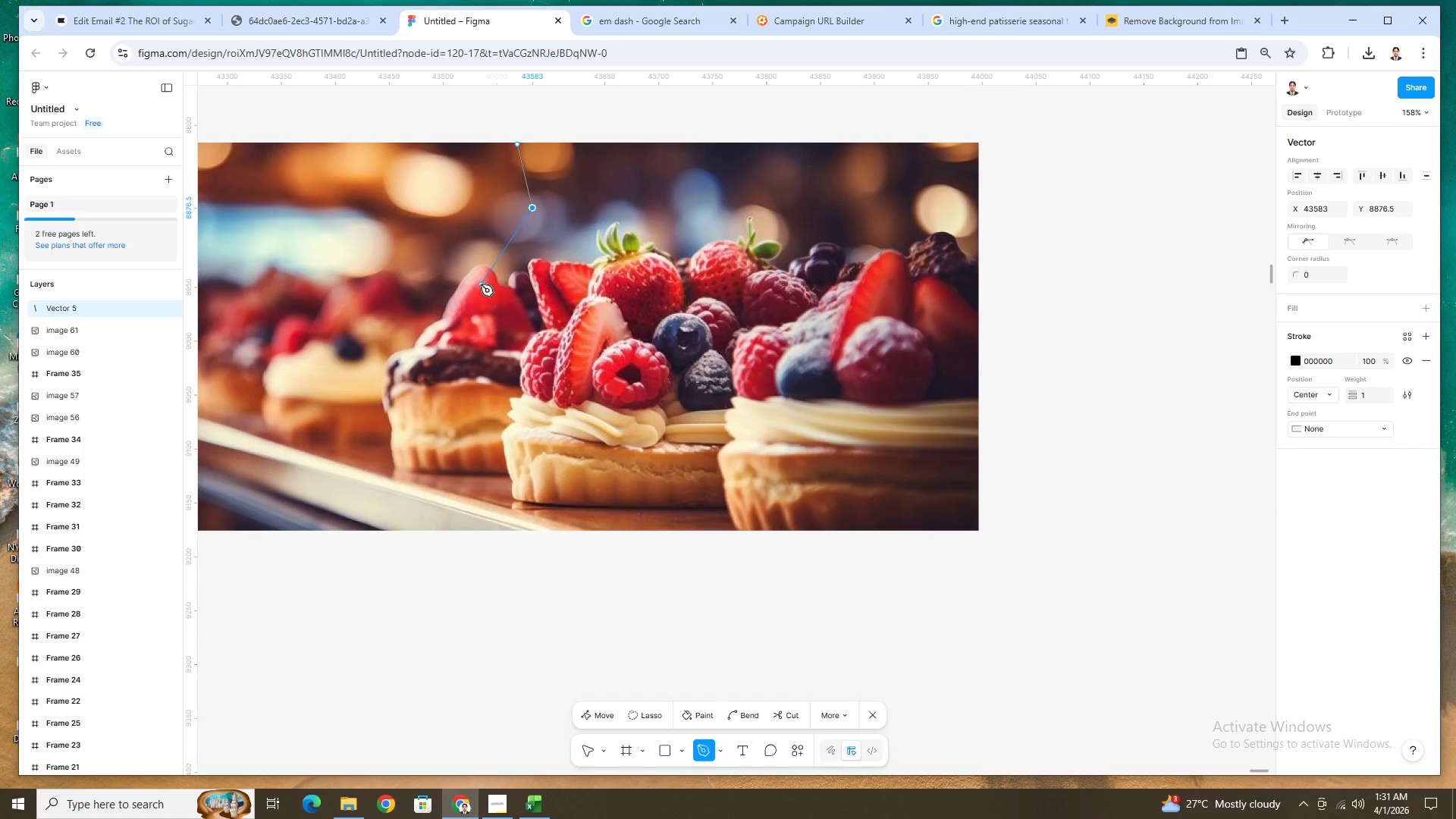 
left_click([488, 282])
 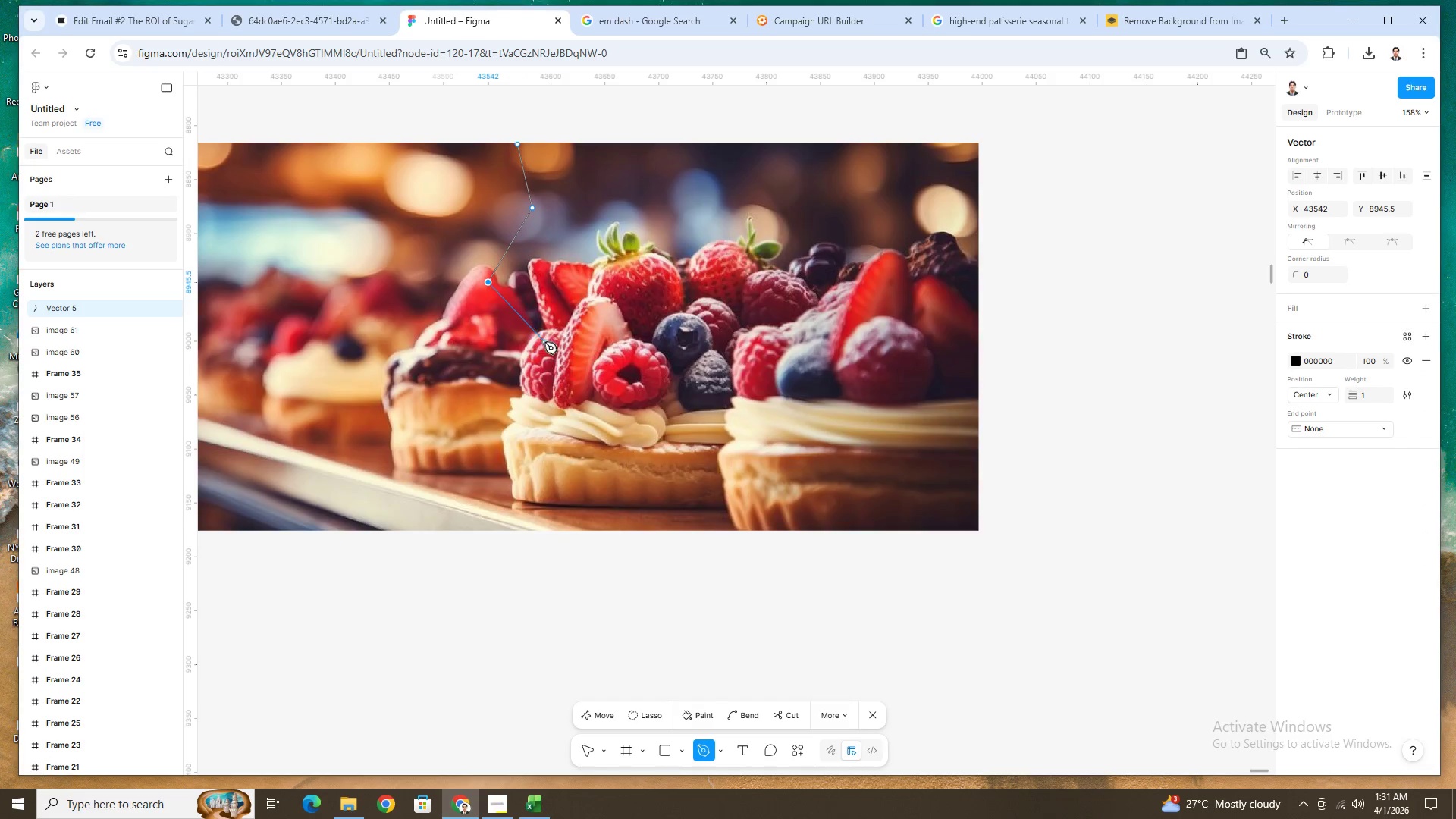 
left_click([543, 346])
 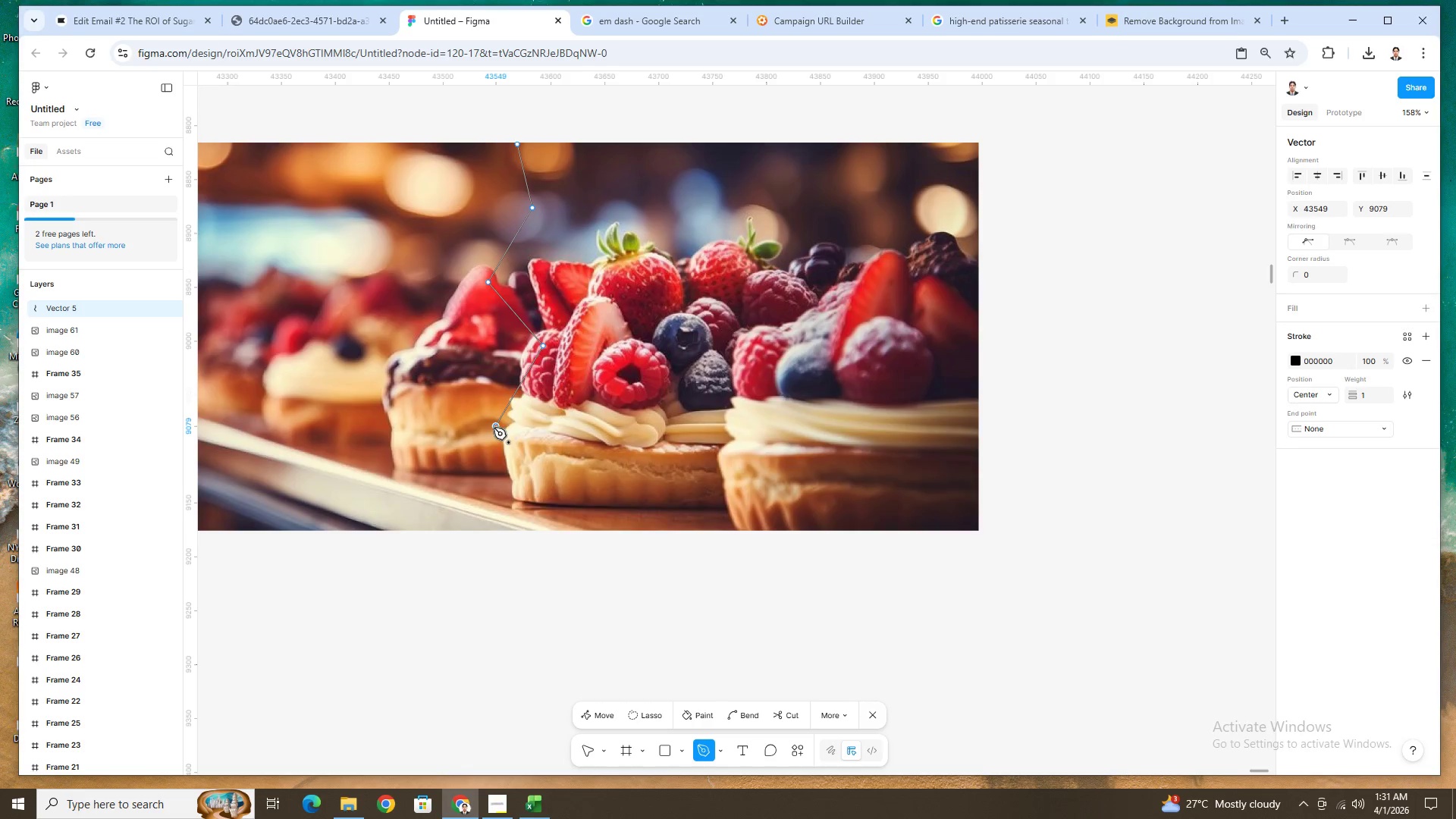 
left_click([543, 484])
 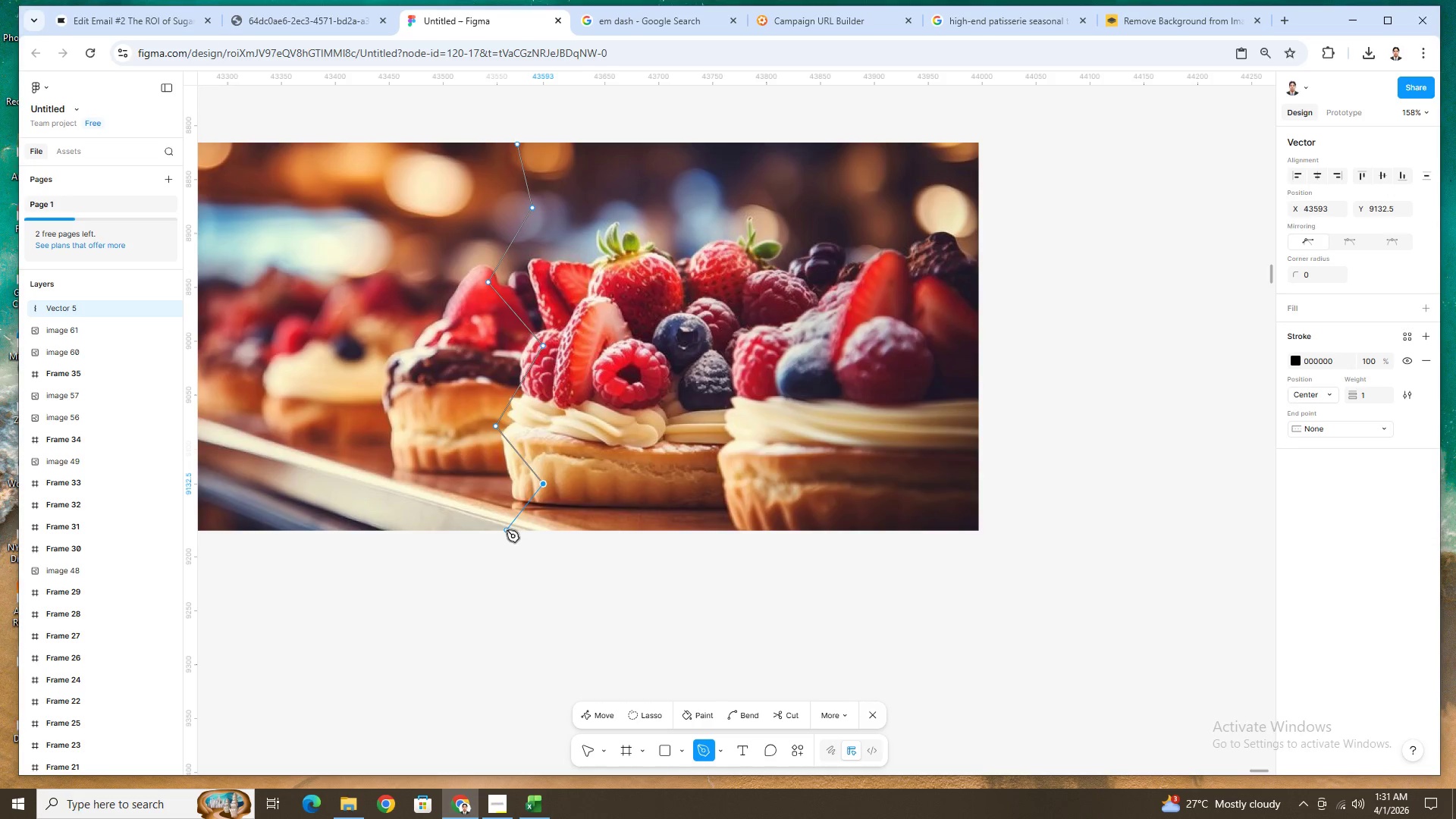 
left_click([507, 530])
 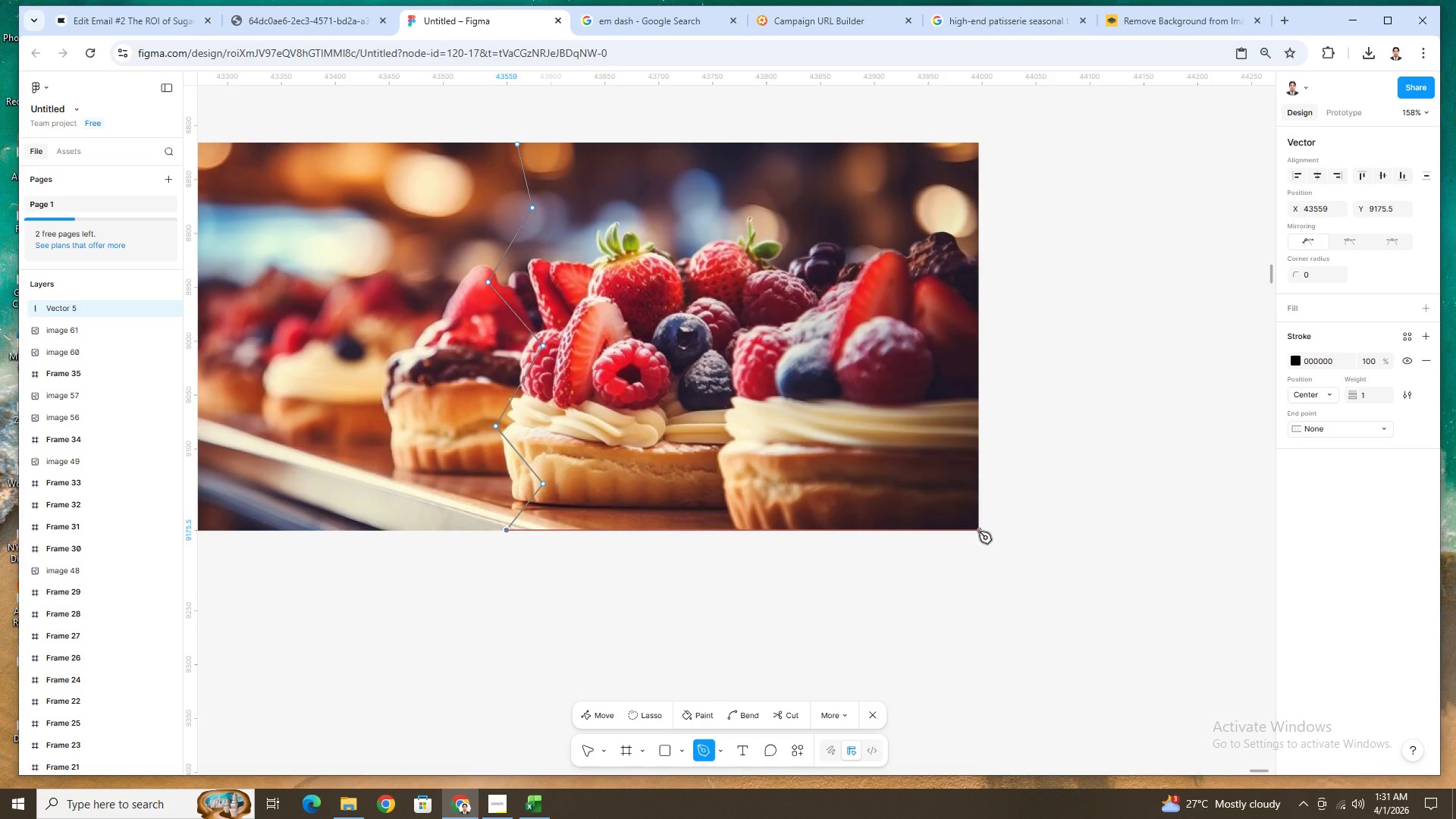 
left_click([979, 532])
 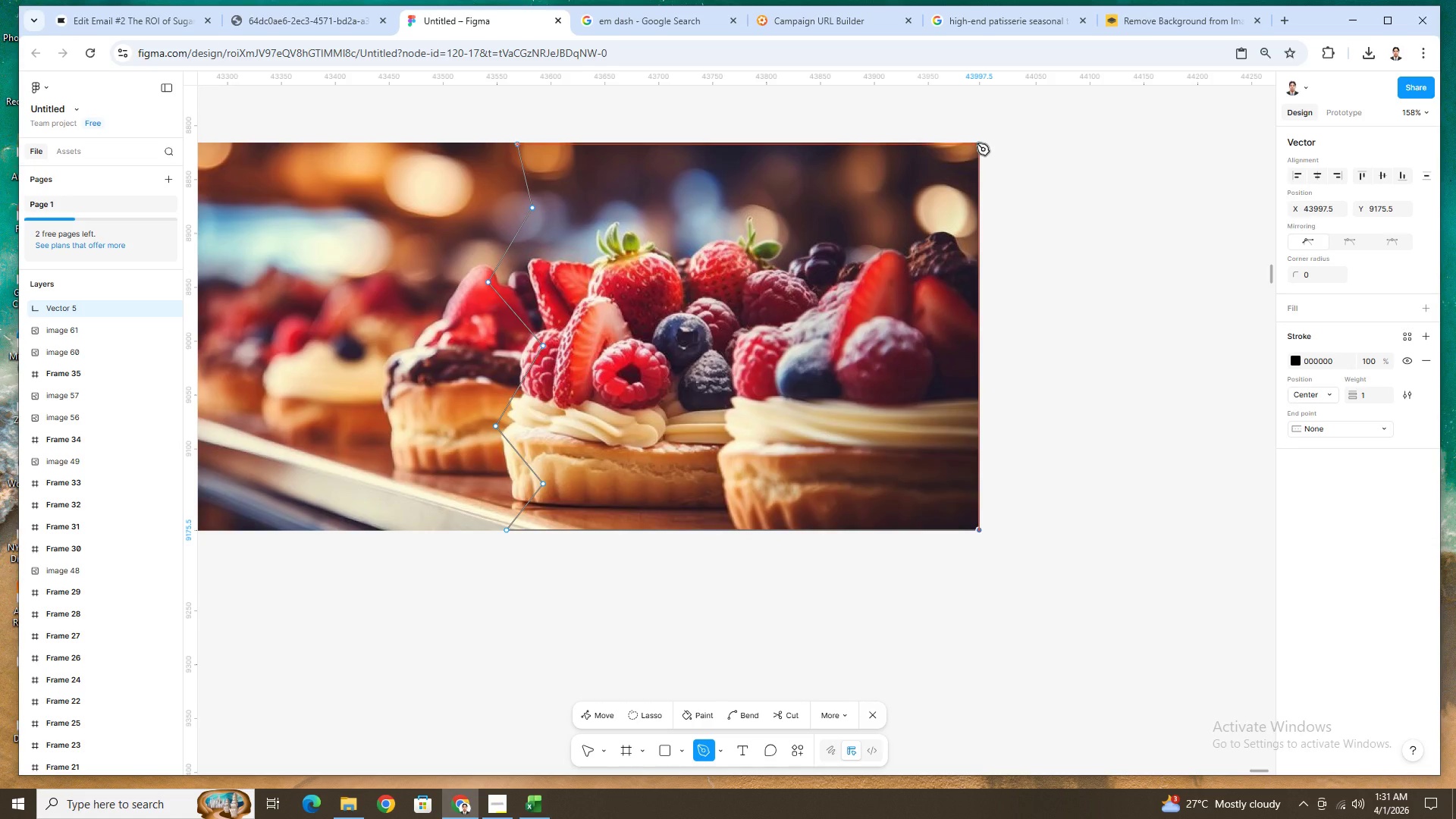 
left_click([977, 143])
 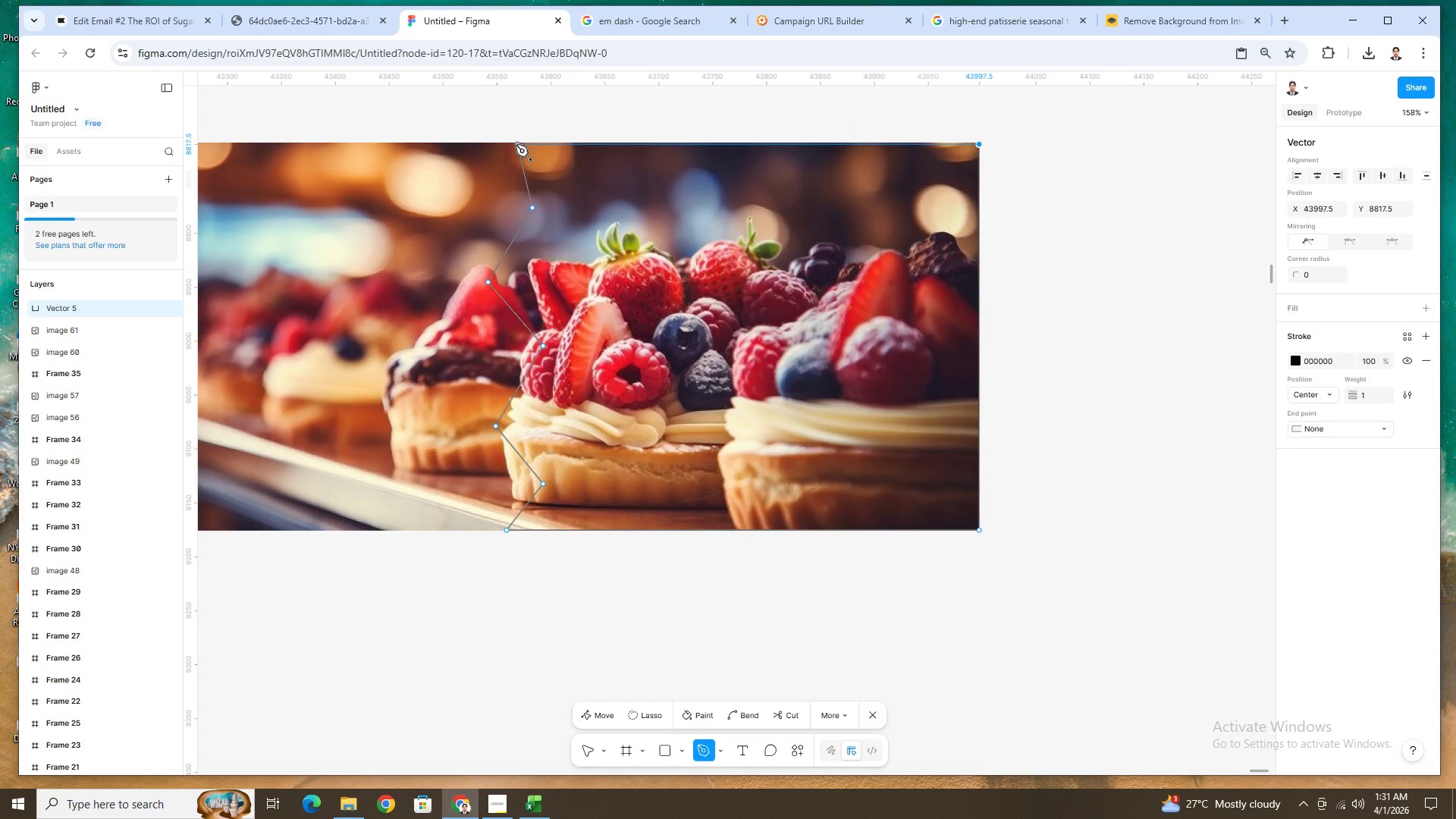 
left_click([516, 145])
 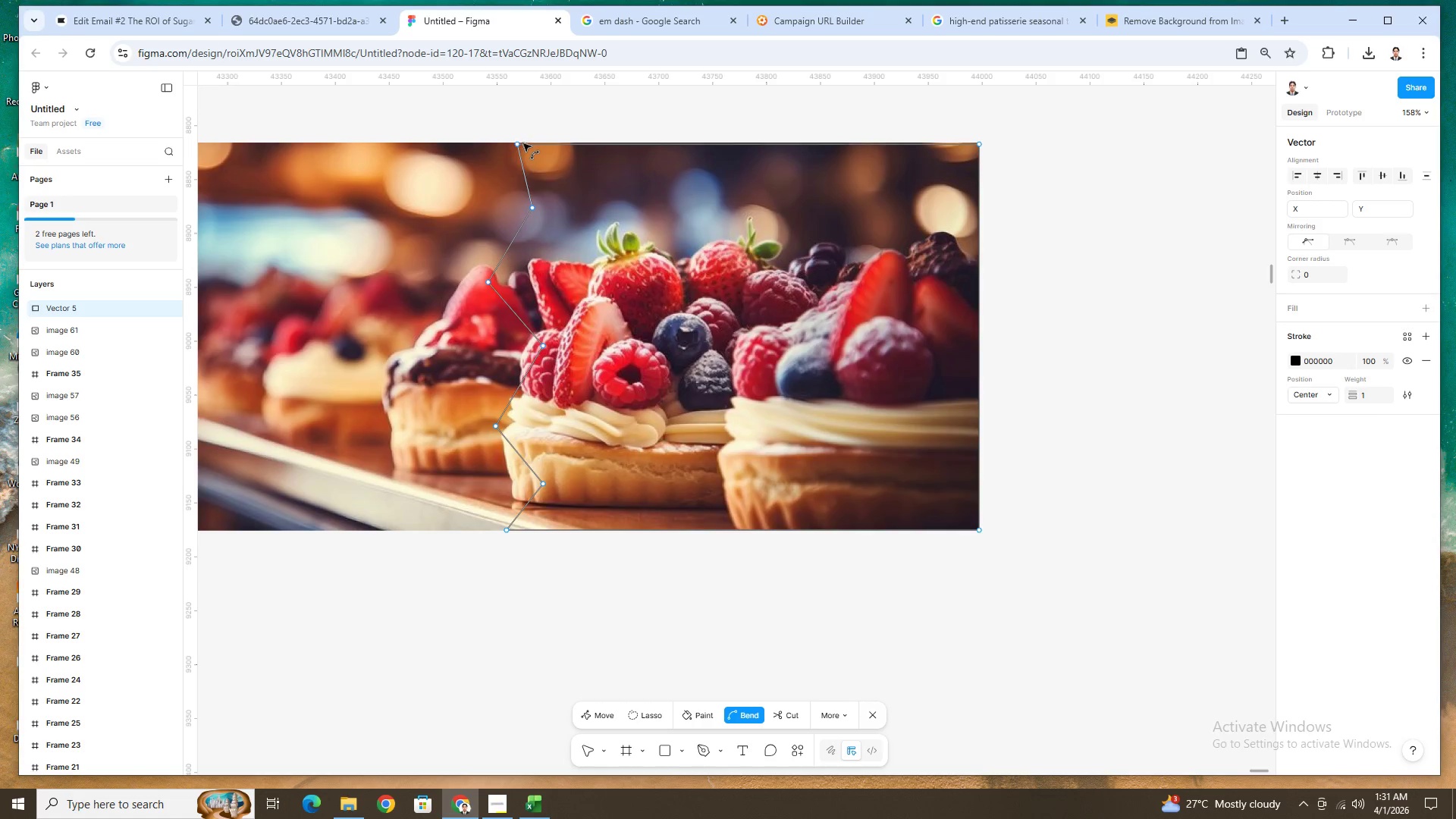 
left_click_drag(start_coordinate=[532, 209], to_coordinate=[489, 240])
 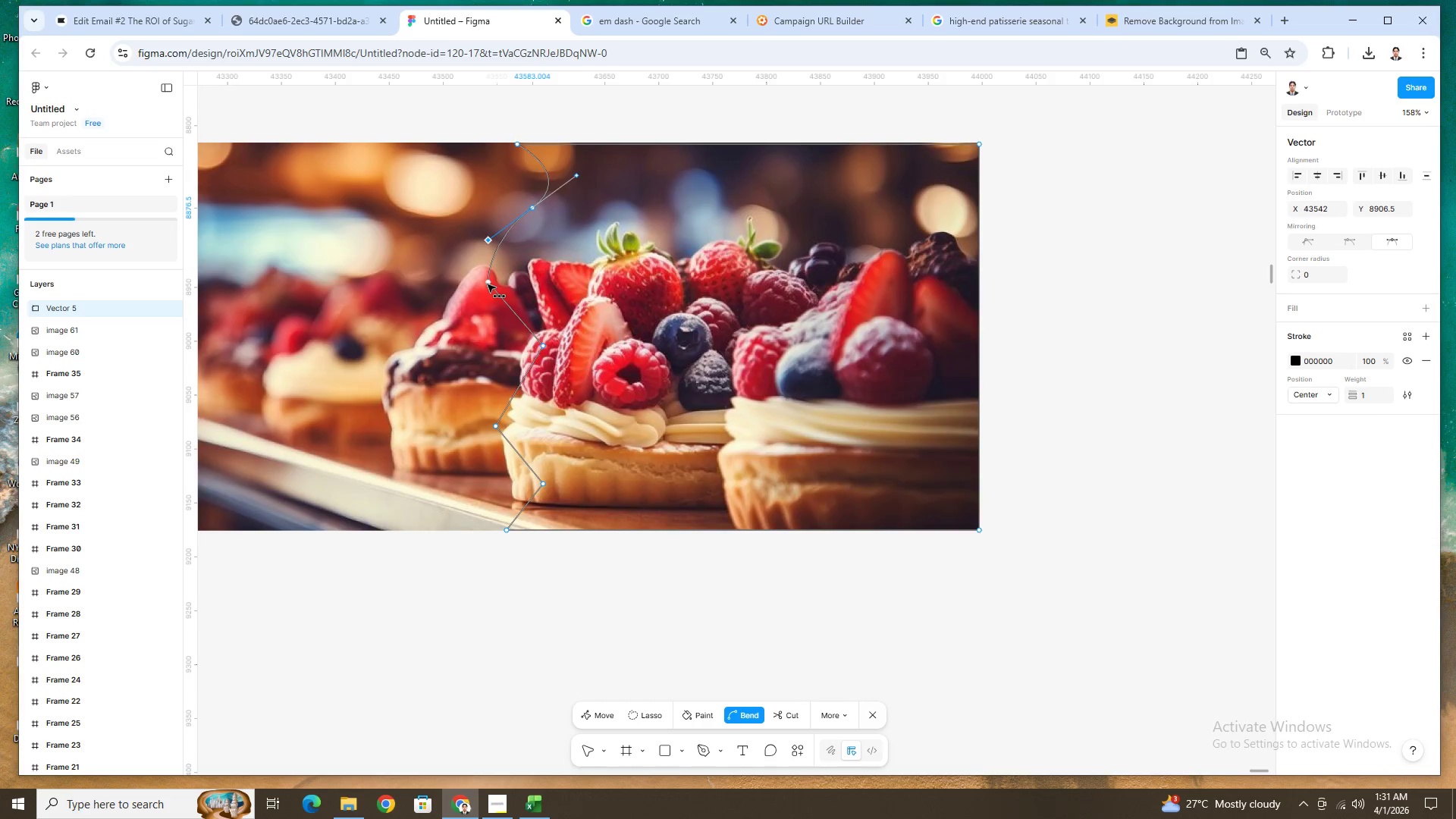 
left_click_drag(start_coordinate=[488, 284], to_coordinate=[488, 313])
 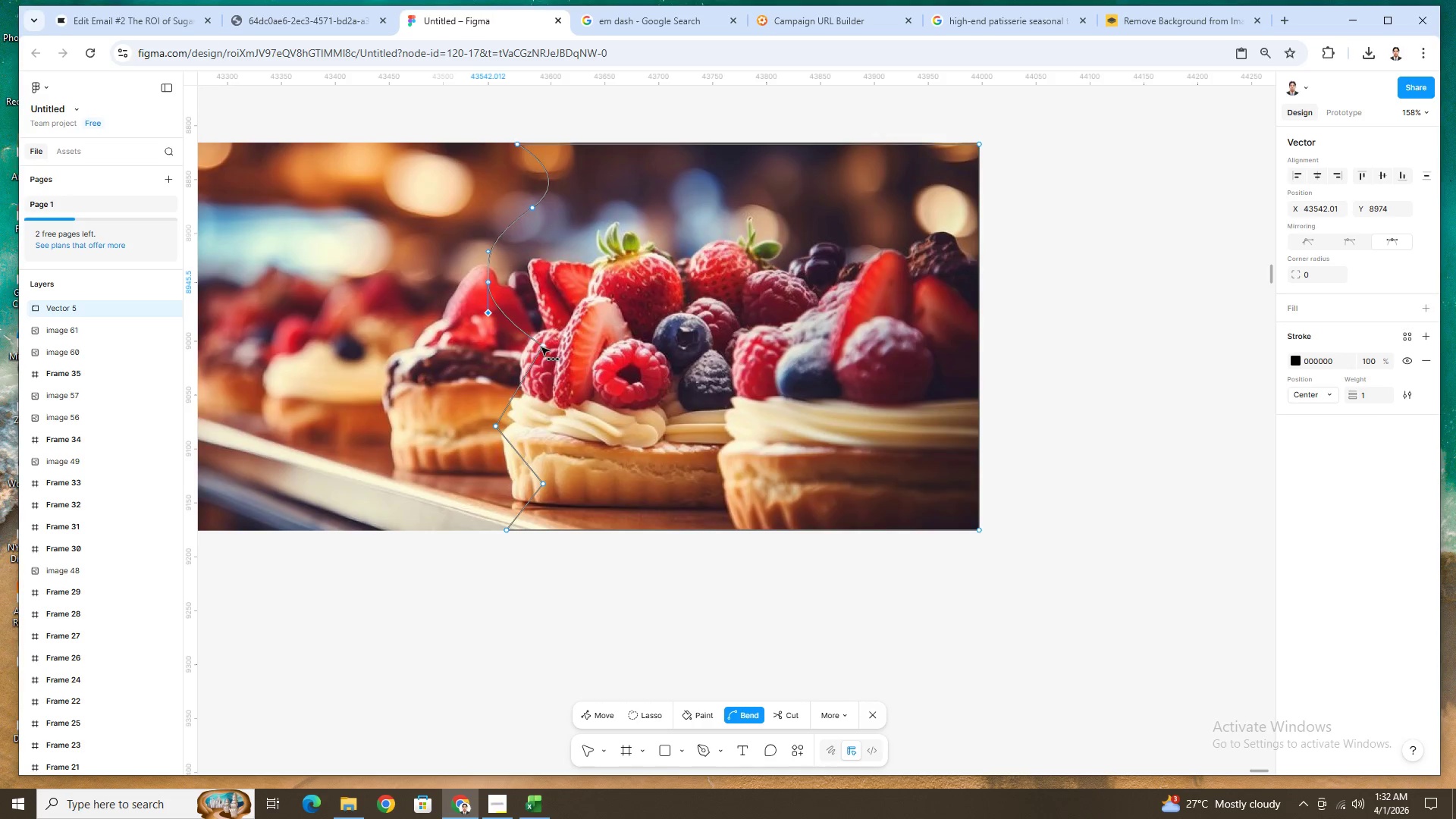 
left_click_drag(start_coordinate=[542, 347], to_coordinate=[547, 393])
 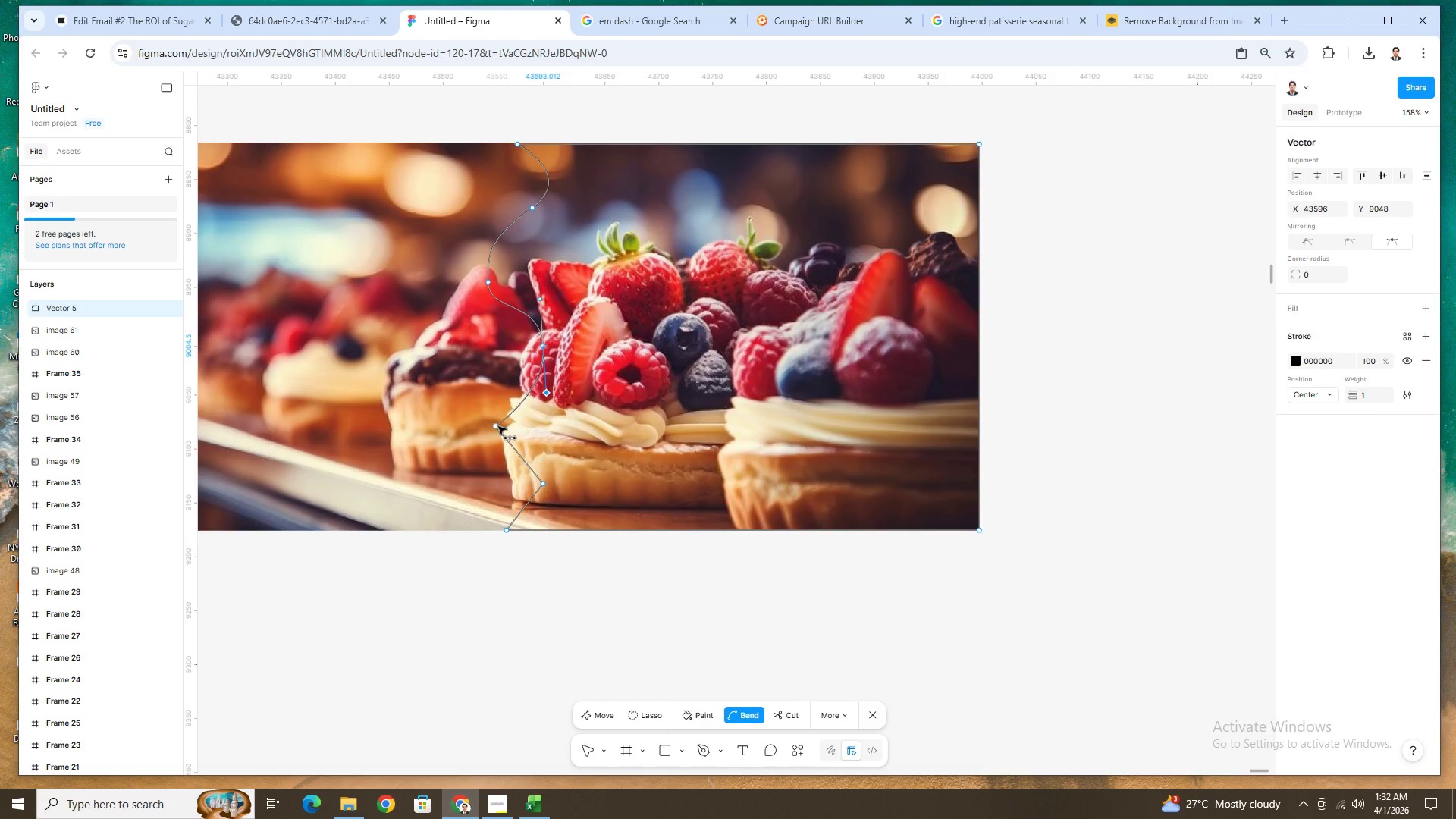 
left_click_drag(start_coordinate=[496, 426], to_coordinate=[494, 473])
 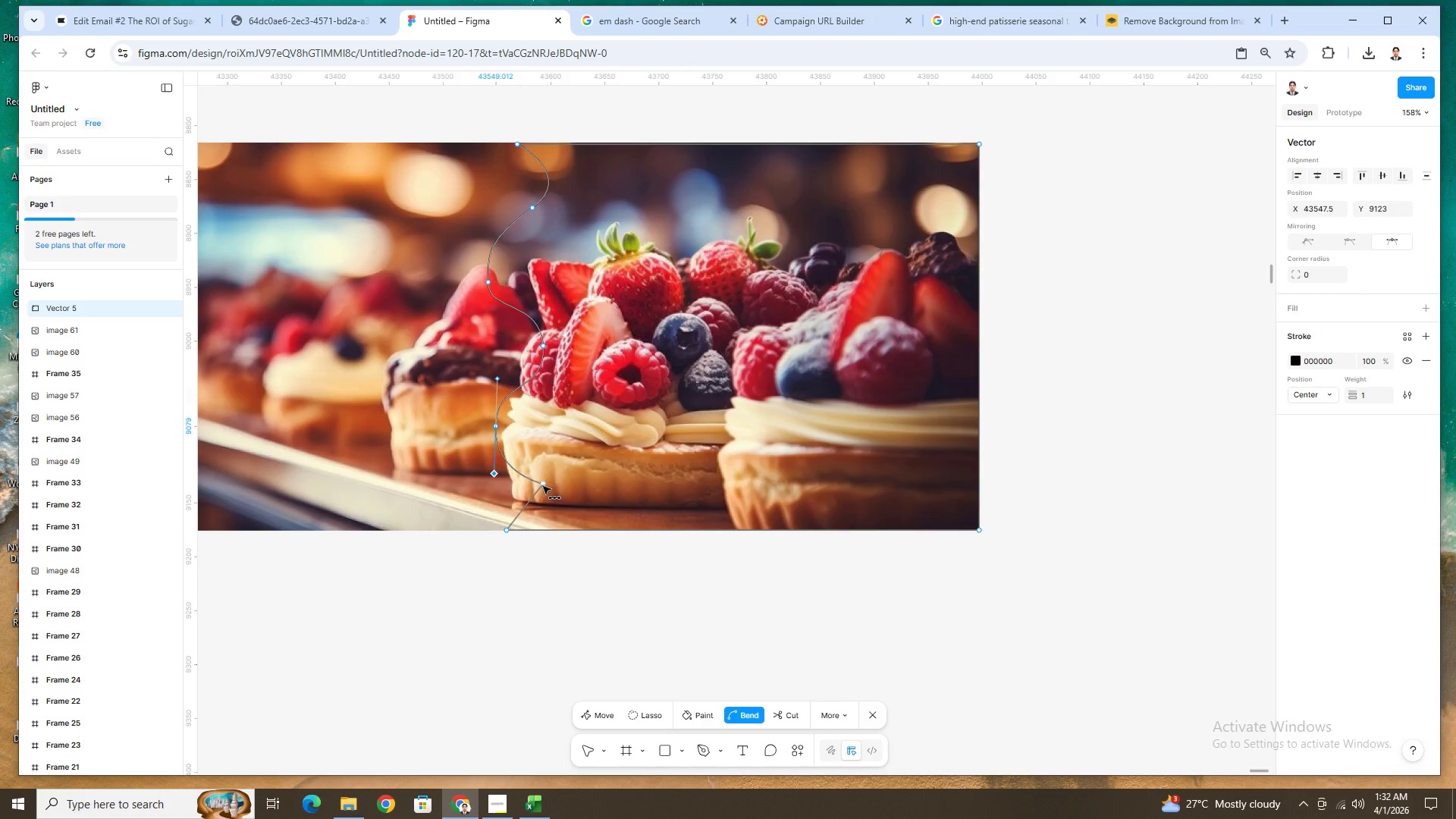 
left_click_drag(start_coordinate=[544, 486], to_coordinate=[544, 532])
 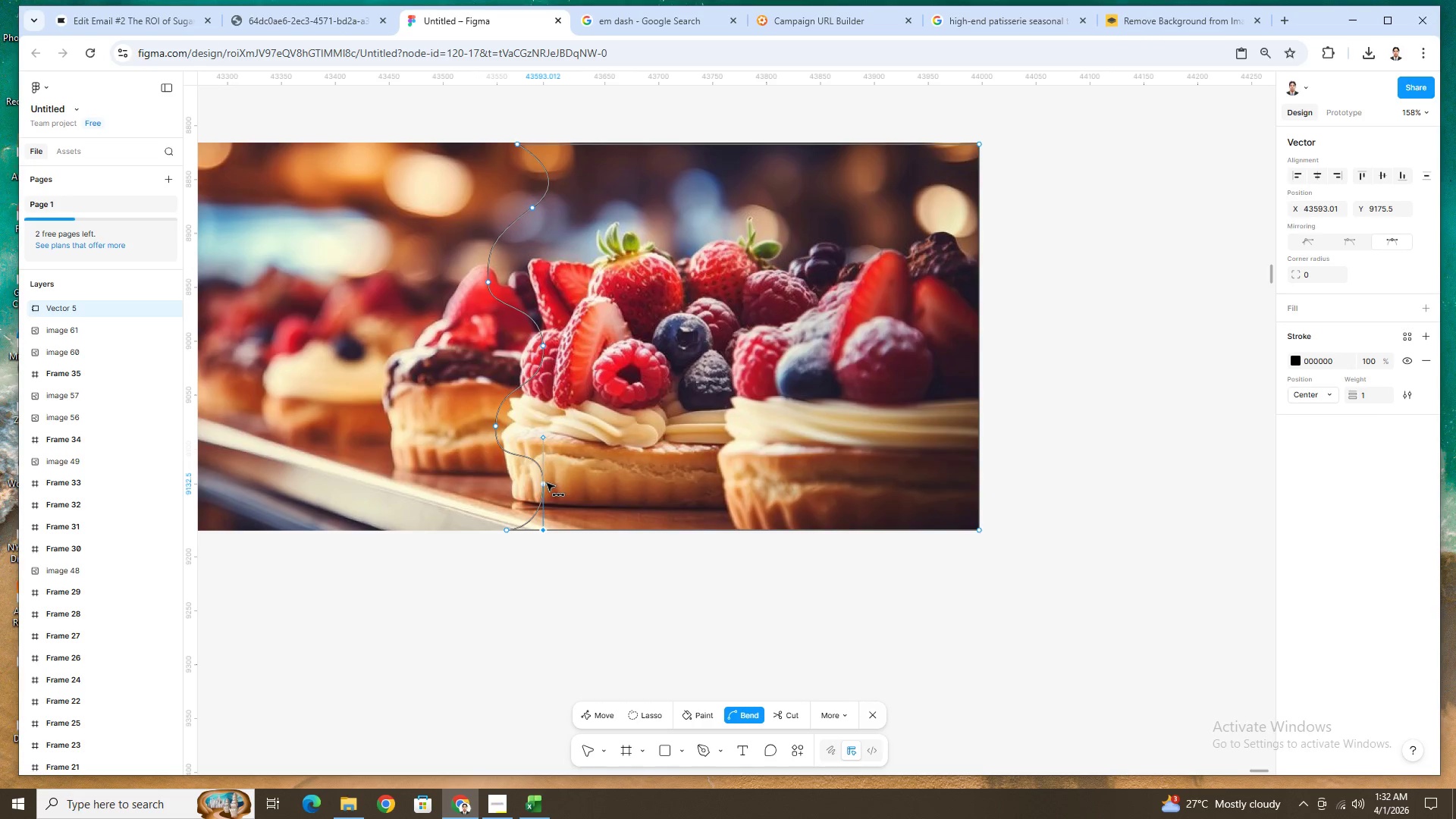 
left_click_drag(start_coordinate=[543, 485], to_coordinate=[549, 534])
 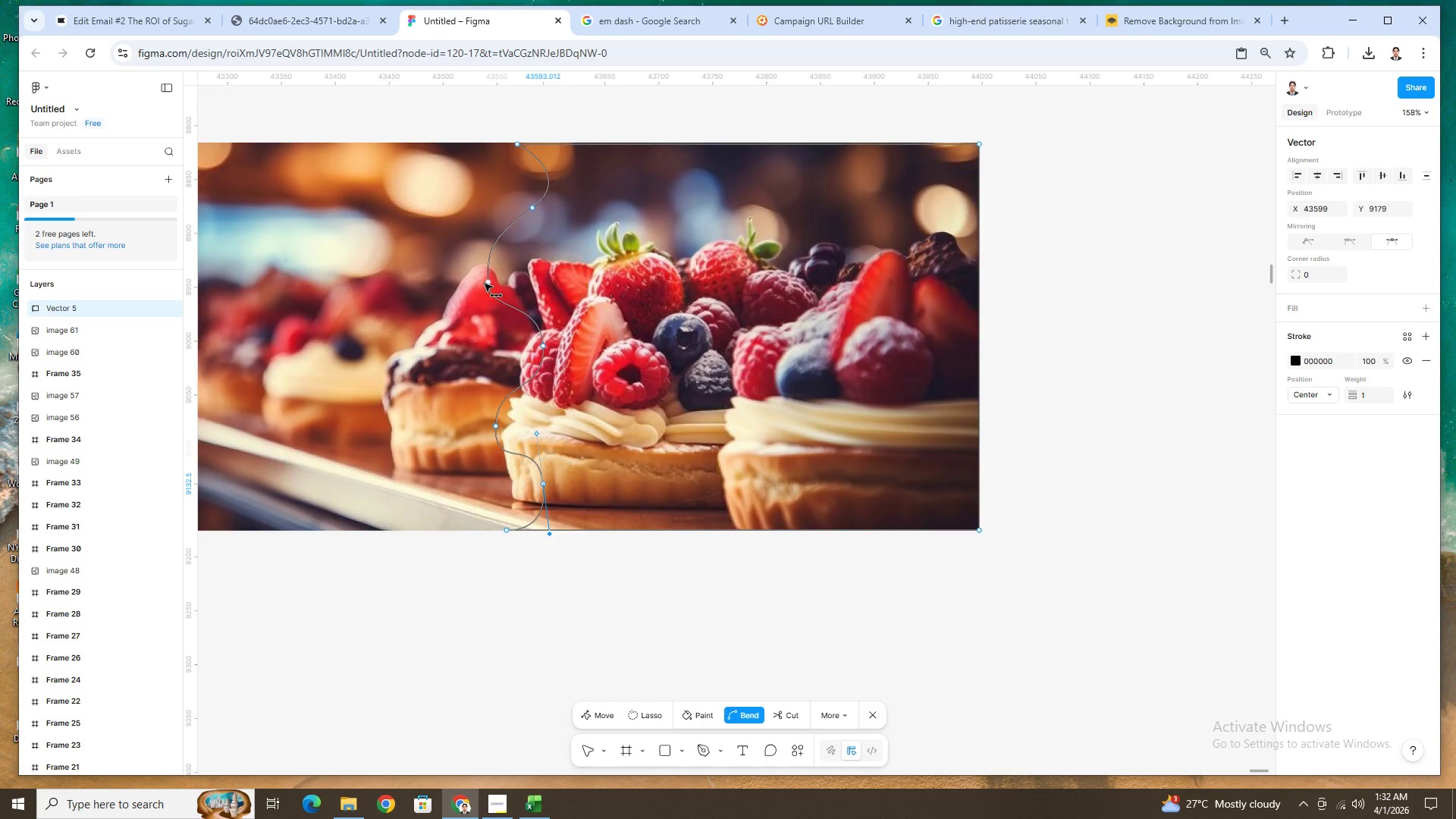 
left_click_drag(start_coordinate=[487, 282], to_coordinate=[473, 245])
 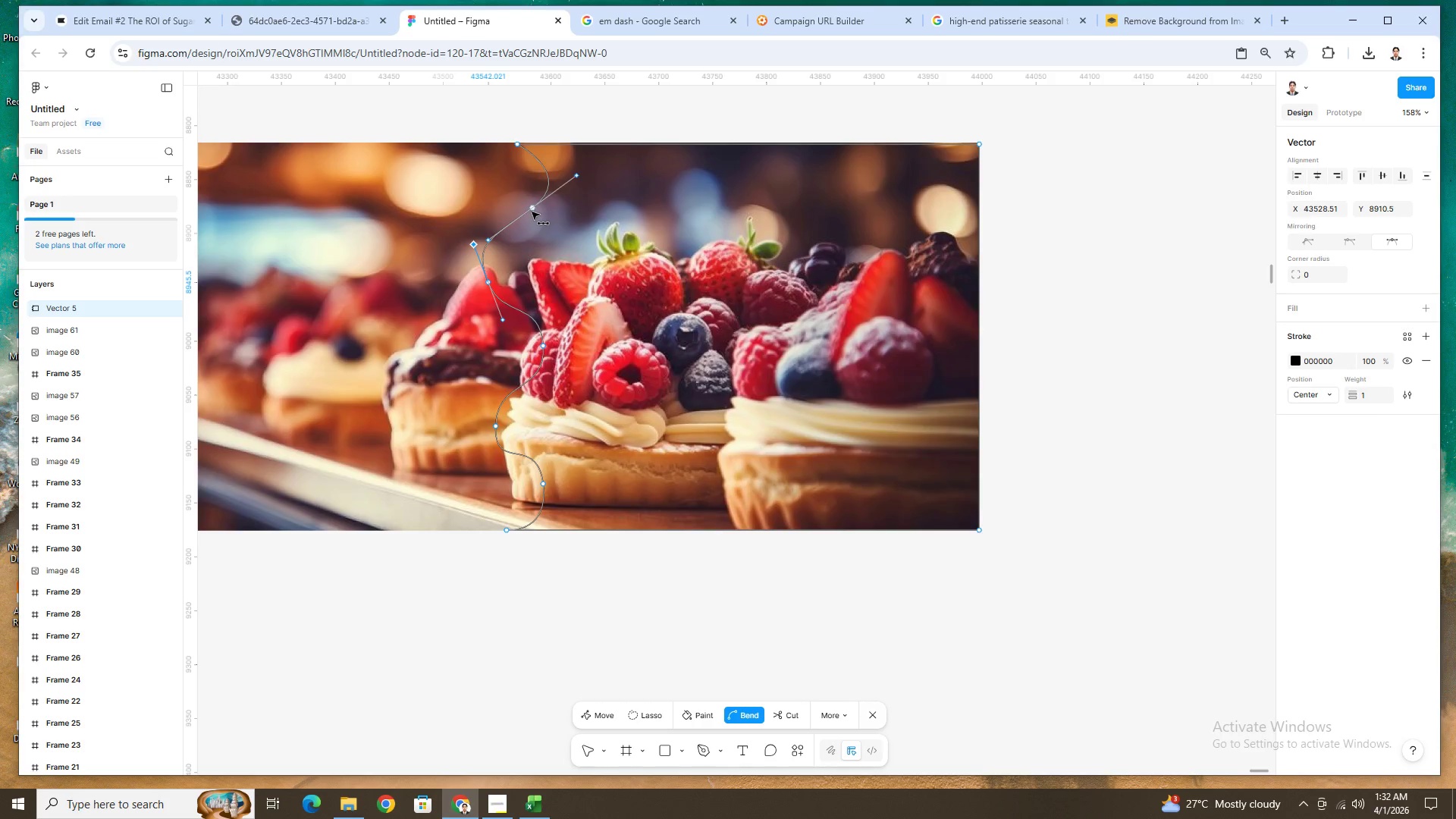 
left_click_drag(start_coordinate=[532, 210], to_coordinate=[544, 249])
 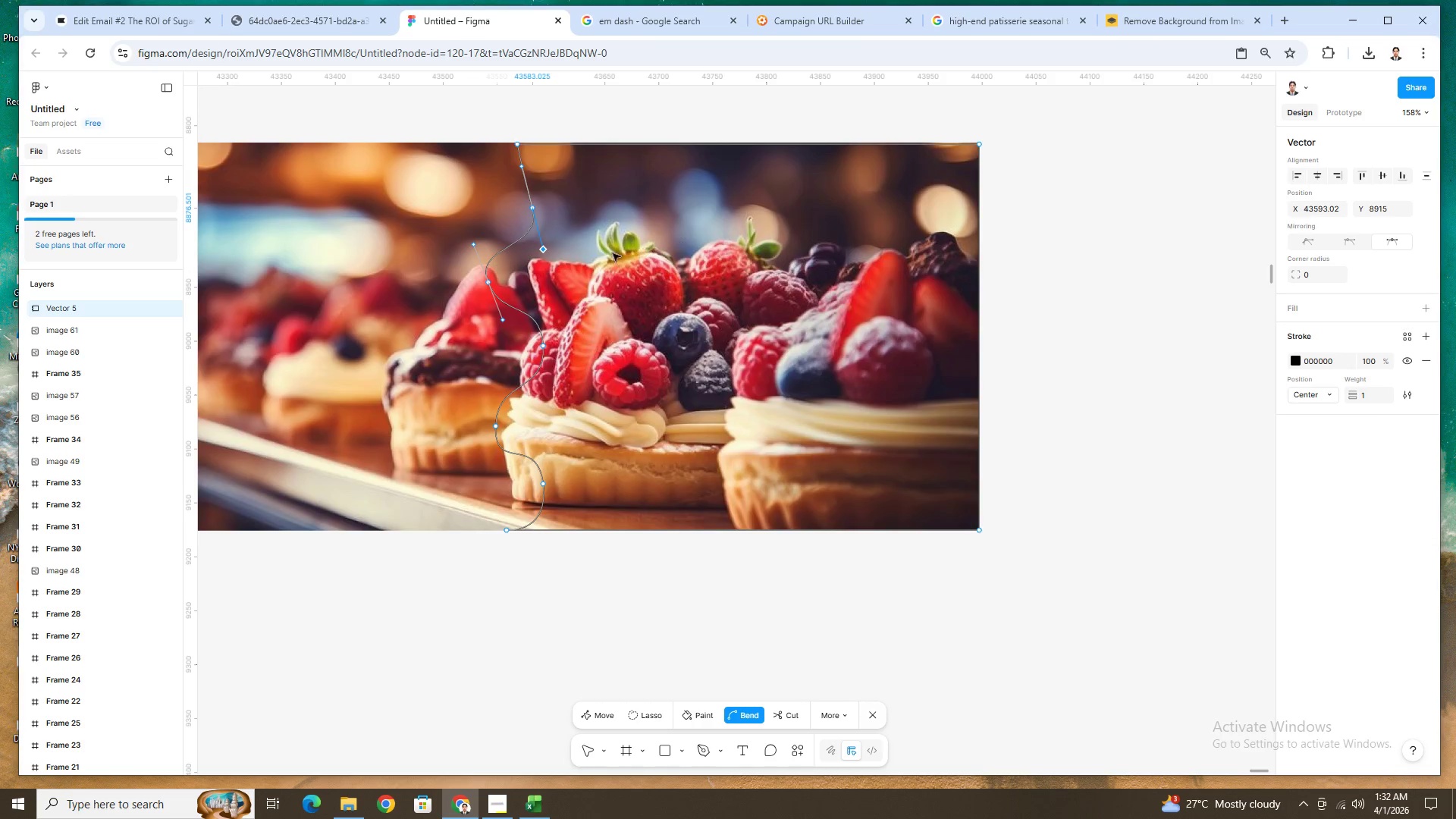 
key(Control+Z)
 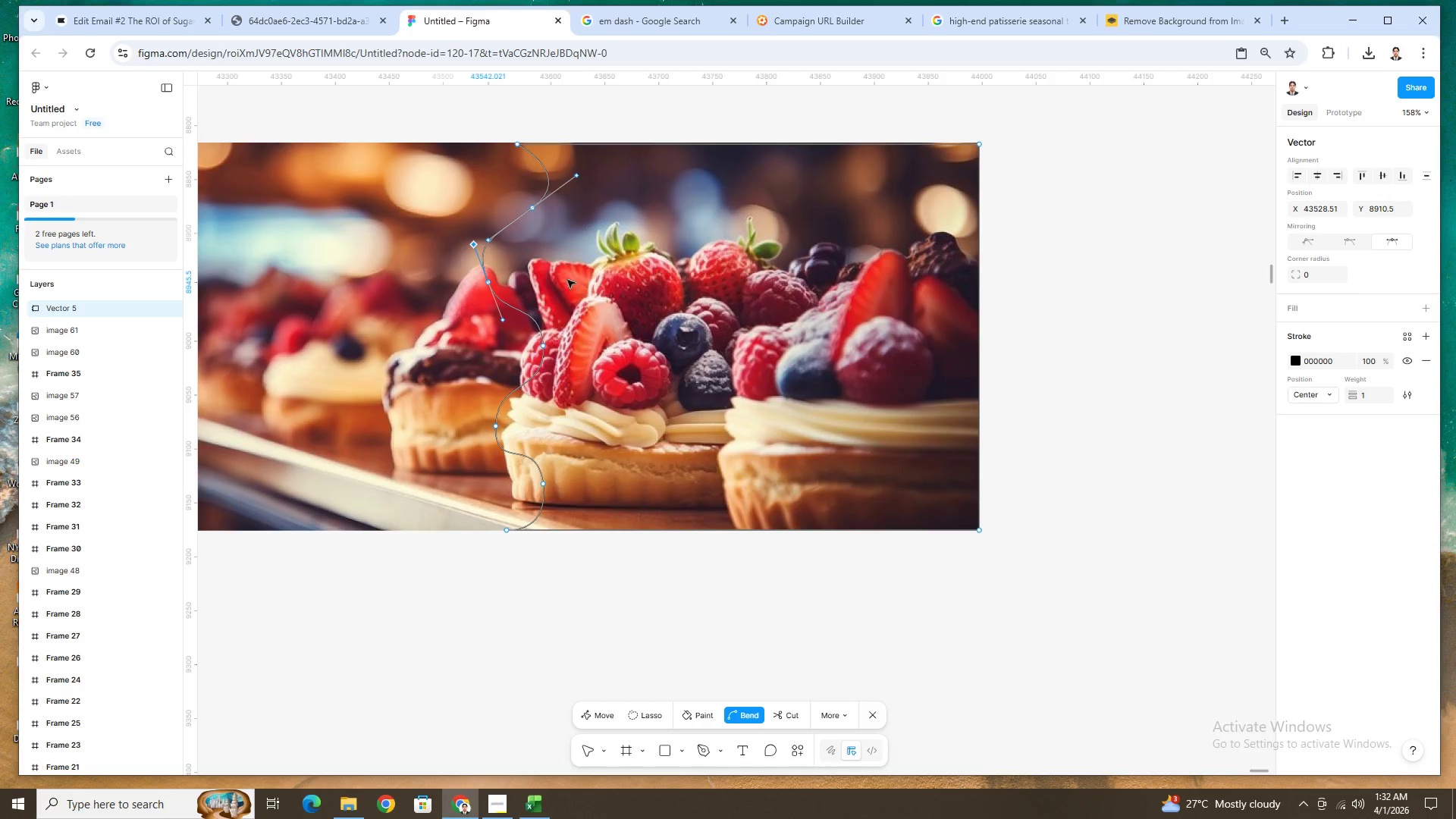 
left_click_drag(start_coordinate=[542, 347], to_coordinate=[537, 303])
 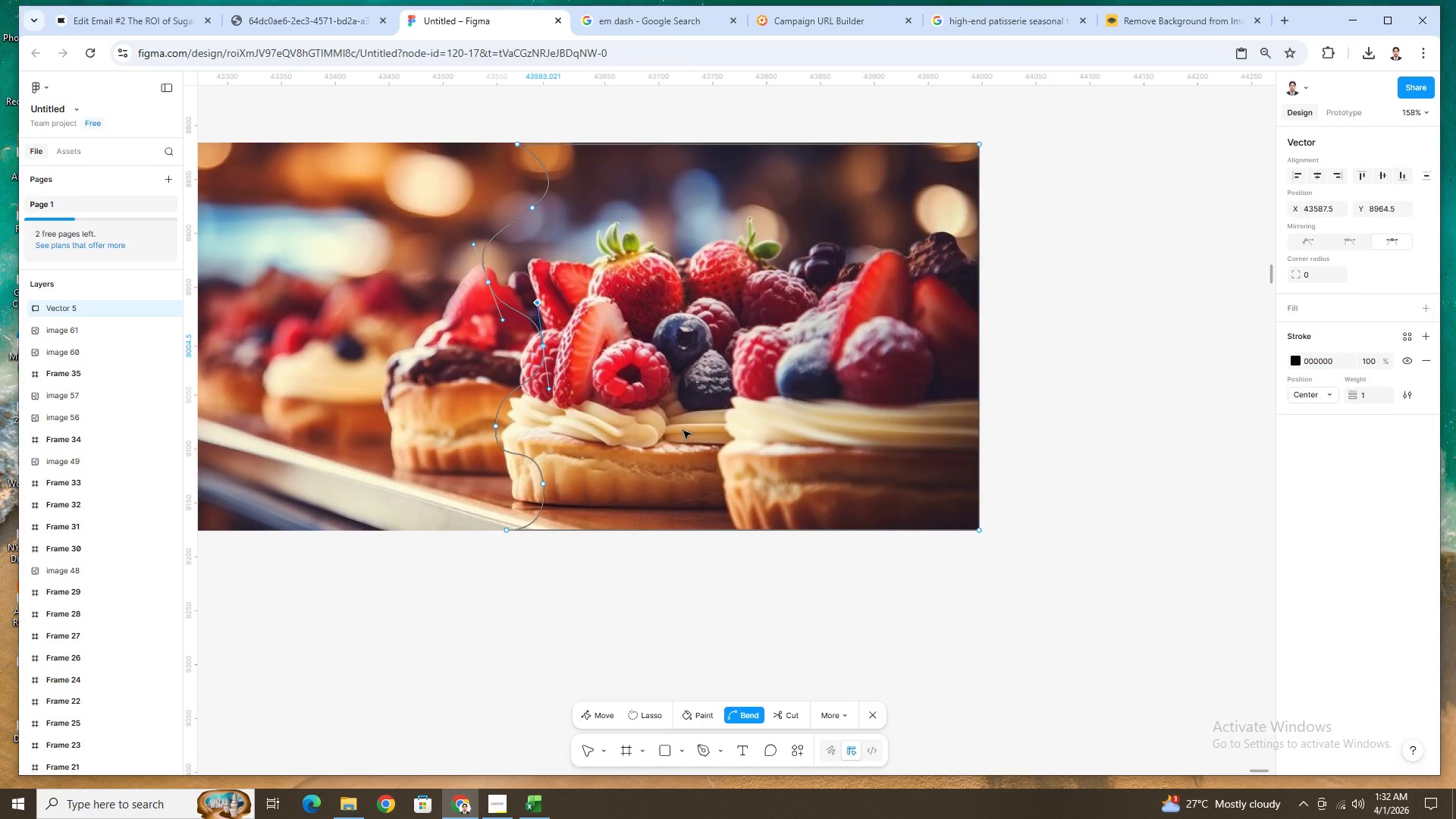 
wait(6.59)
 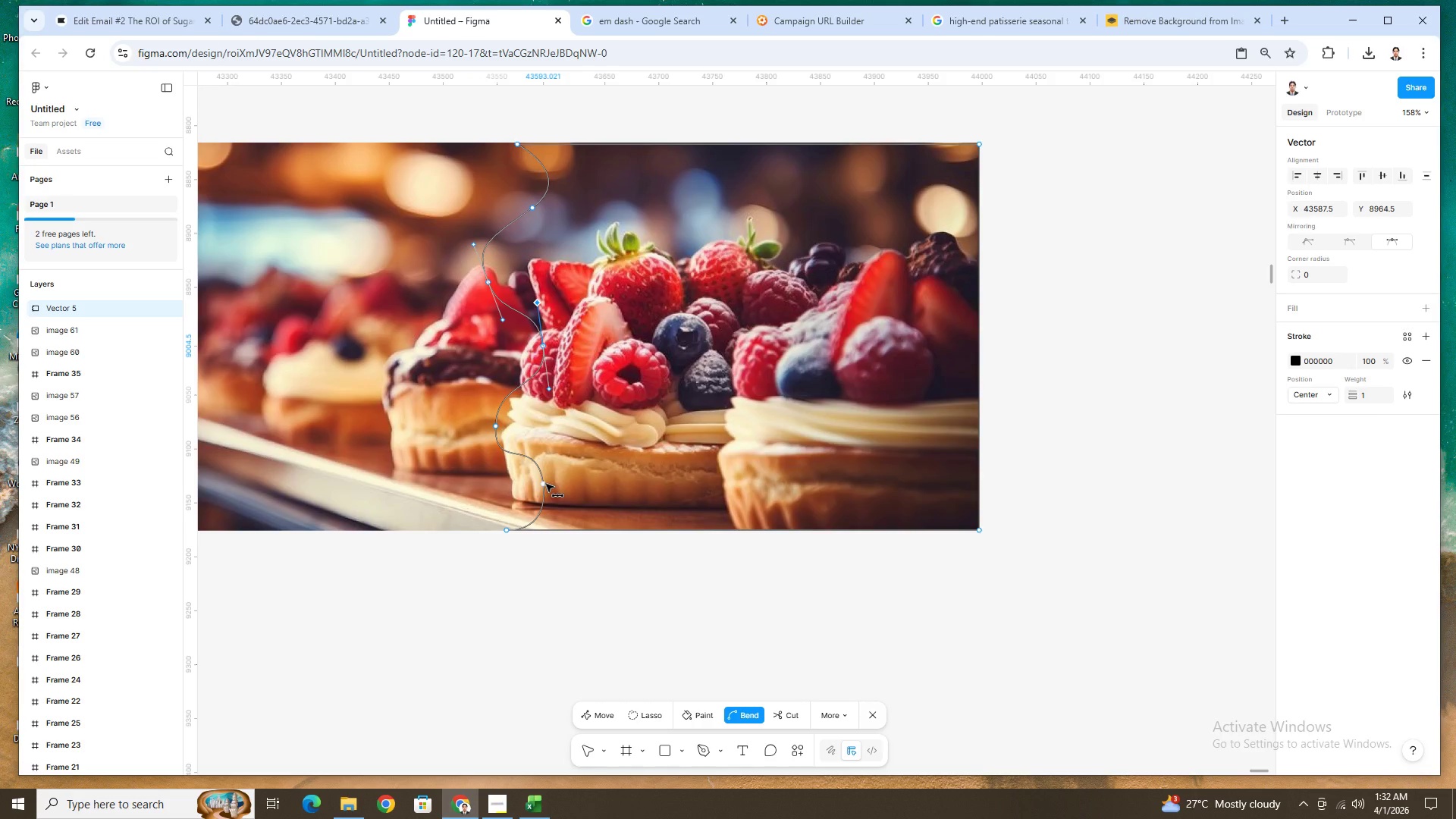 
left_click_drag(start_coordinate=[544, 483], to_coordinate=[539, 469])
 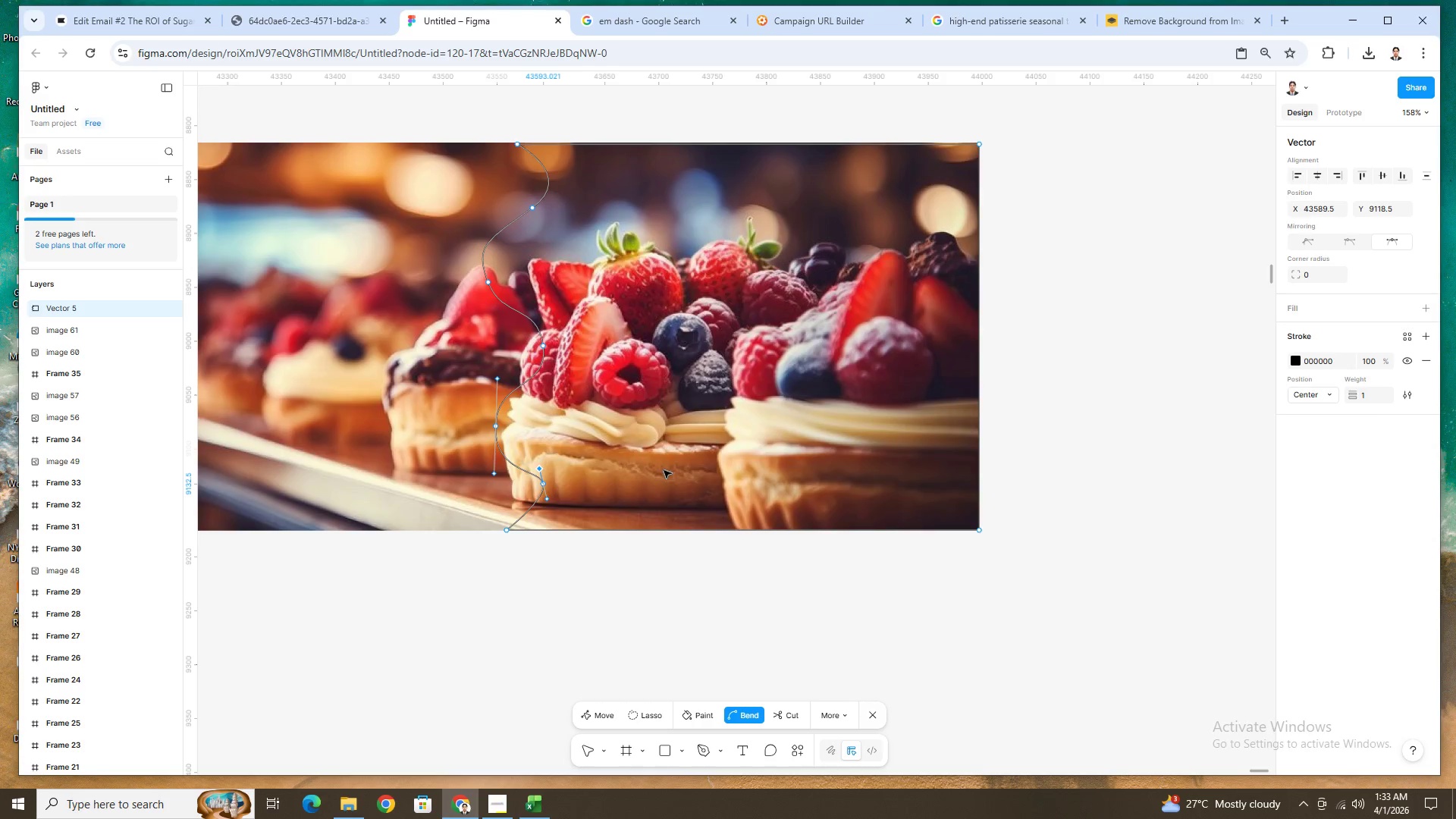 
key(Control+Z)
 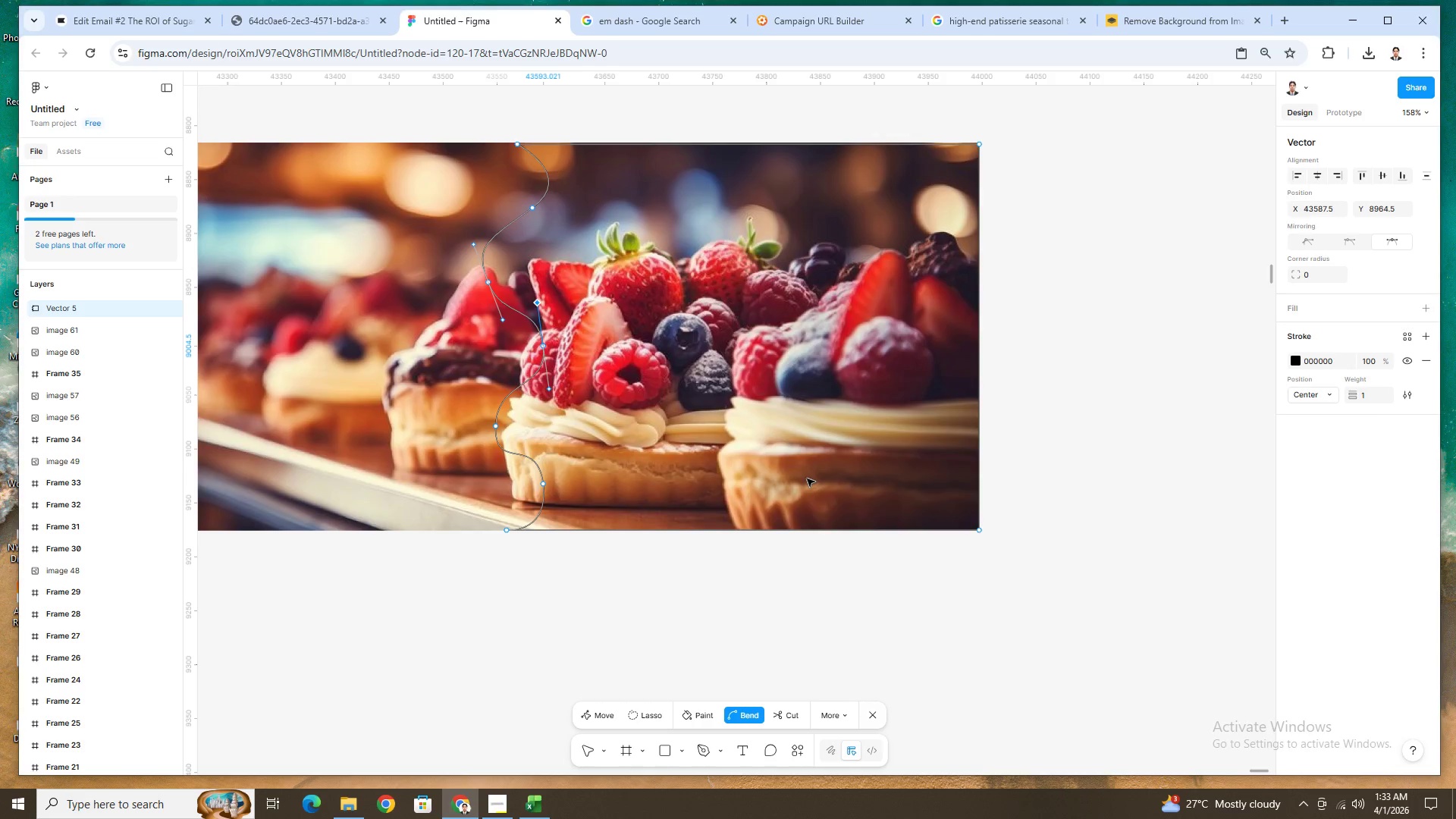 
right_click([751, 358])
 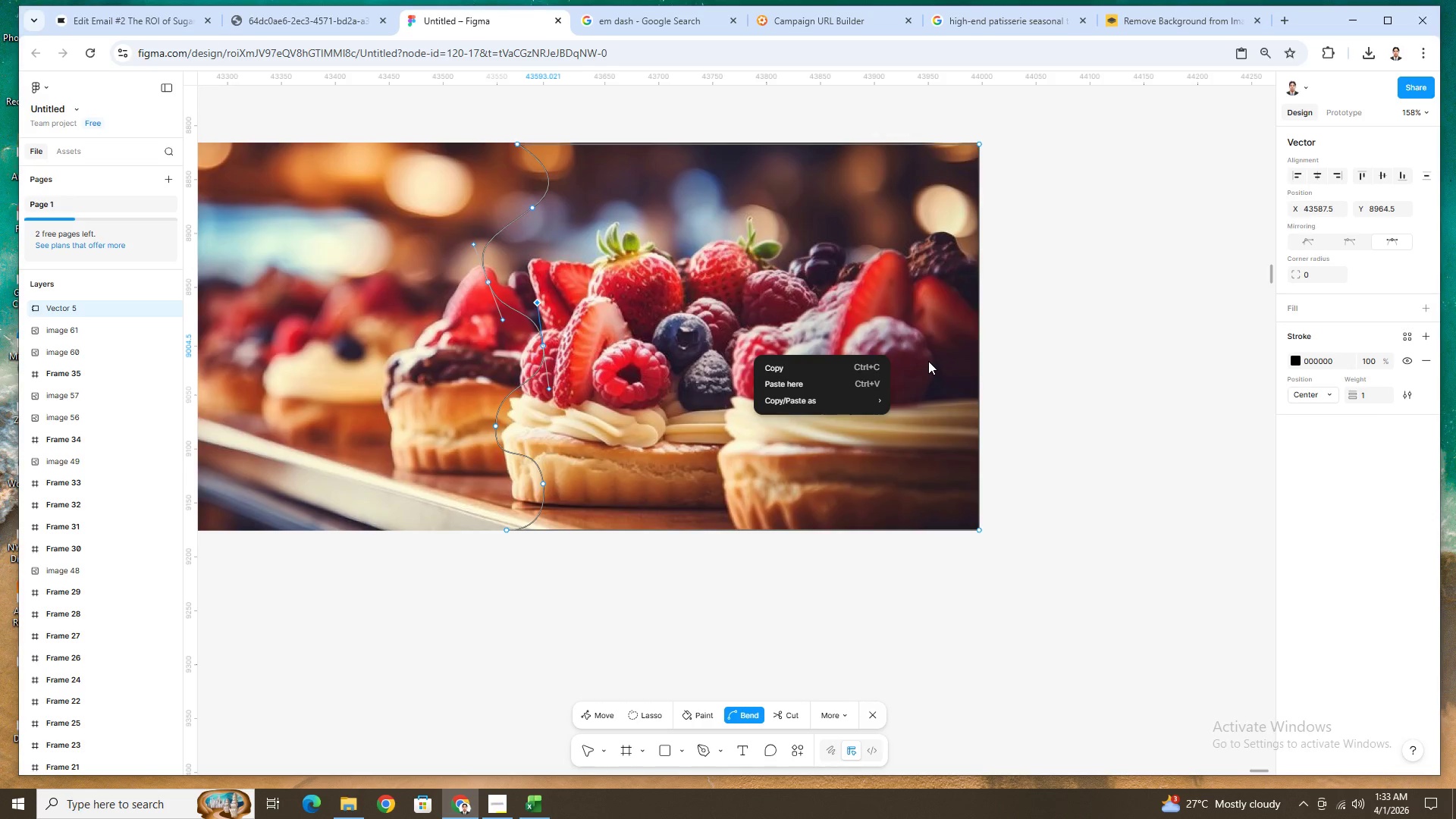 
left_click([928, 361])
 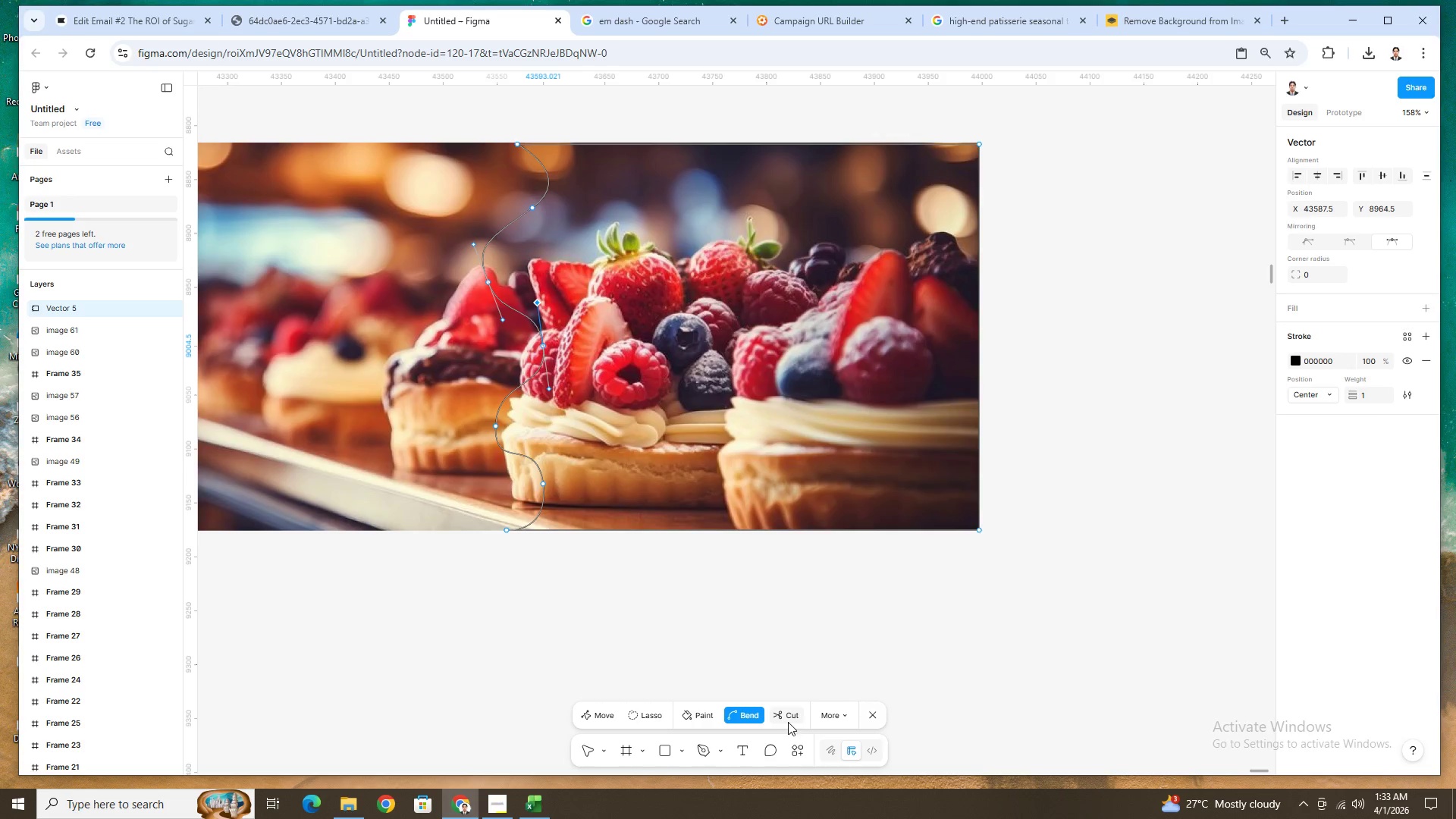 
left_click([795, 717])
 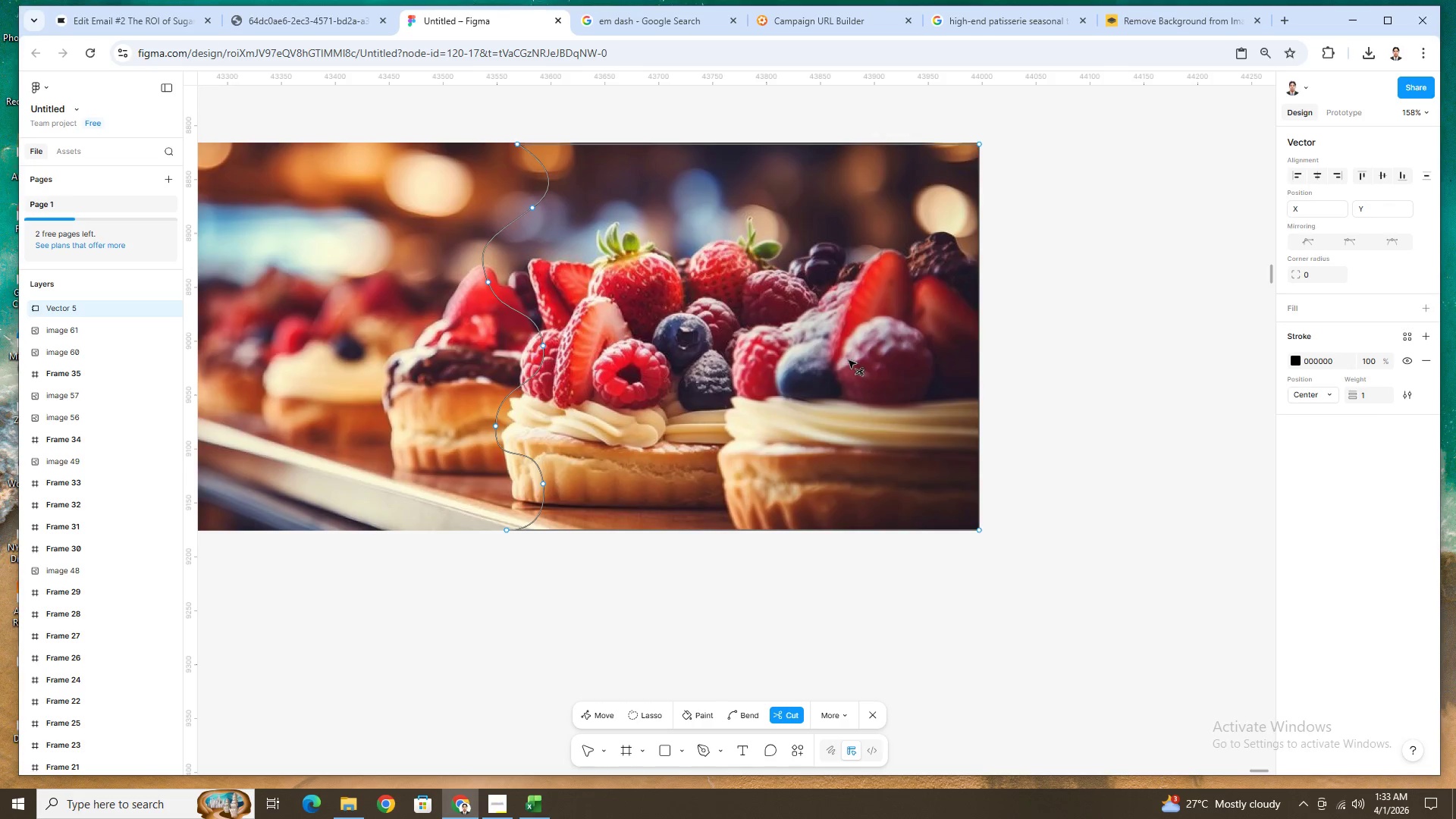 
left_click_drag(start_coordinate=[840, 359], to_coordinate=[948, 428])
 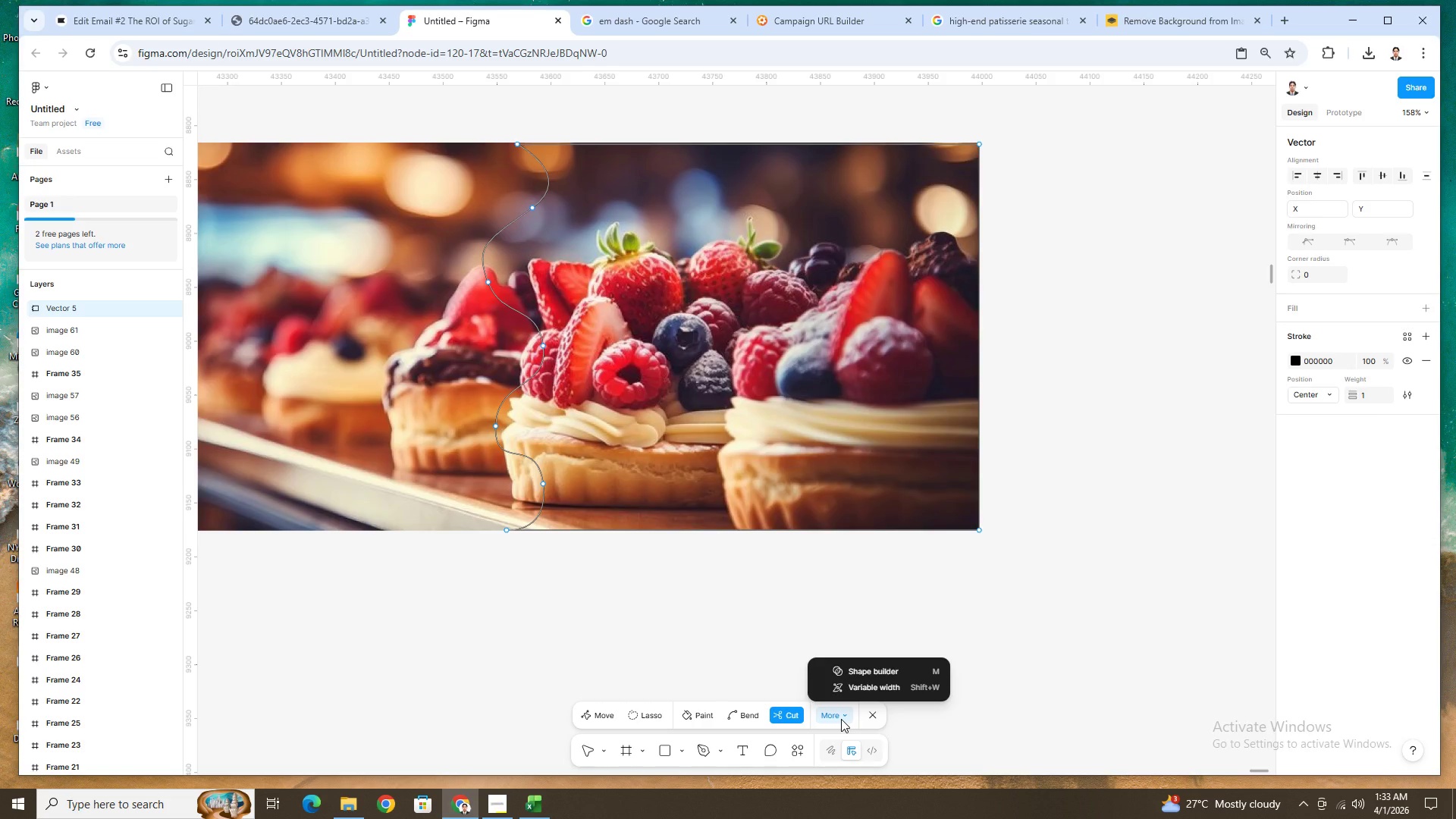 
wait(5.39)
 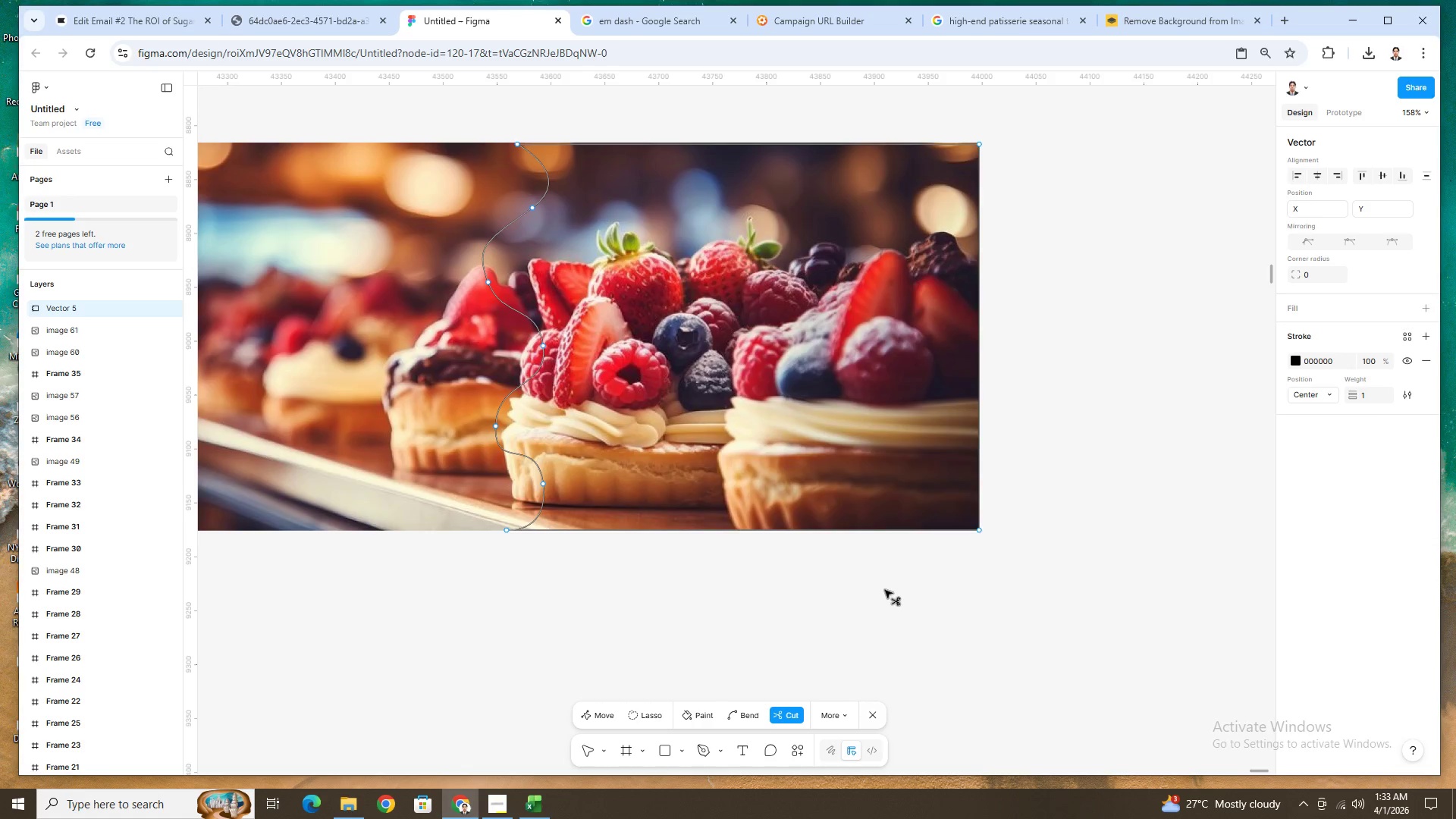 
left_click([841, 719])
 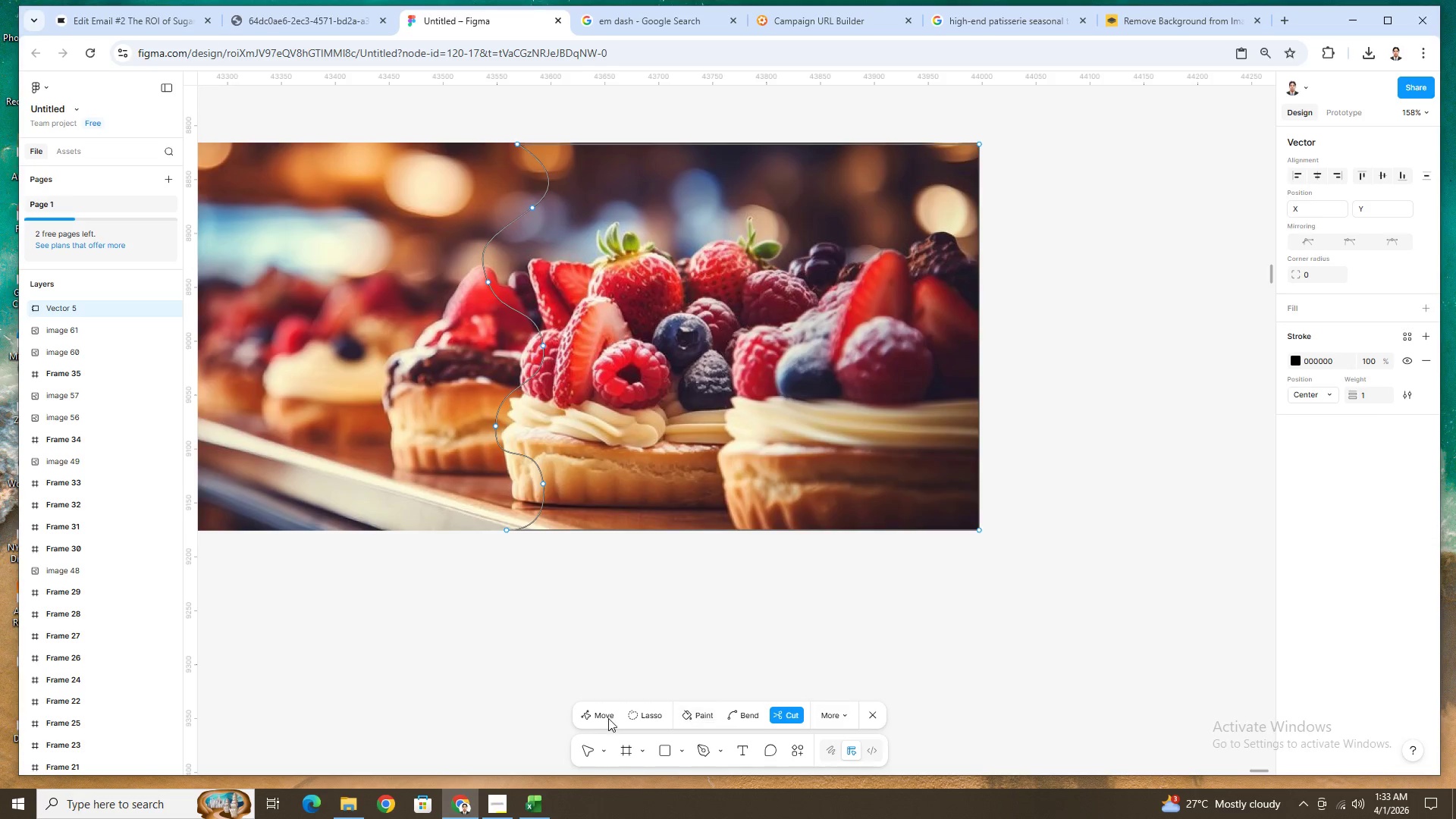 
left_click([599, 717])
 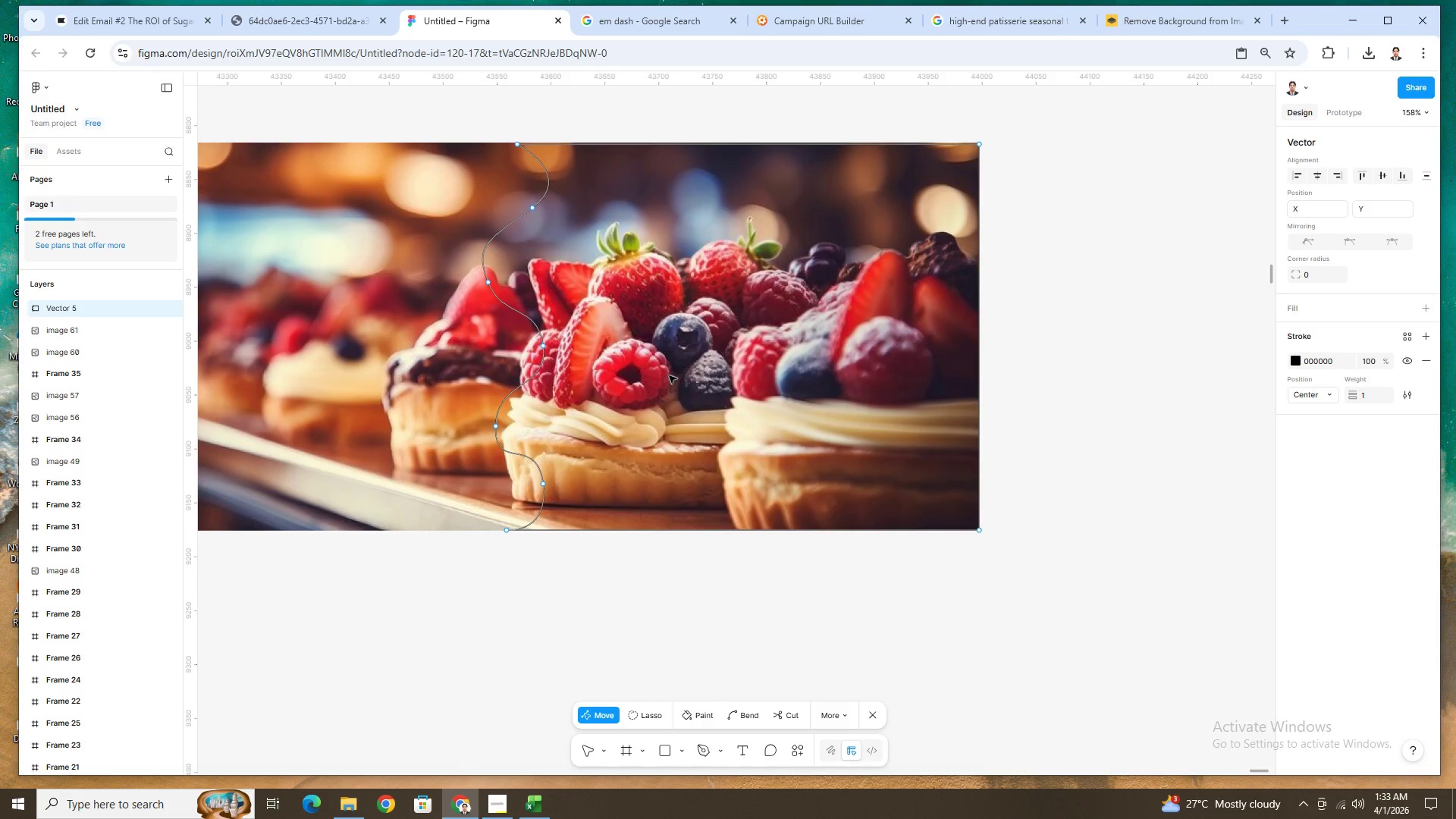 
left_click_drag(start_coordinate=[681, 356], to_coordinate=[853, 413])
 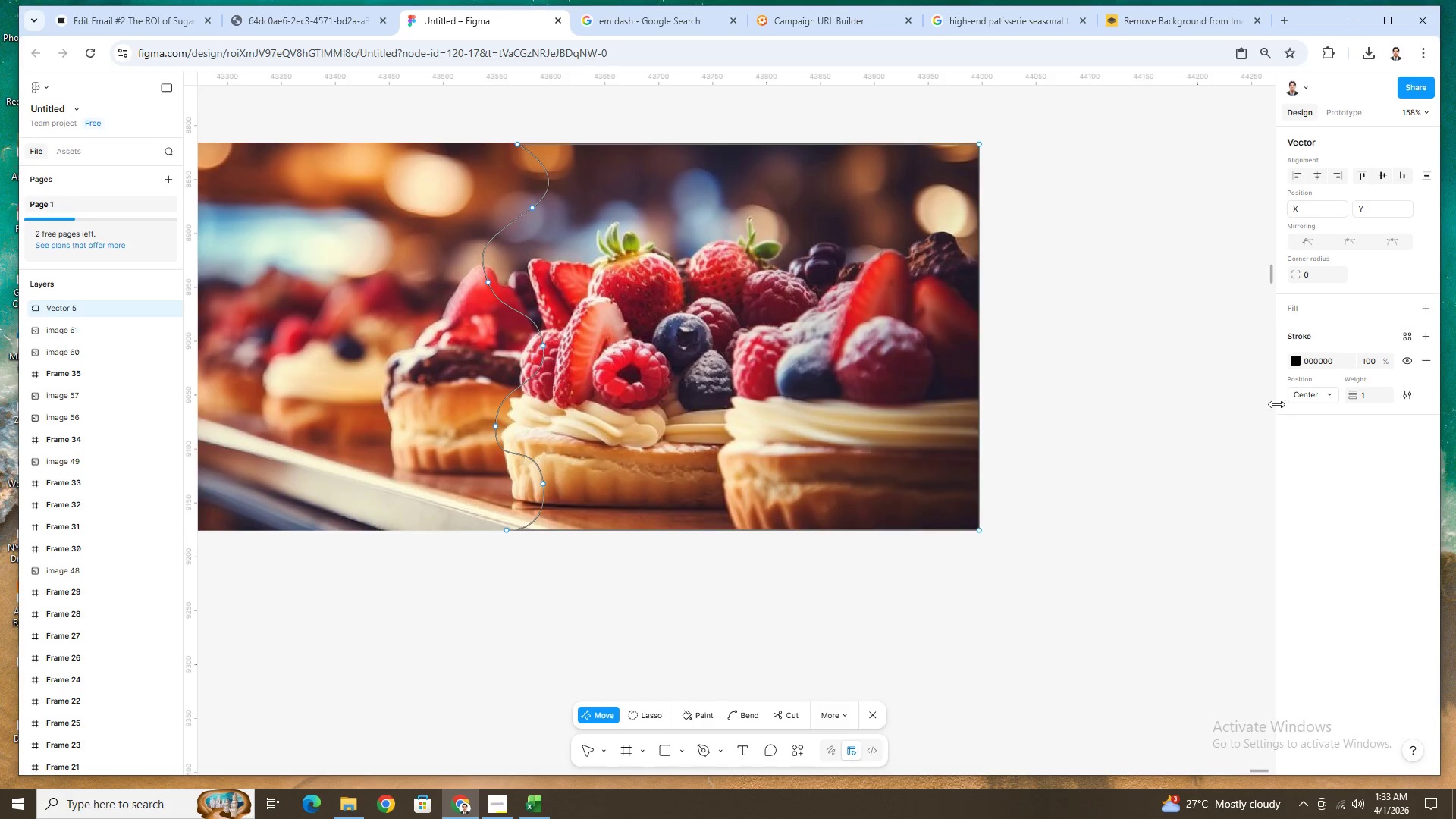 
hold_key(key=ControlLeft, duration=0.42)
 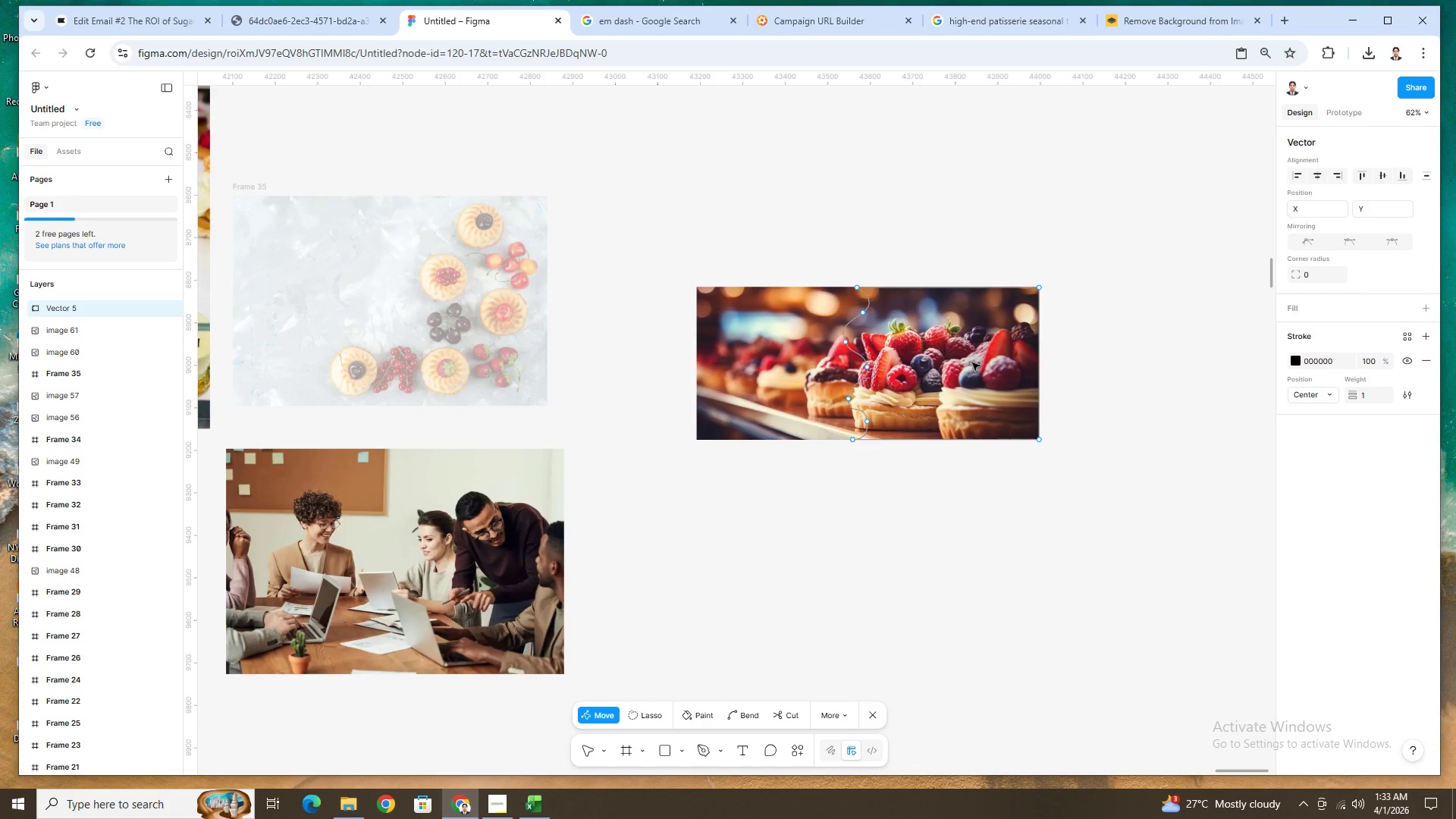 
left_click([978, 363])
 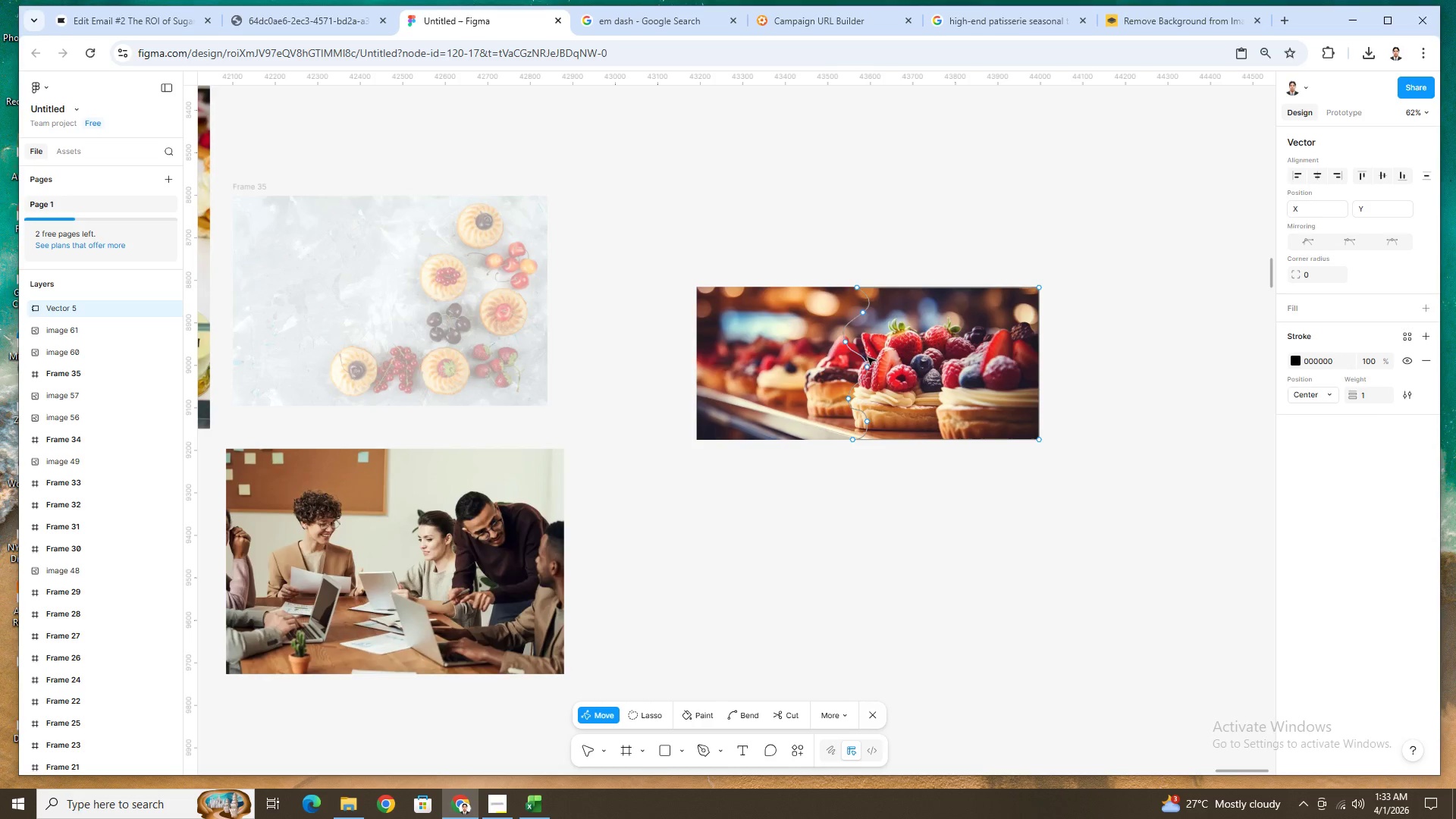 
scroll: coordinate [1078, 381], scroll_direction: down, amount: 4.0
 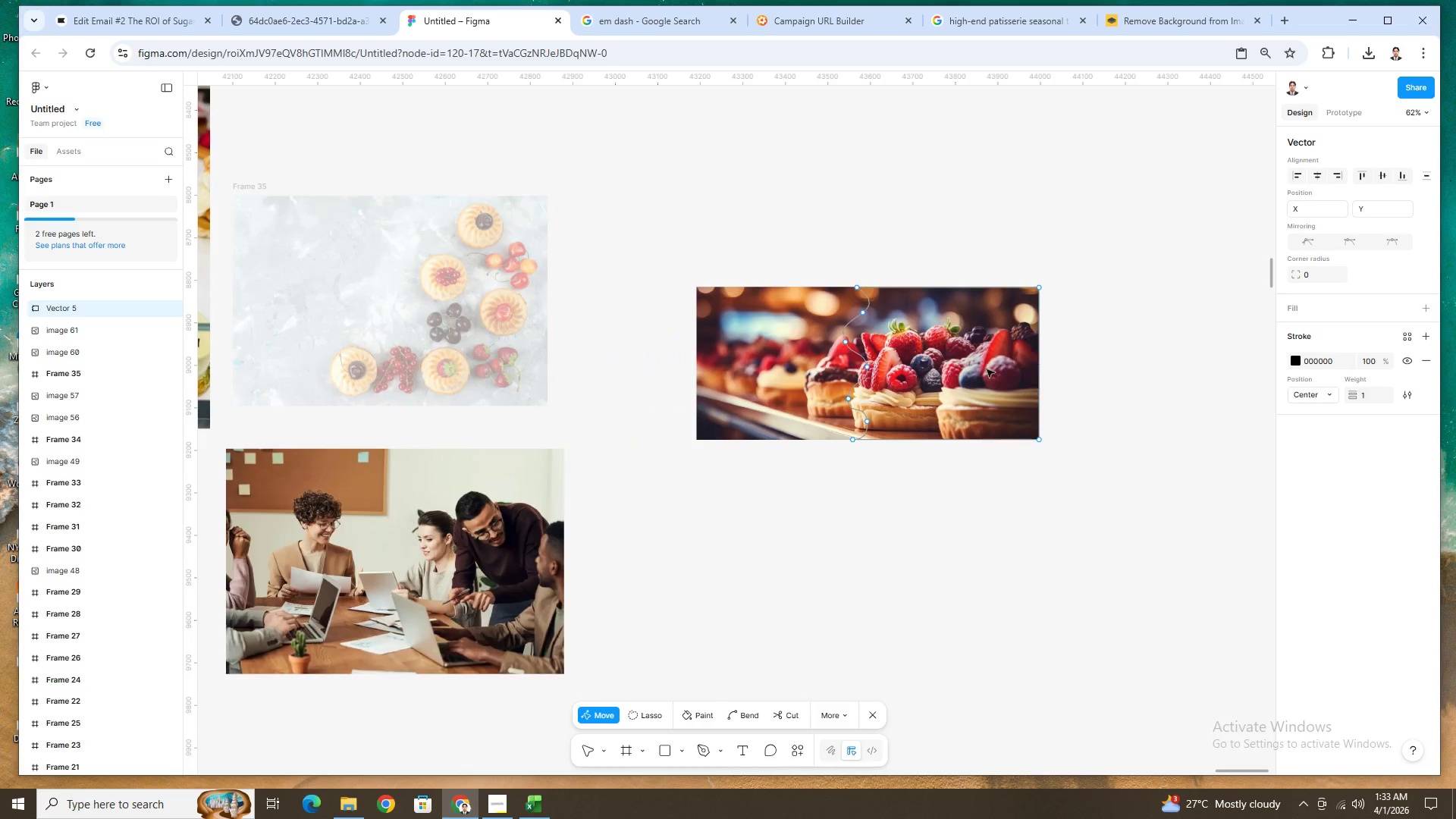 
left_click_drag(start_coordinate=[862, 359], to_coordinate=[968, 356])
 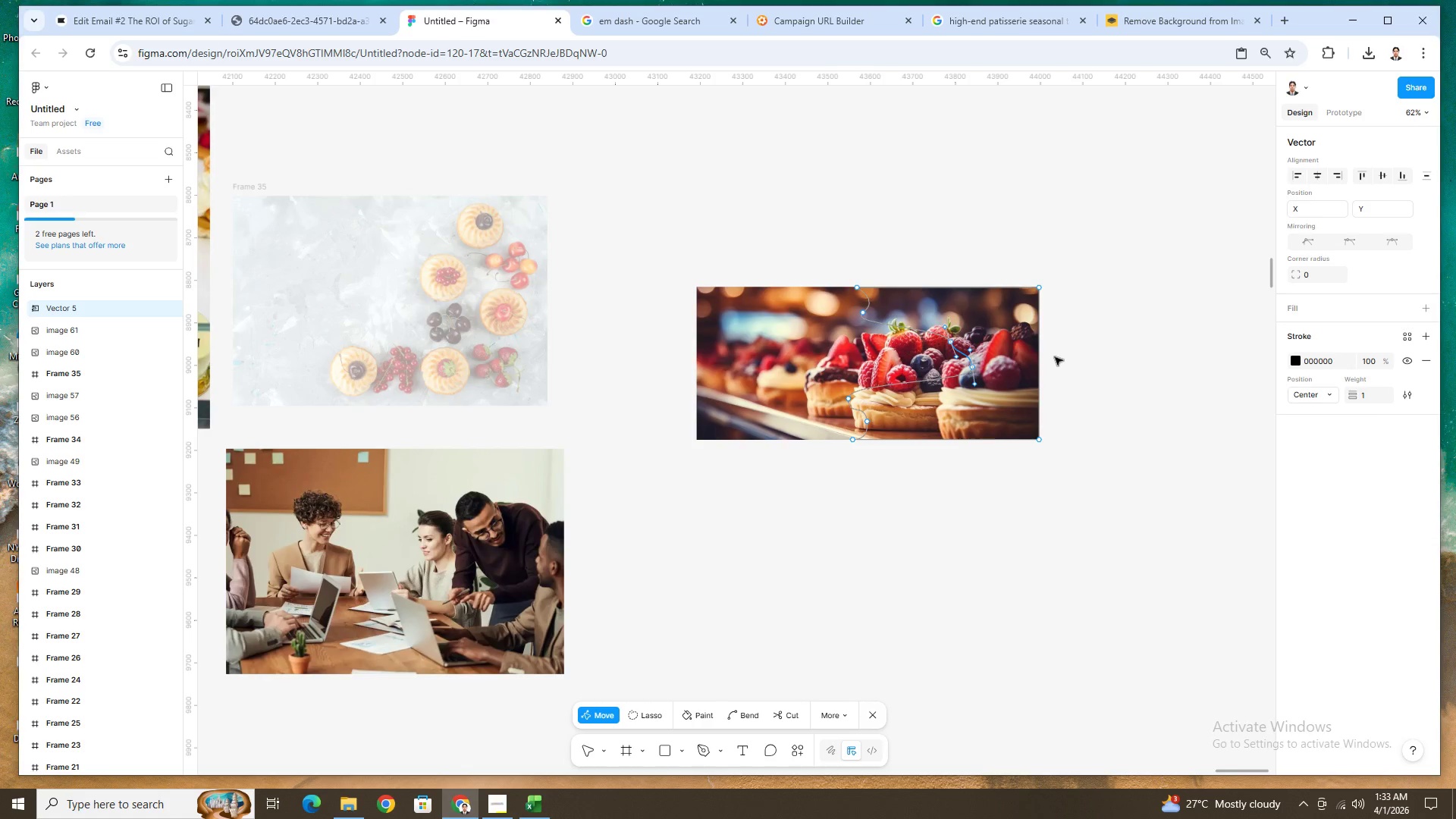 
key(Control+Z)
 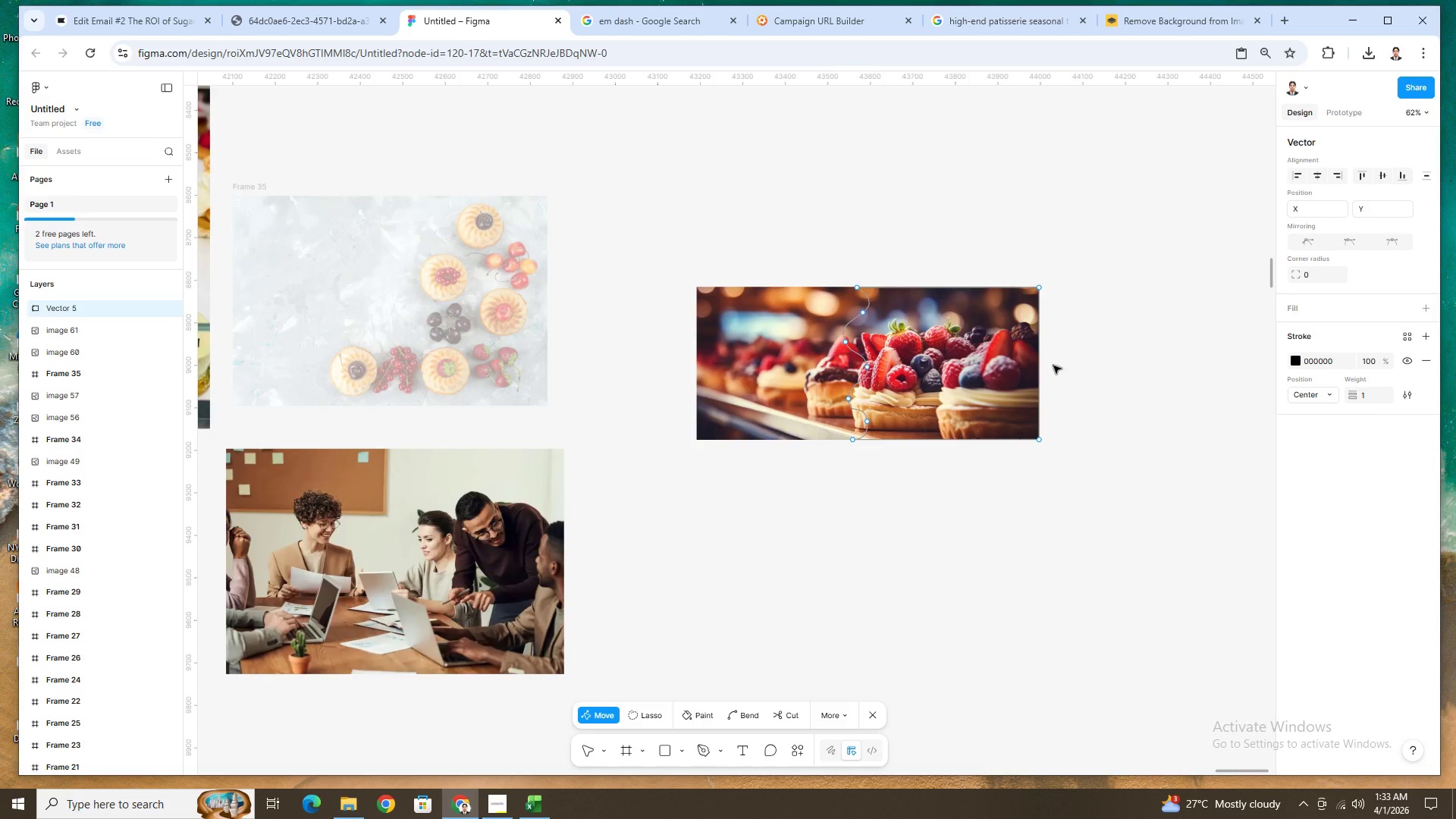 
hold_key(key=ControlLeft, duration=0.52)
scroll: coordinate [1057, 381], scroll_direction: up, amount: 4.0
 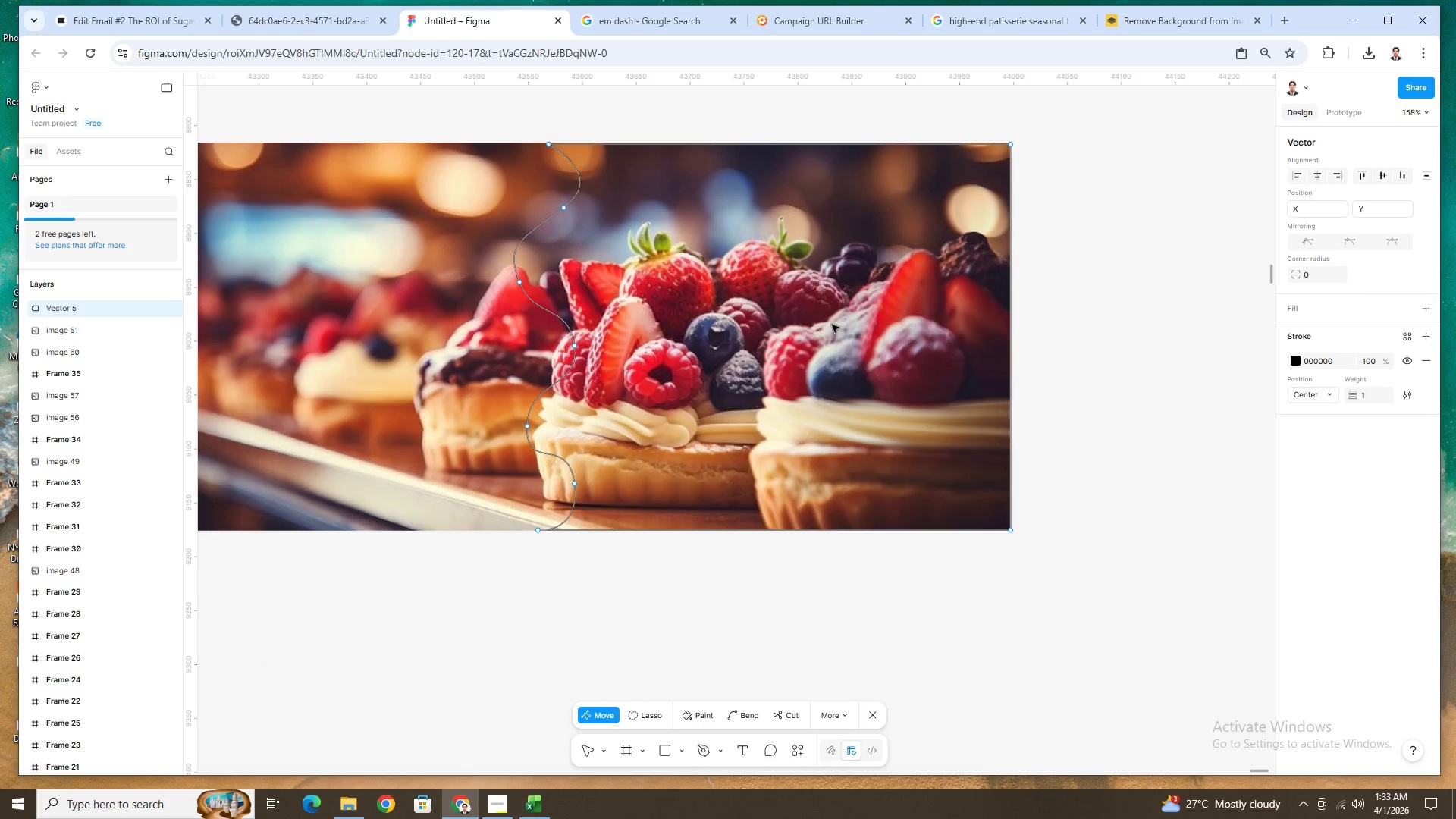 
wait(6.63)
 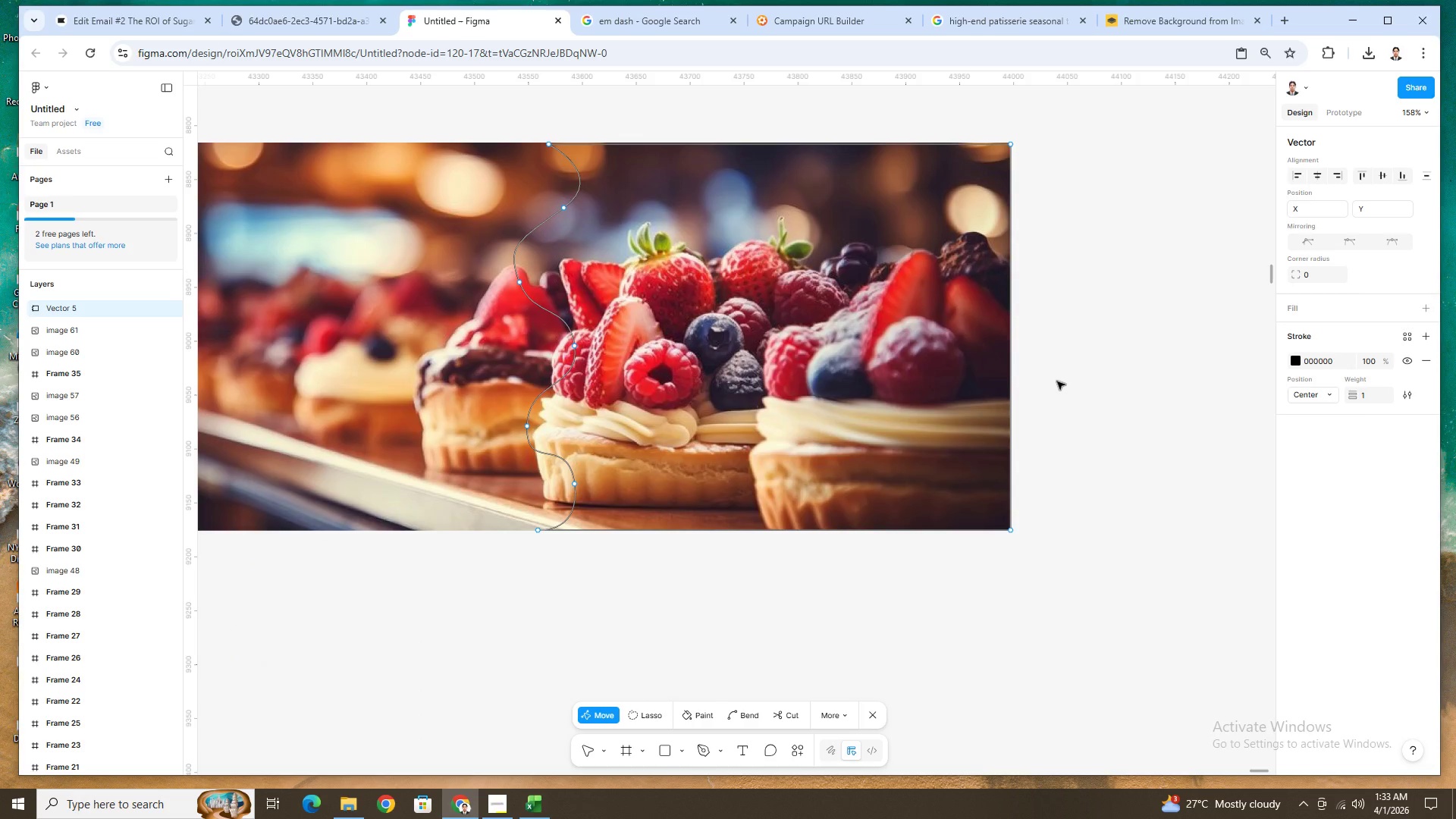 
left_click([846, 712])
 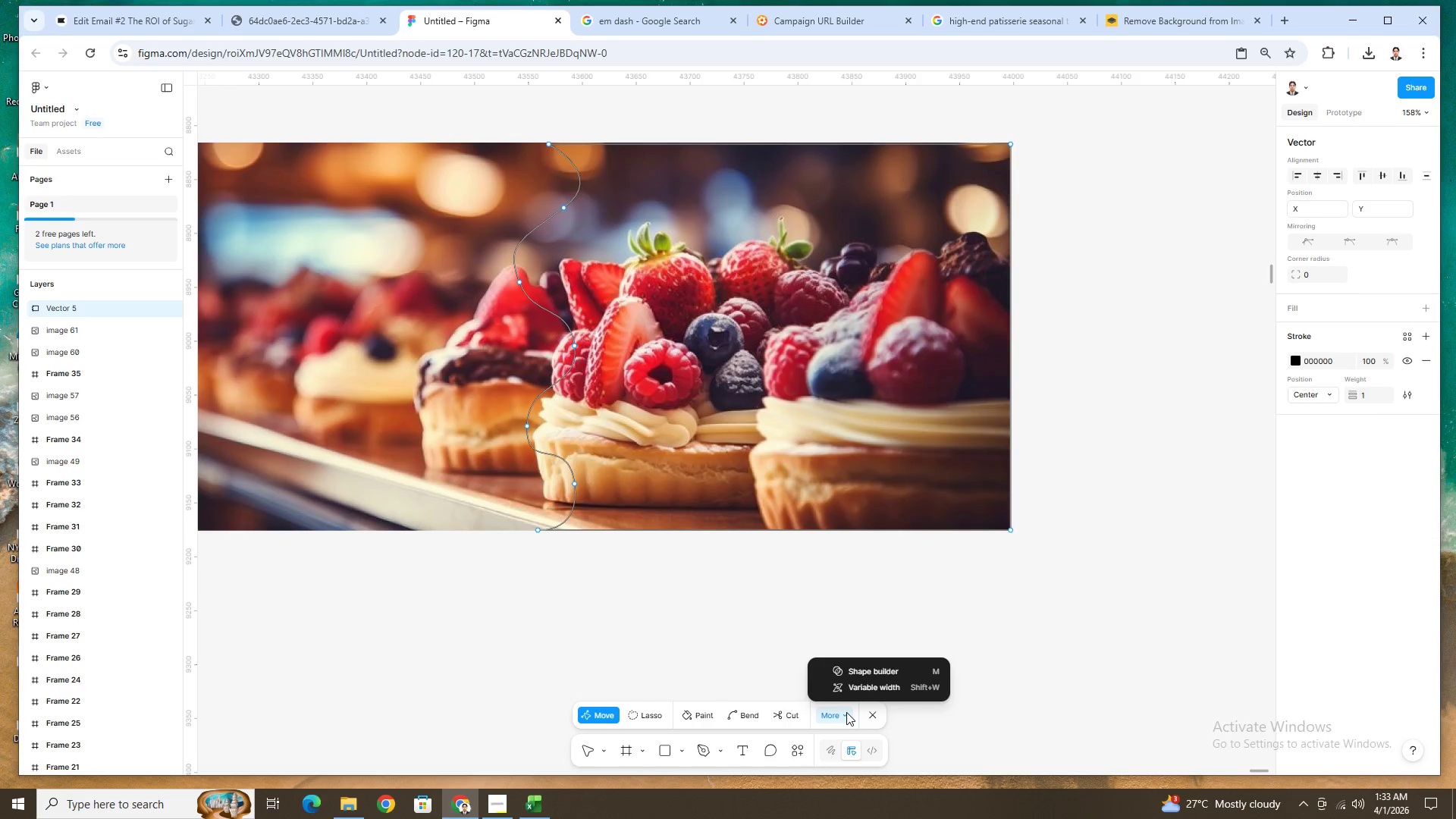 
left_click([846, 712])
 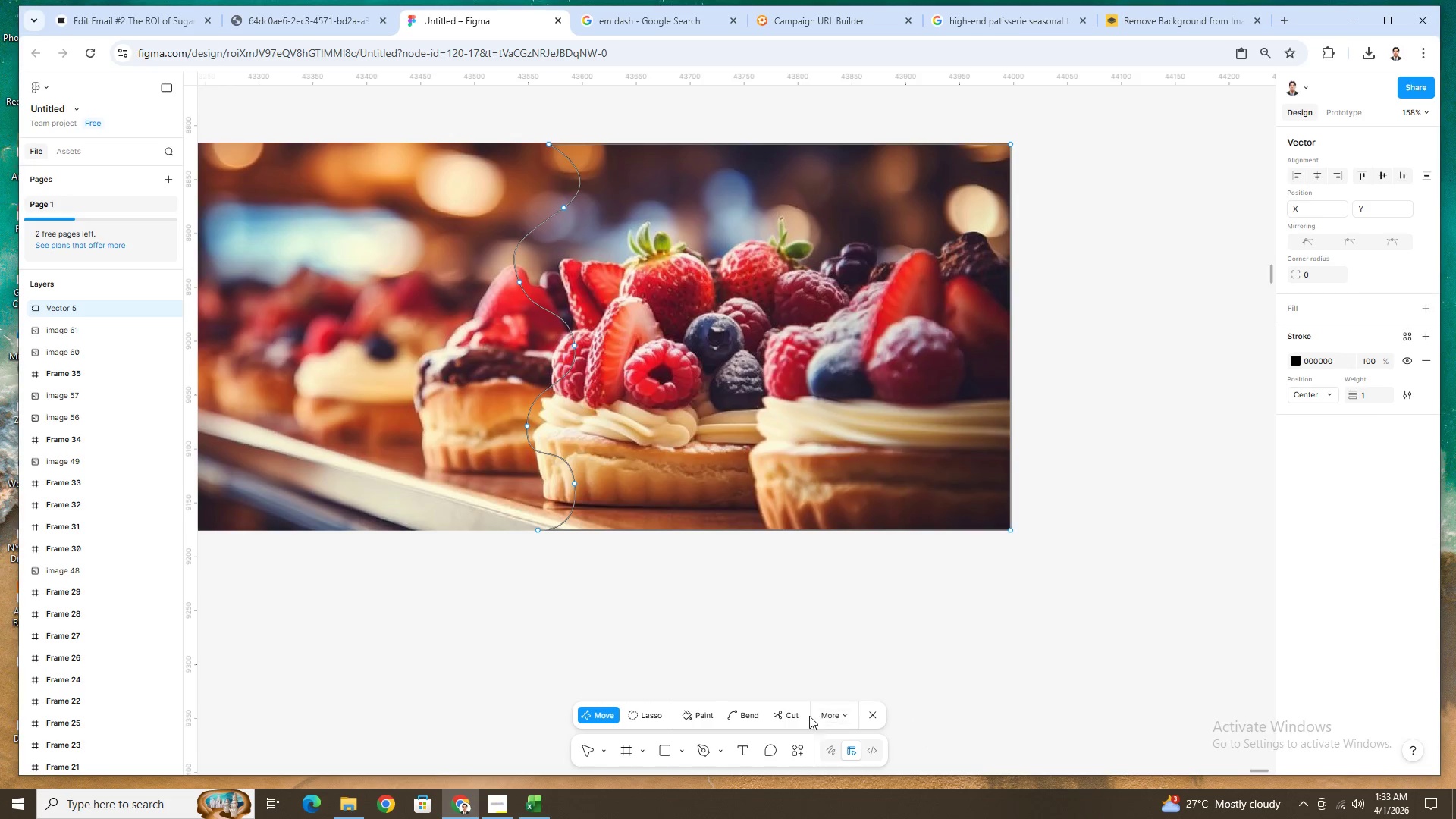 
left_click([799, 716])
 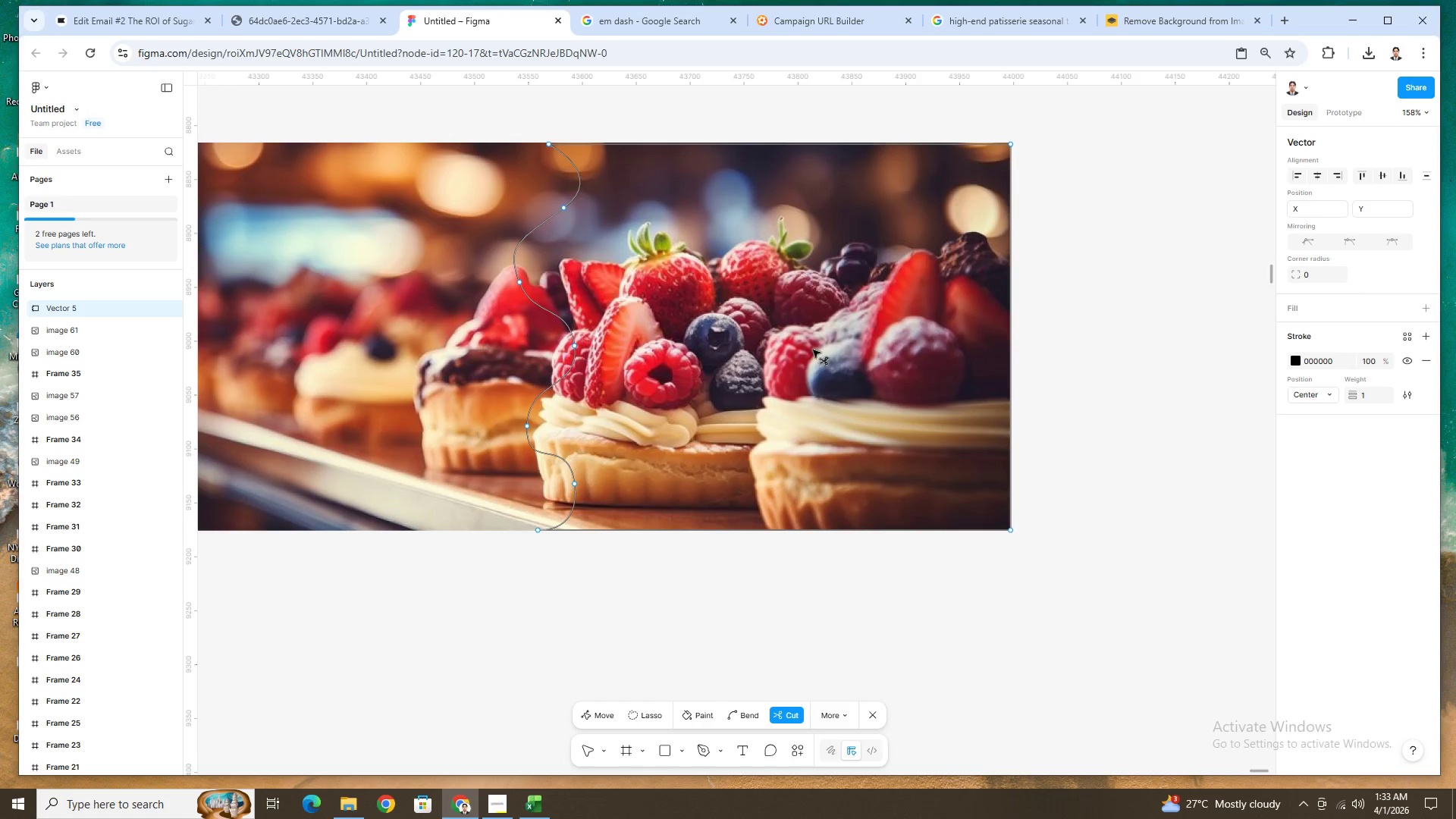 
left_click_drag(start_coordinate=[812, 350], to_coordinate=[952, 480])
 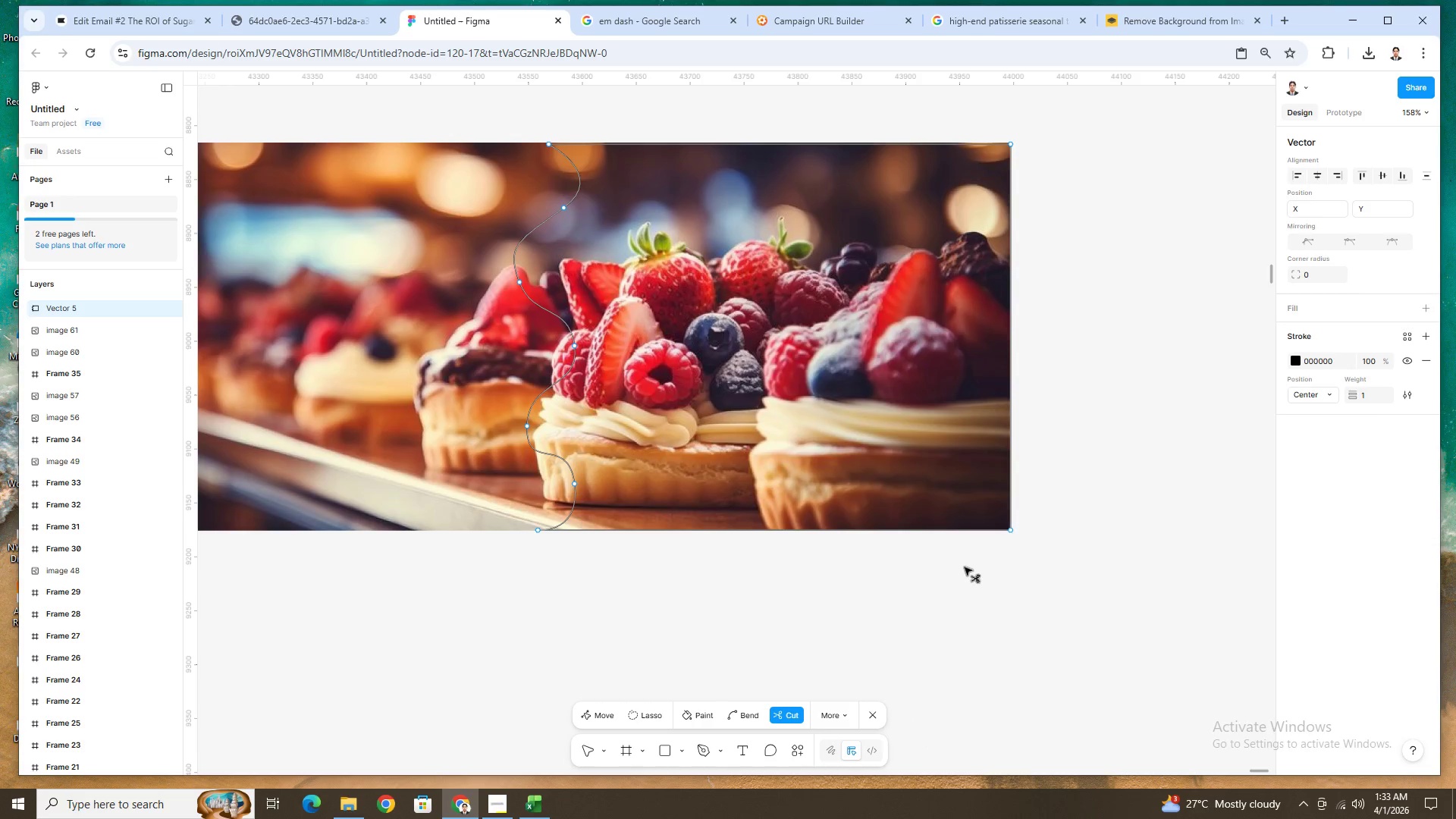 
key(Escape)
 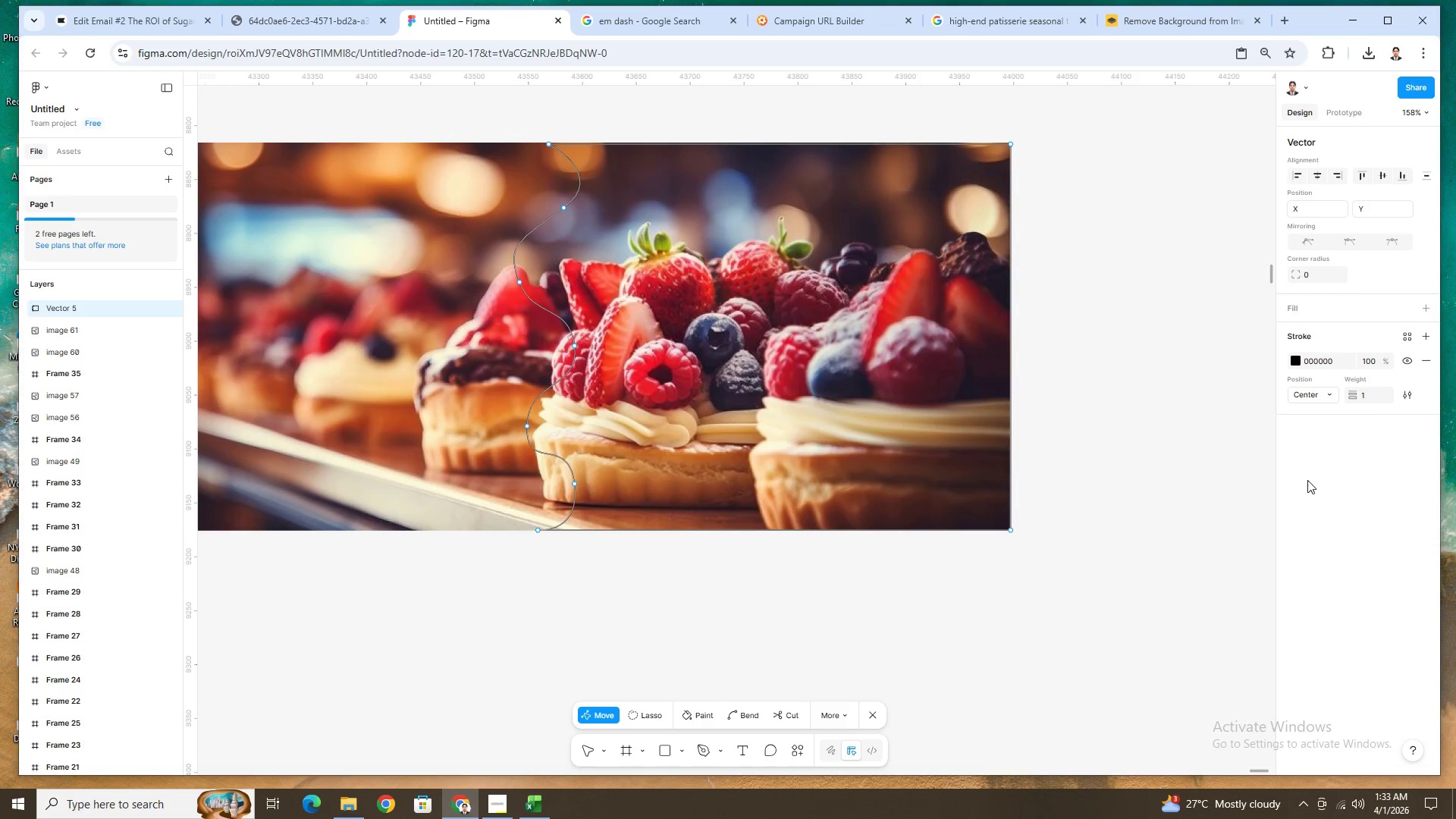 
key(Escape)
 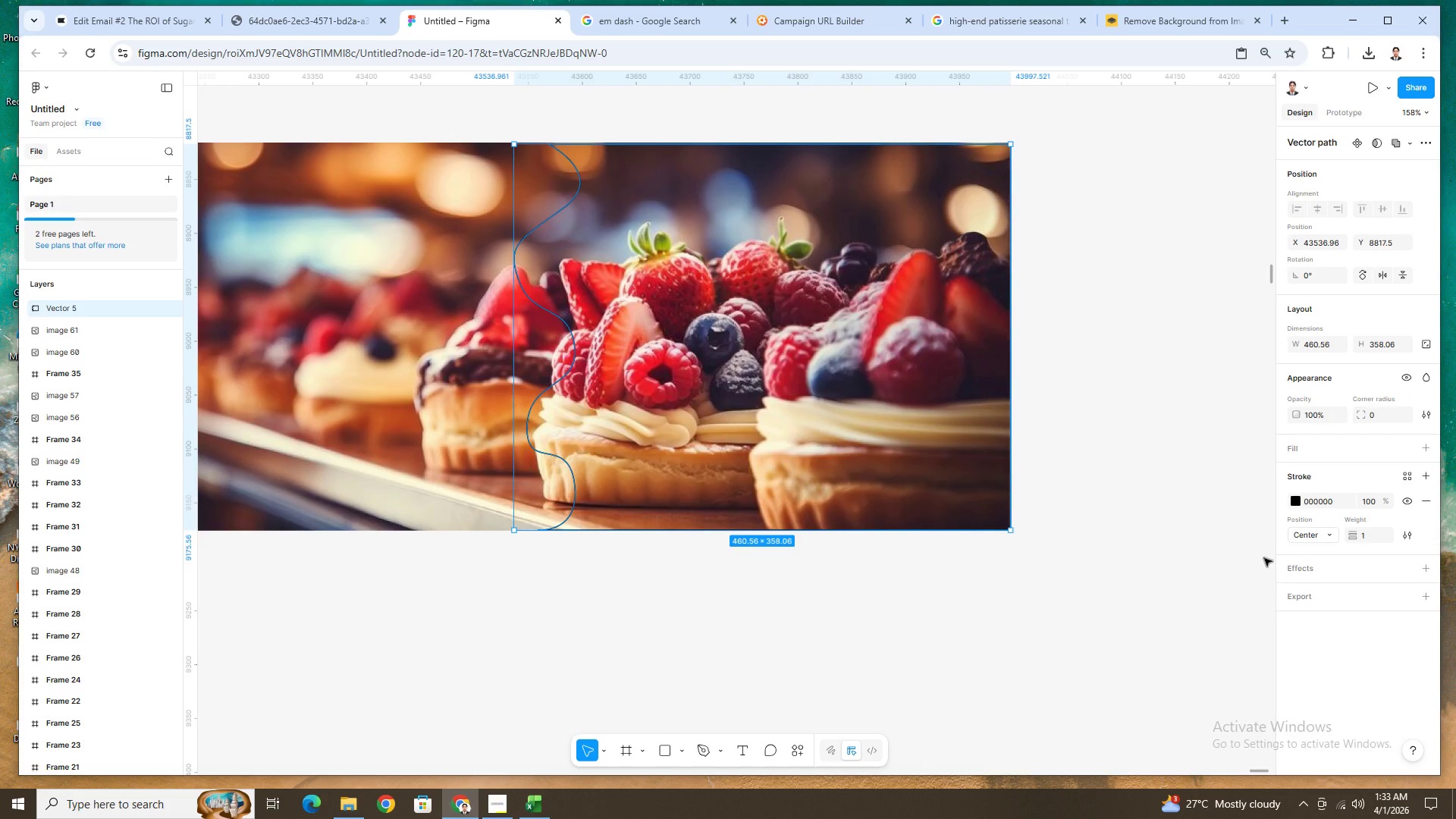 
wait(9.0)
 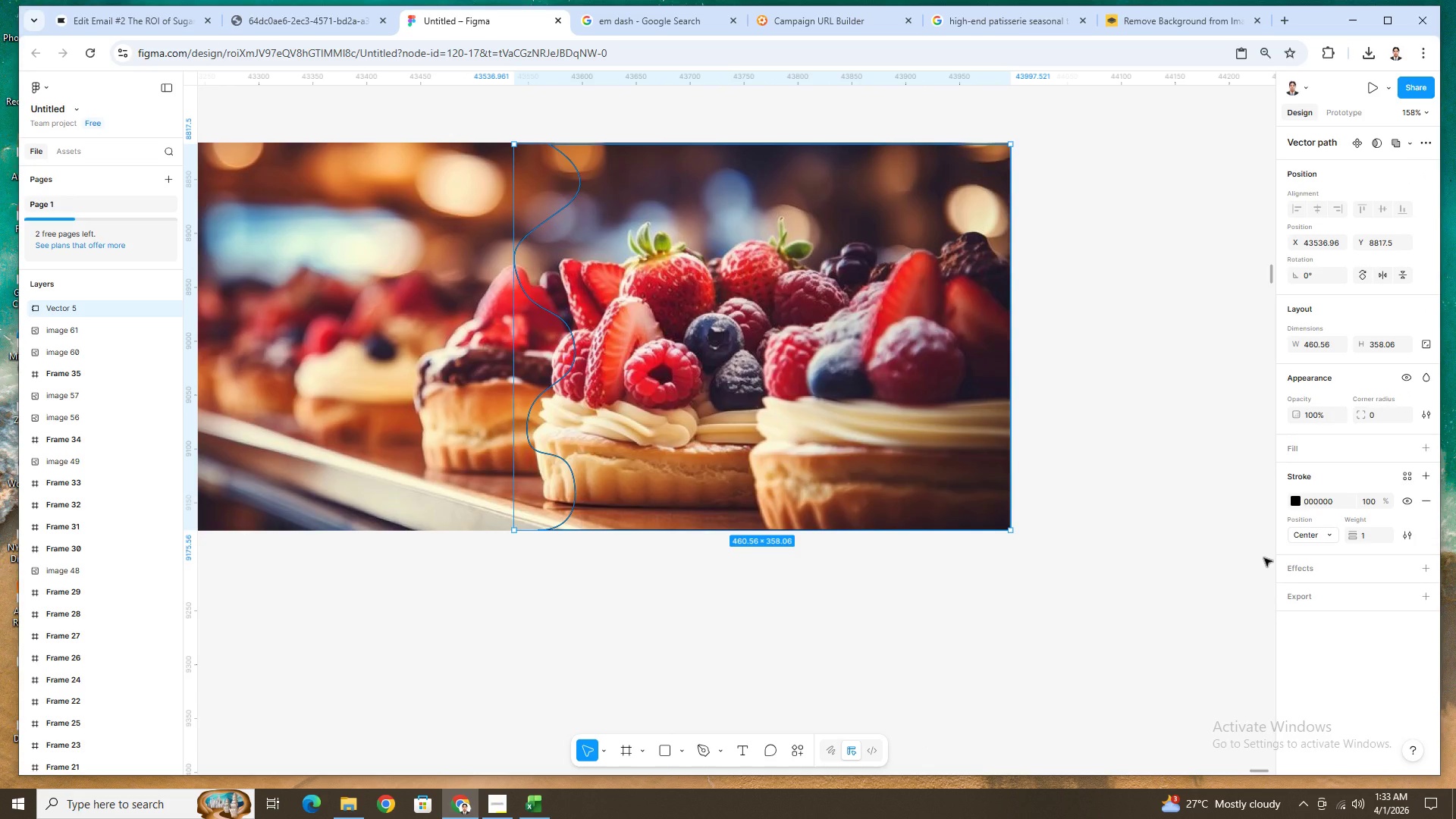 
left_click_drag(start_coordinate=[807, 382], to_coordinate=[896, 381])
 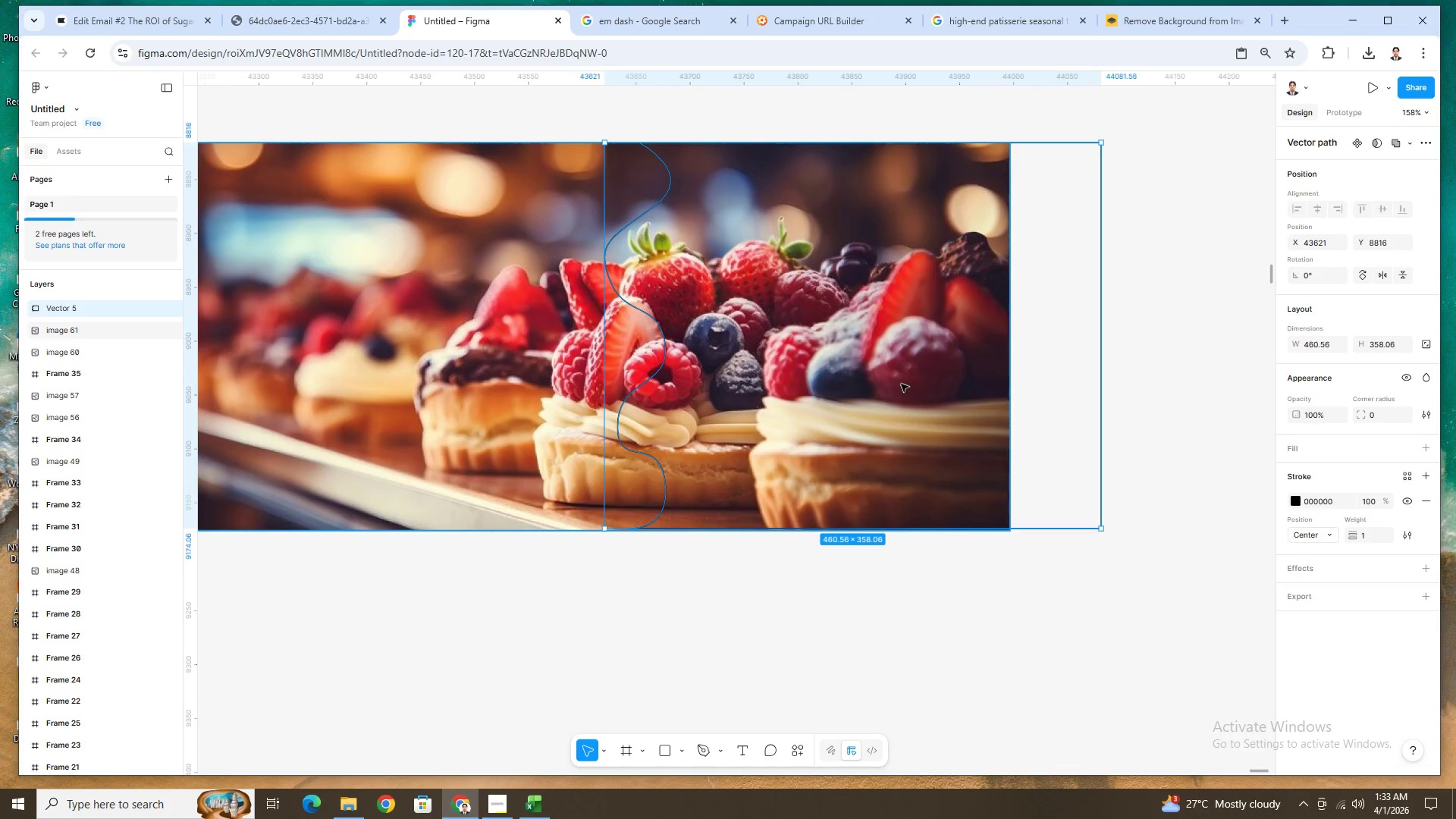 
left_click_drag(start_coordinate=[901, 384], to_coordinate=[807, 384])
 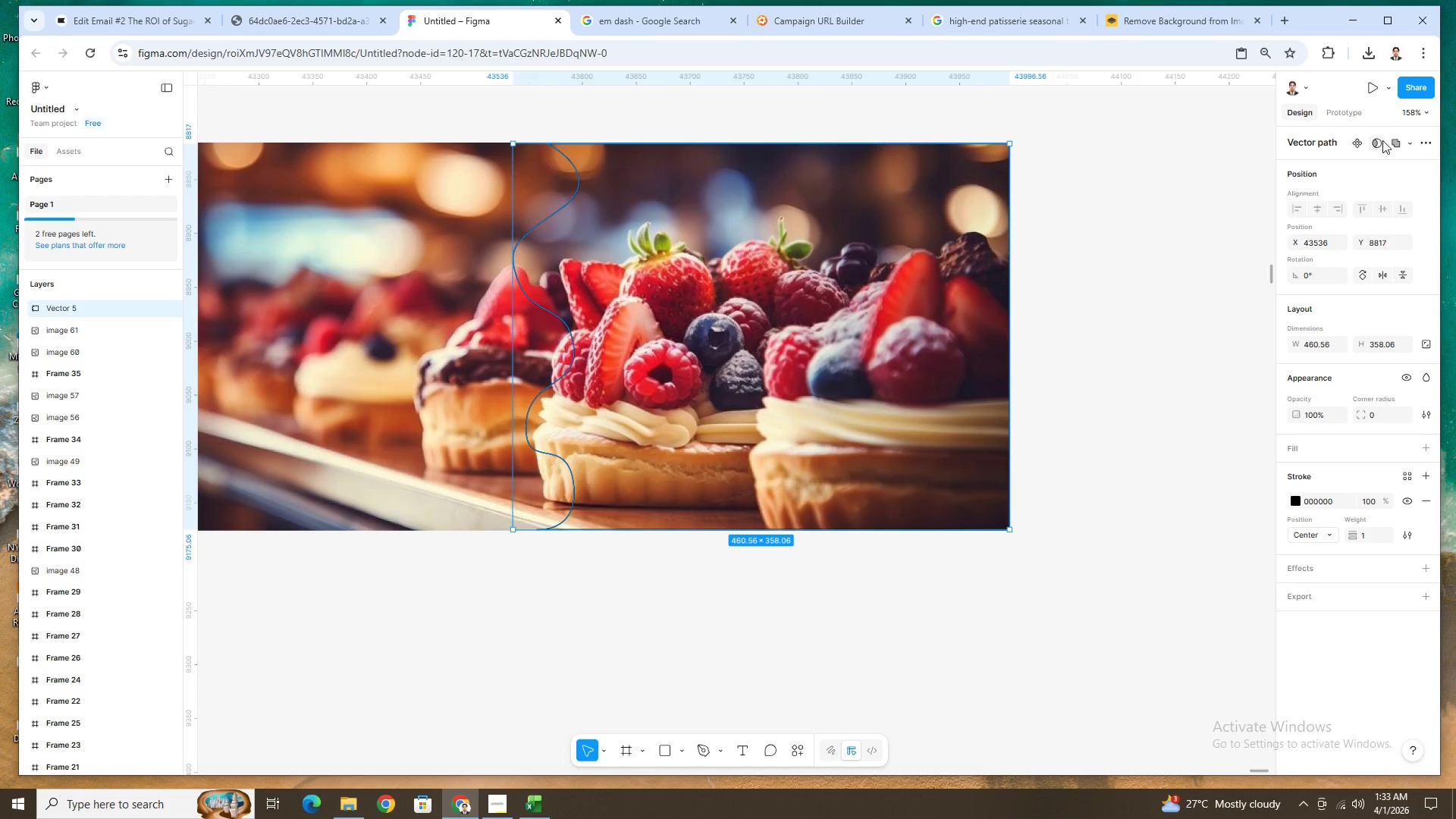 
left_click([1406, 140])
 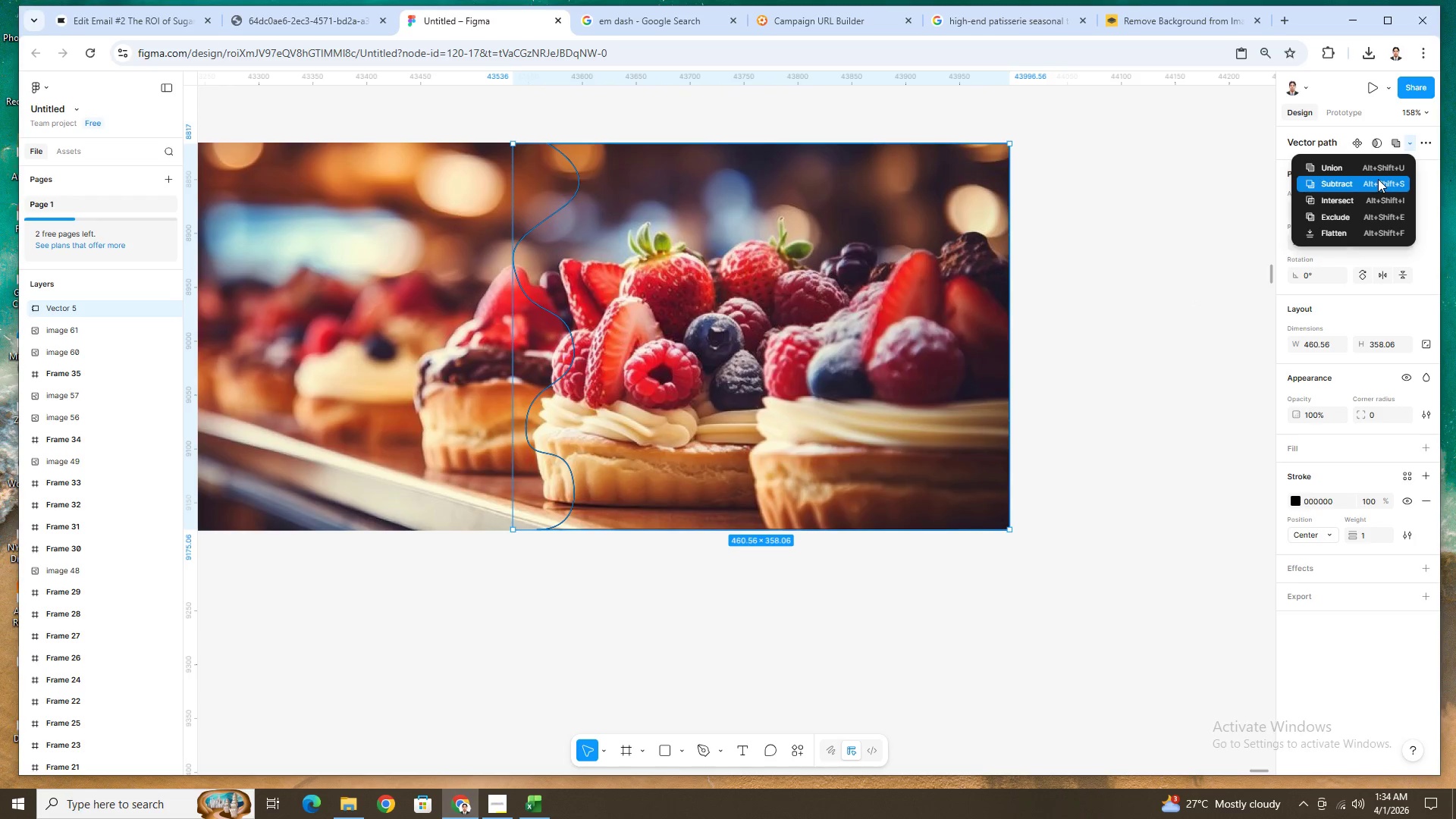 
left_click([1378, 179])
 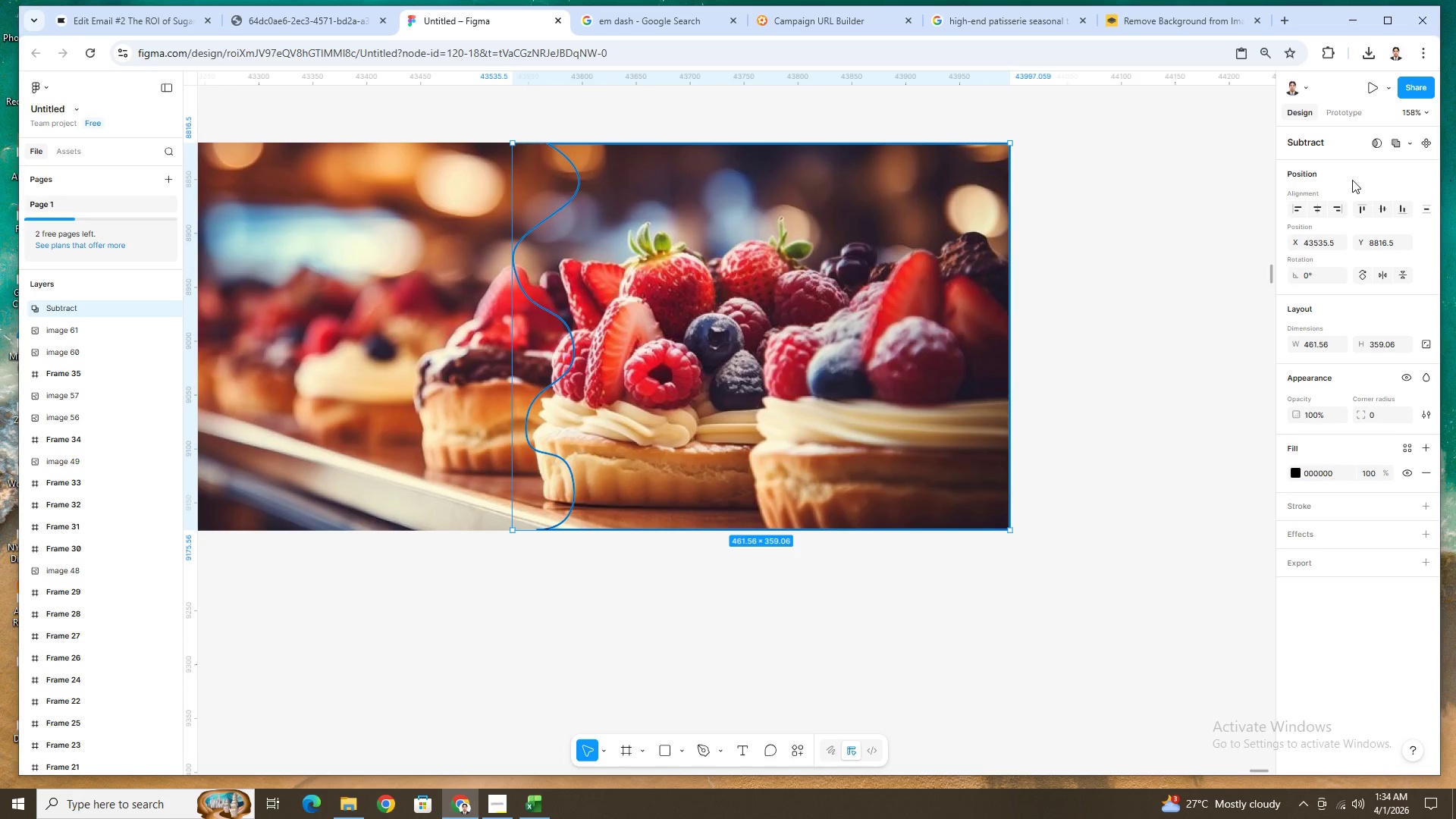 
left_click_drag(start_coordinate=[933, 263], to_coordinate=[1099, 271])
 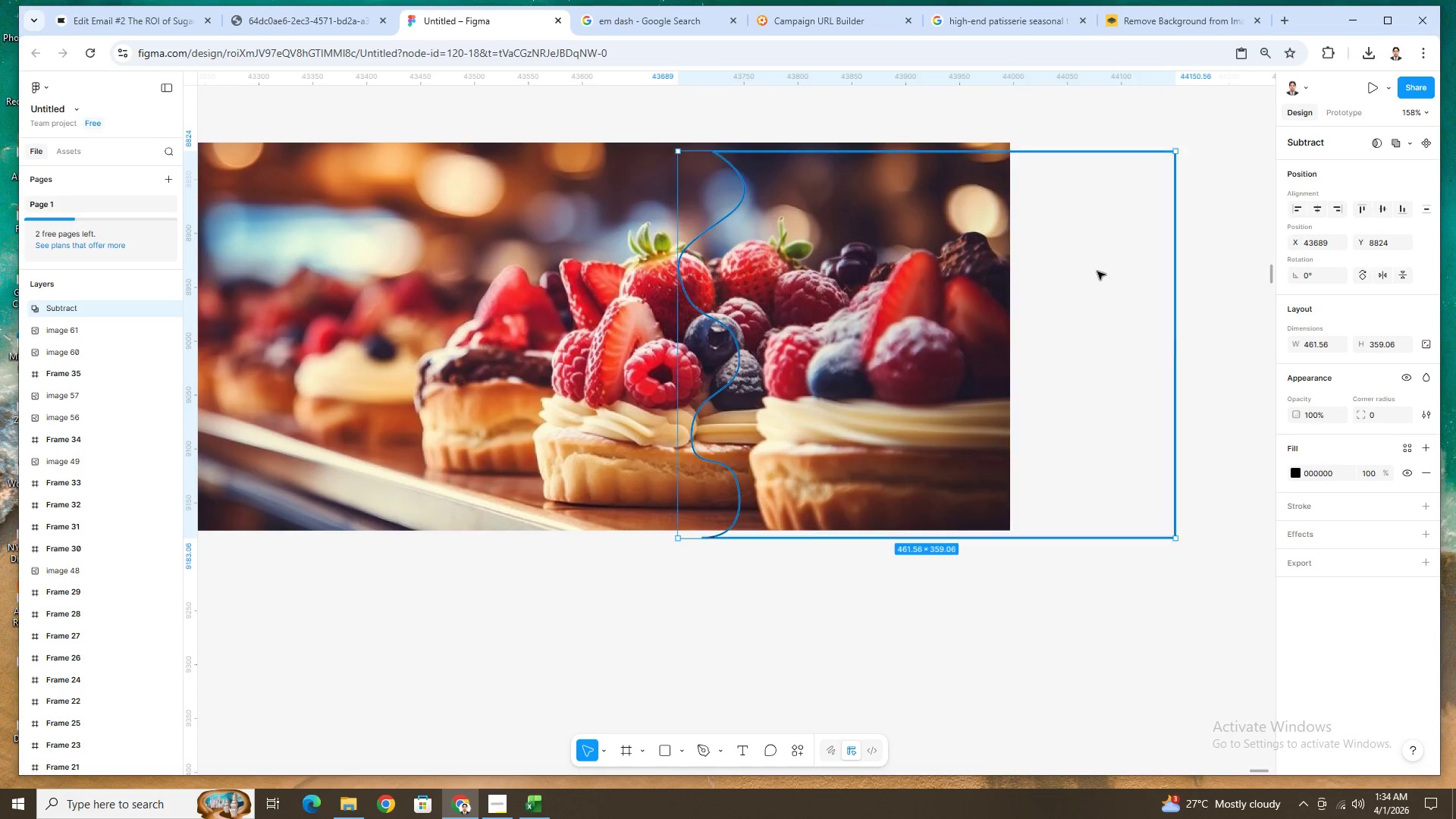 
key(Control+Z)
 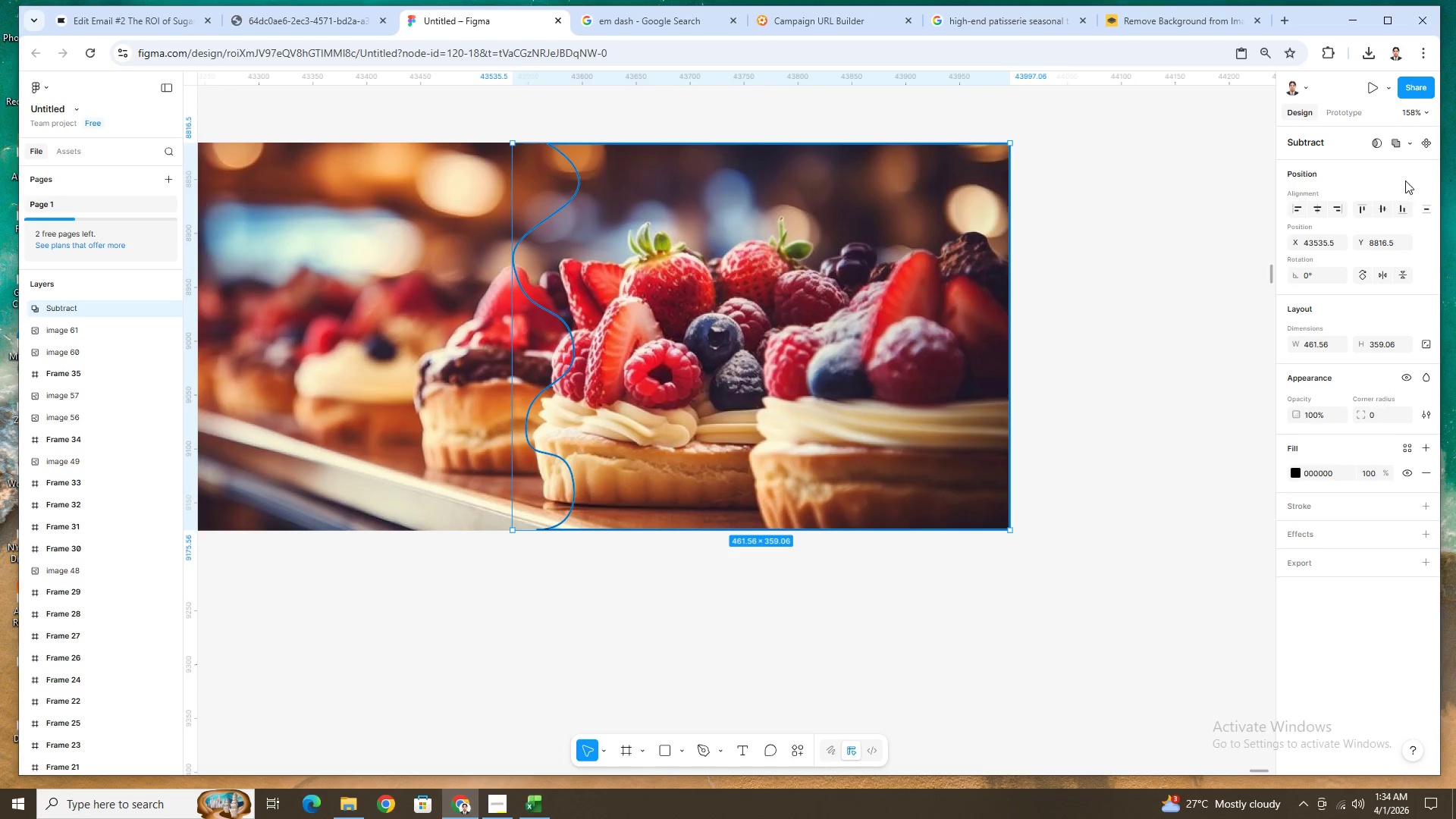 
key(Control+Z)
 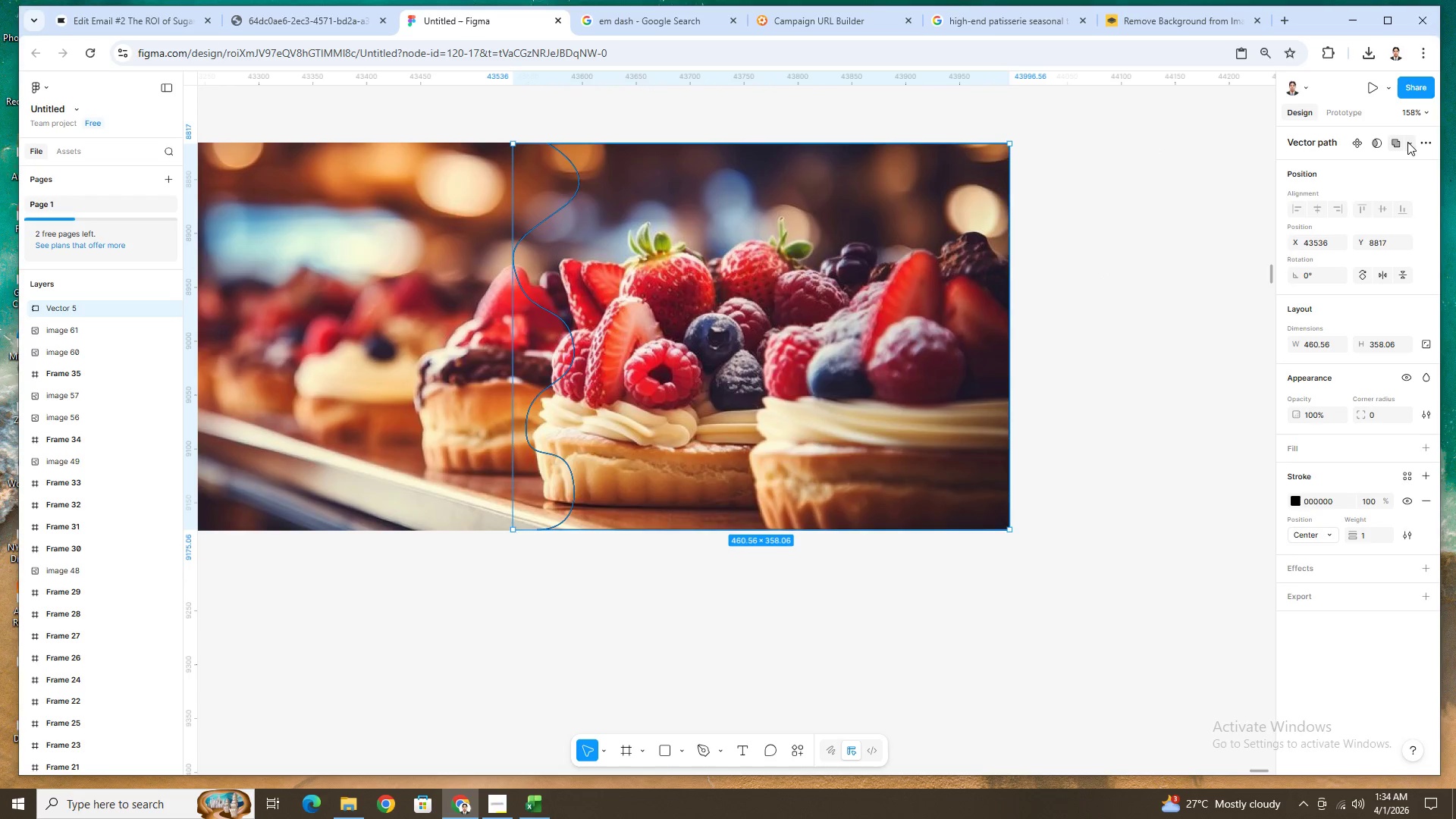 
left_click([1409, 142])
 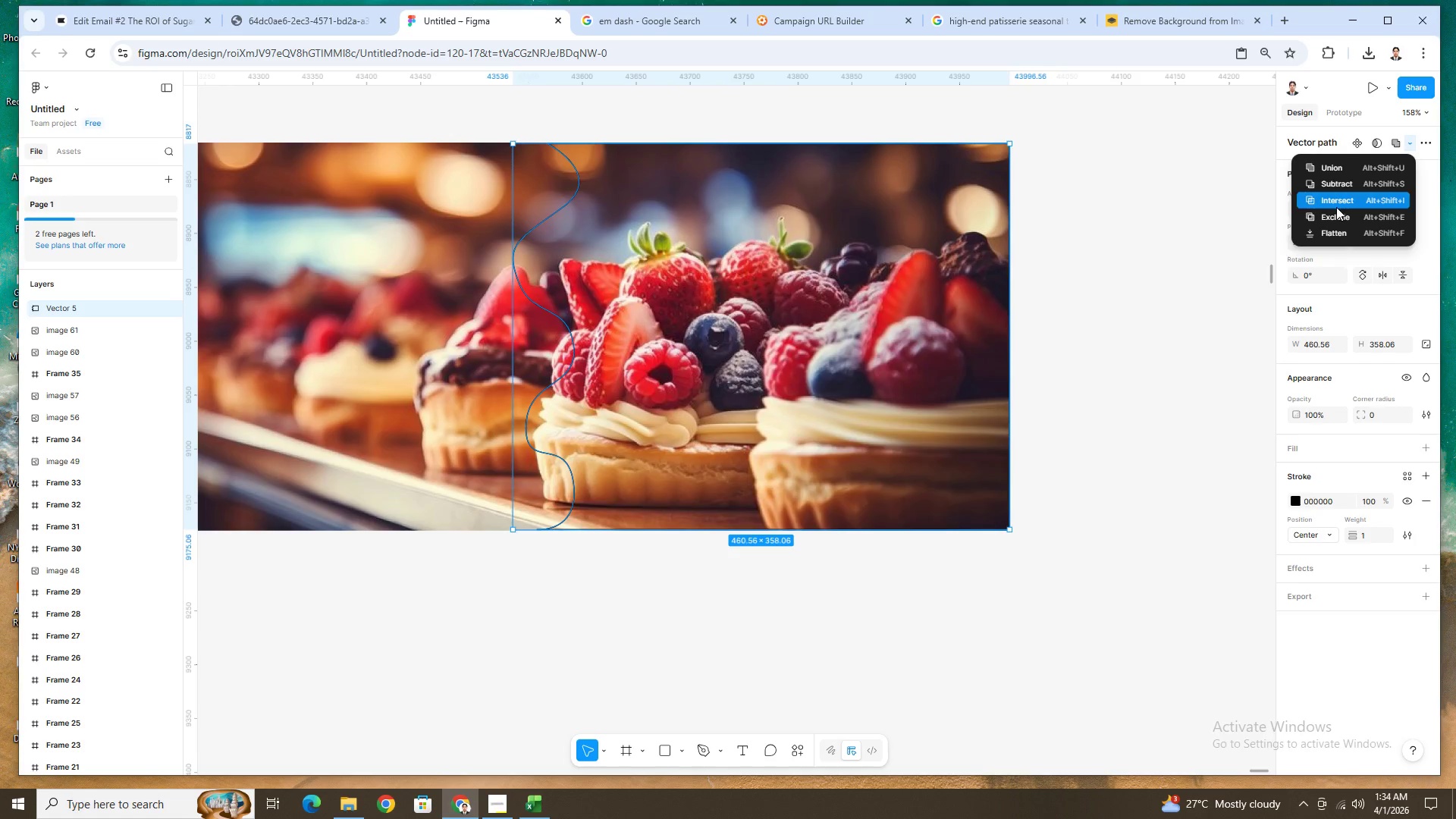 
left_click([1337, 223])
 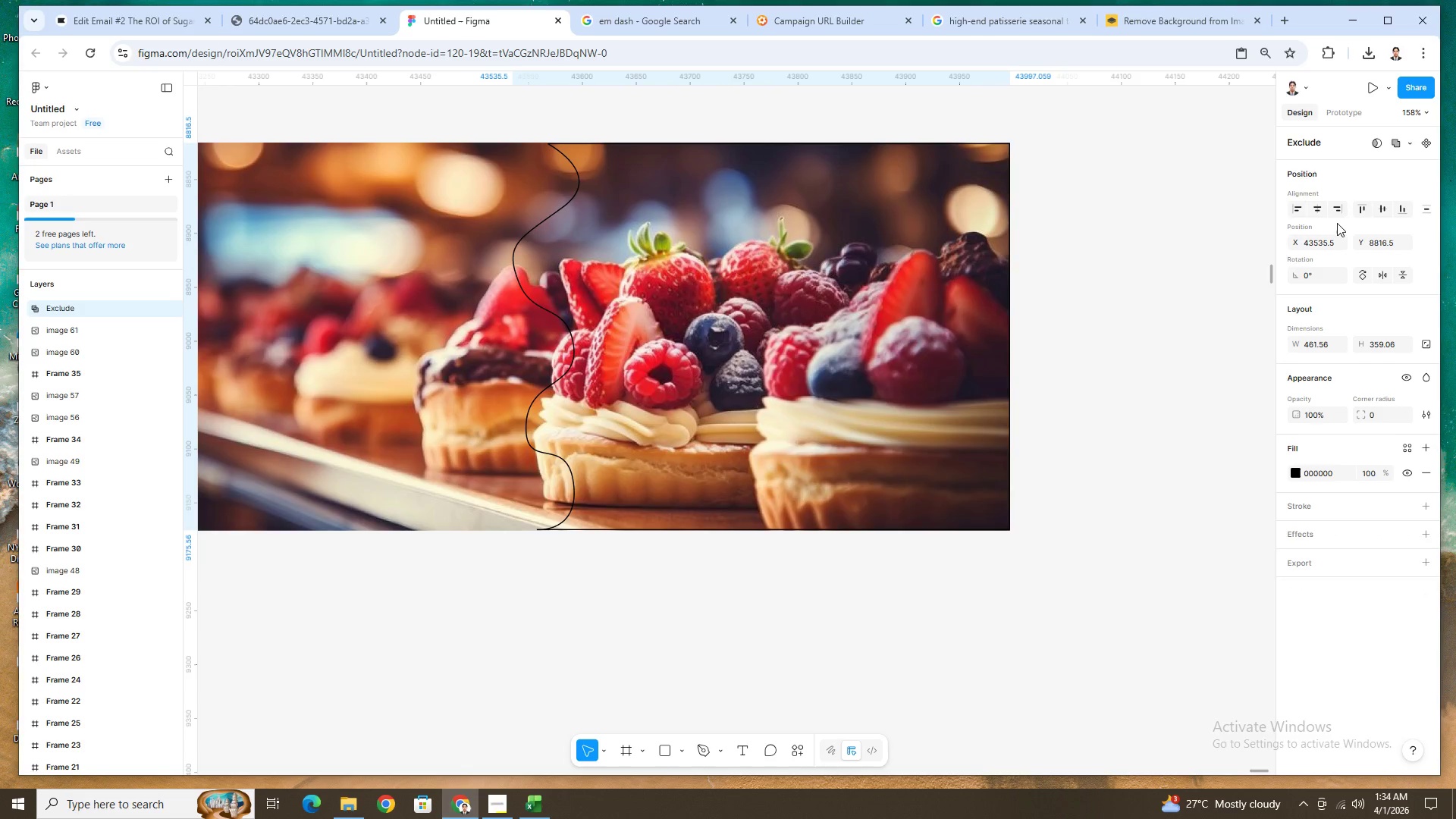 
key(Control+Z)
 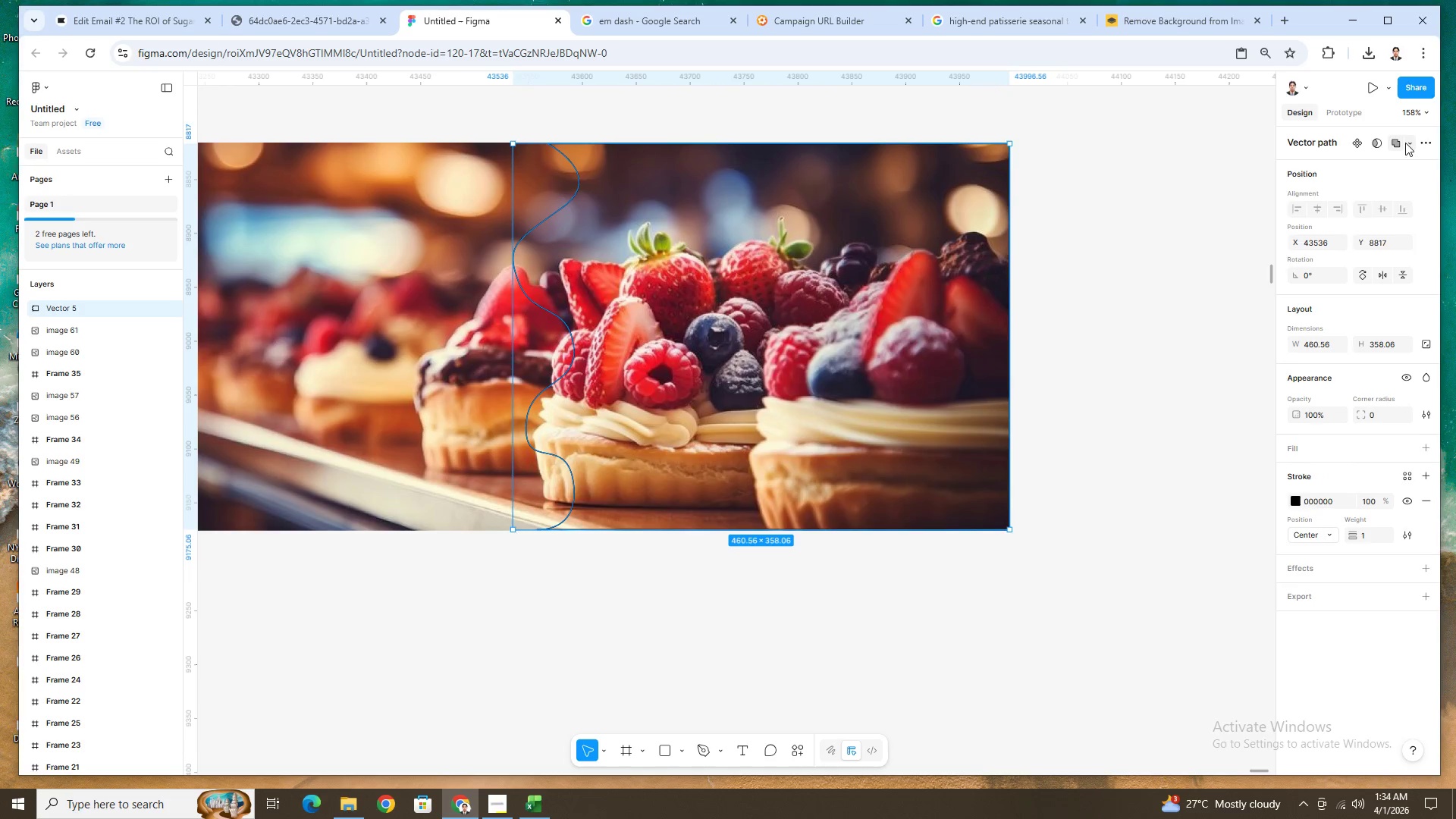 
left_click([1408, 141])
 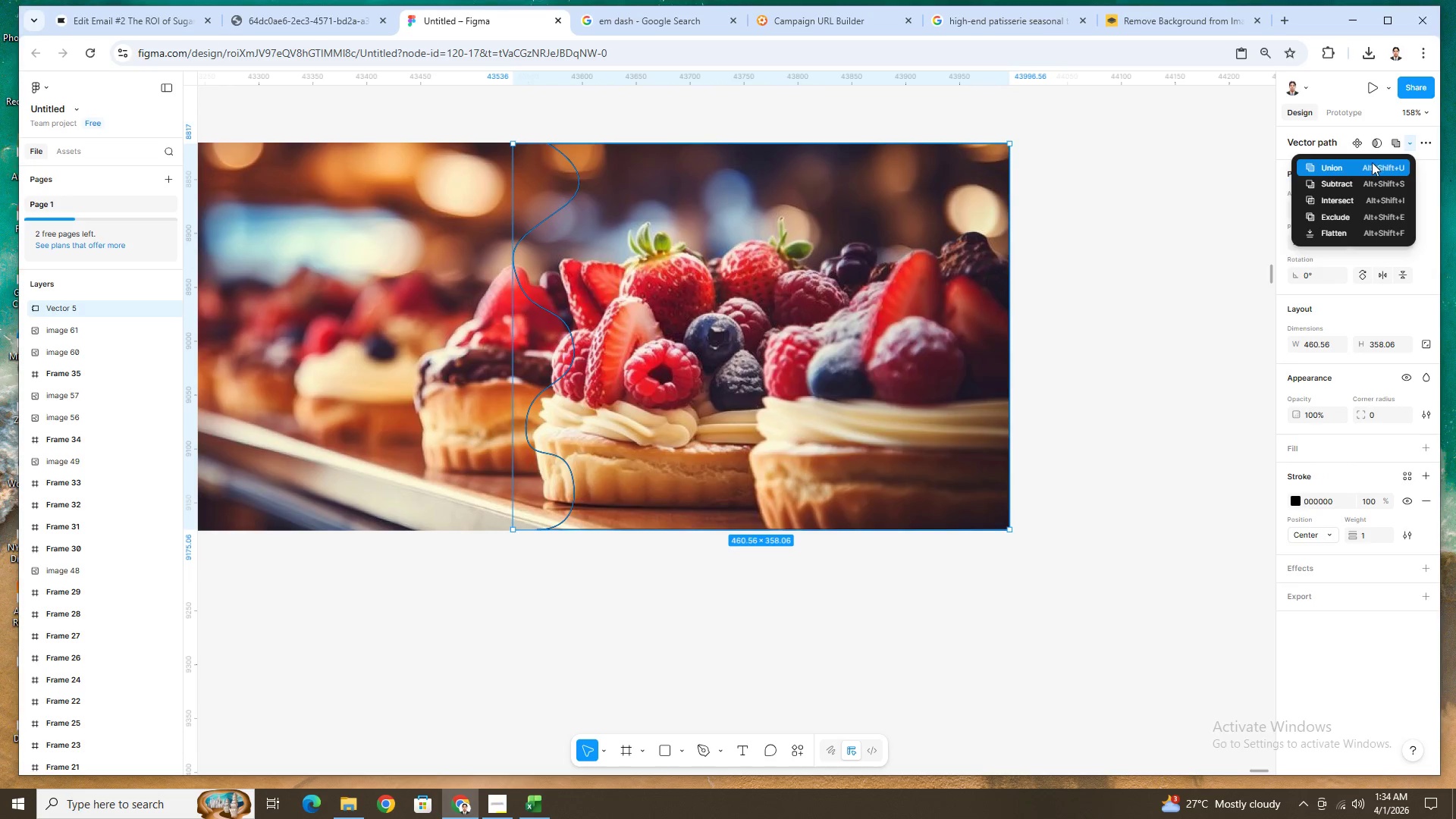 
left_click([1367, 165])
 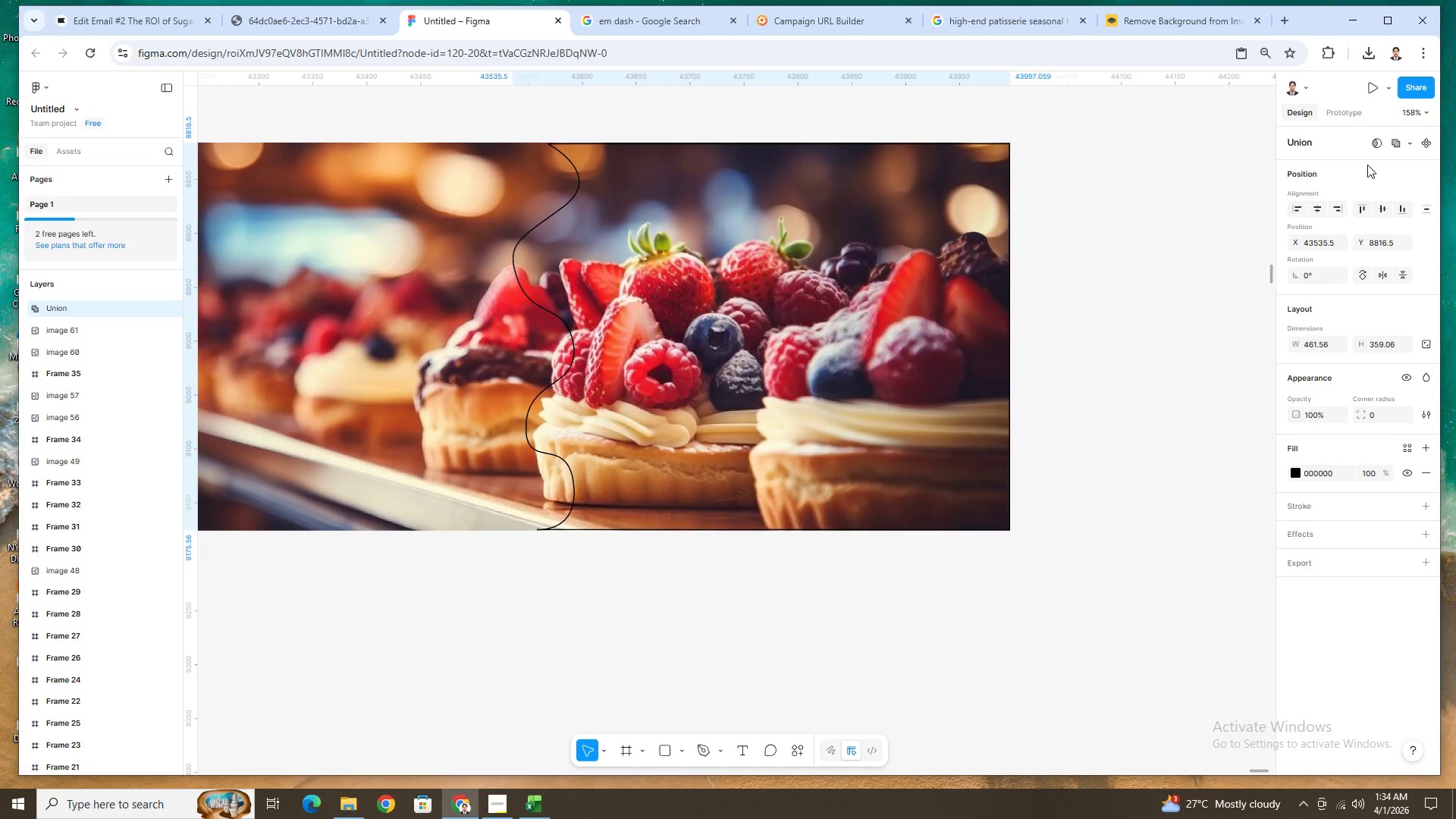 
key(Control+ControlLeft)
 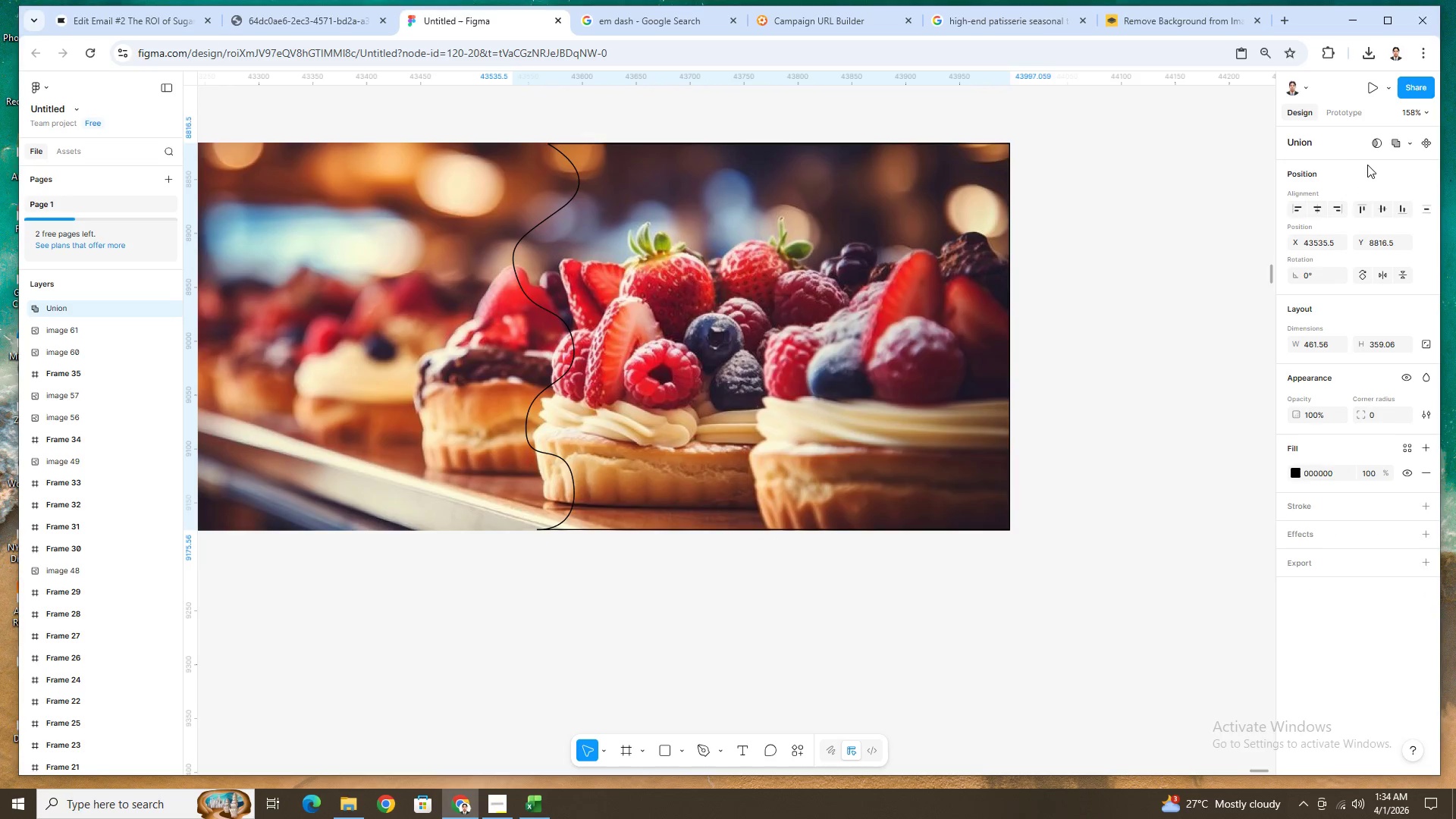 
key(Control+Z)
 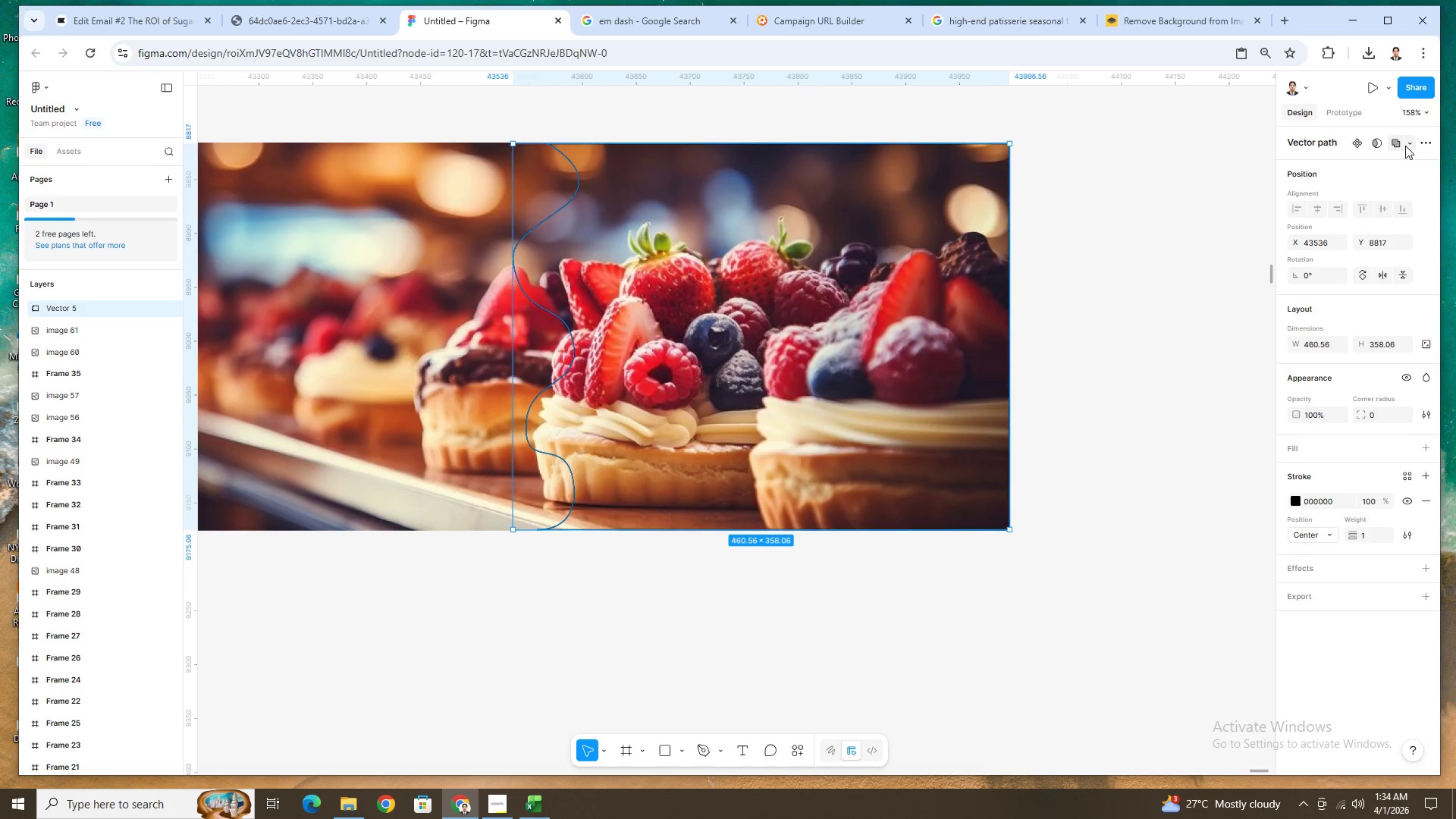 
left_click([1405, 146])
 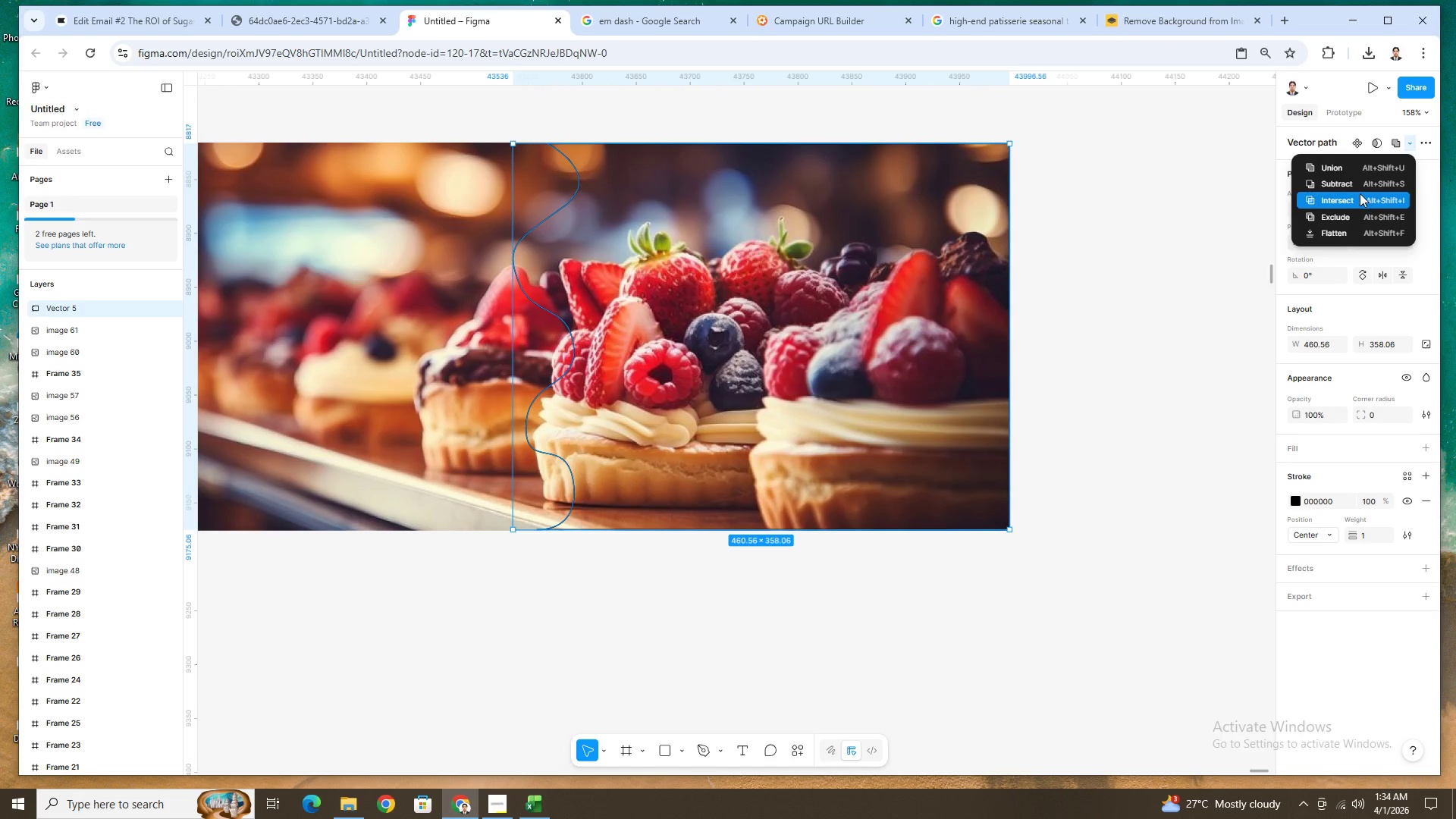 
left_click([1360, 193])
 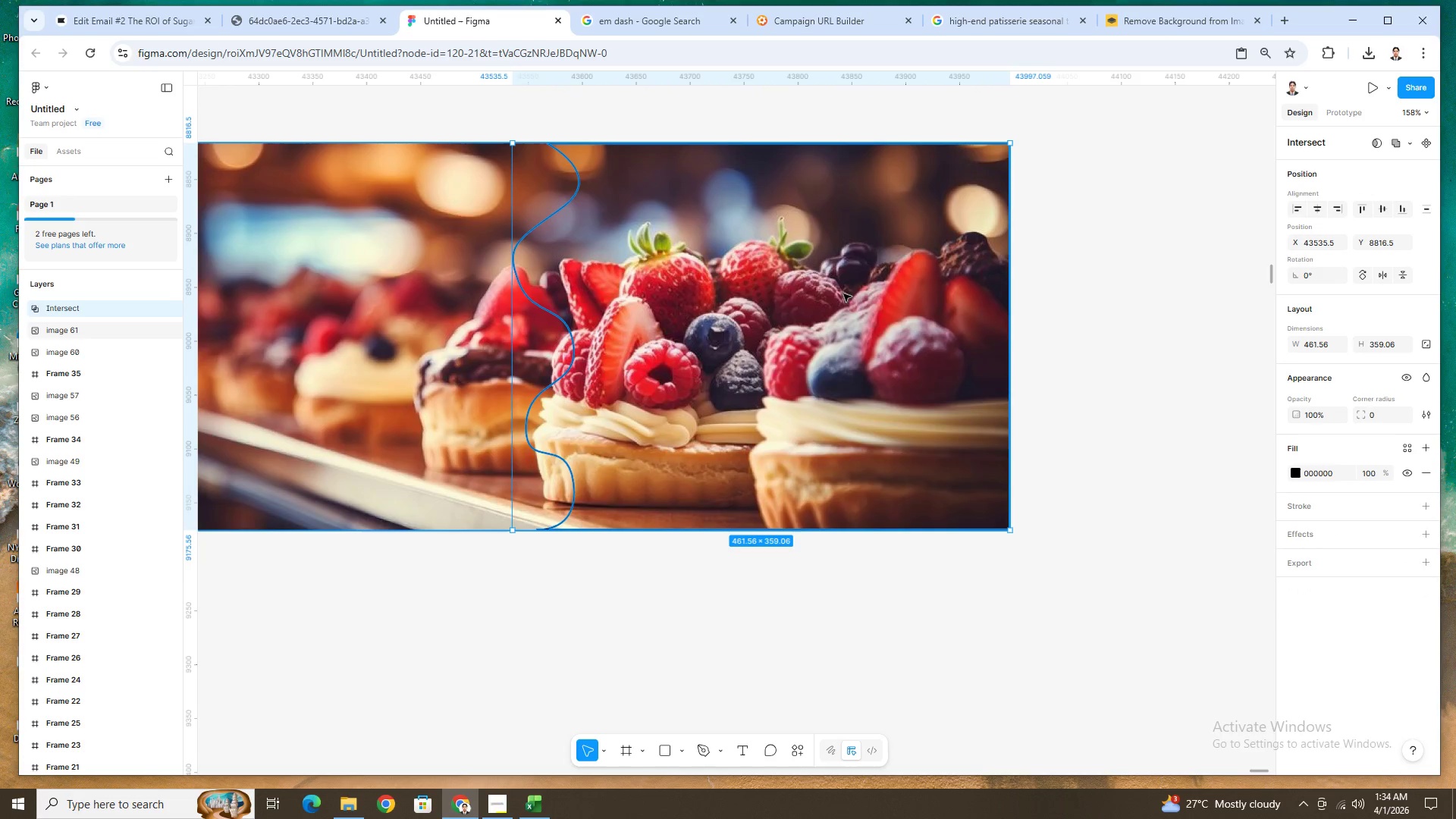 
left_click_drag(start_coordinate=[831, 293], to_coordinate=[964, 294])
 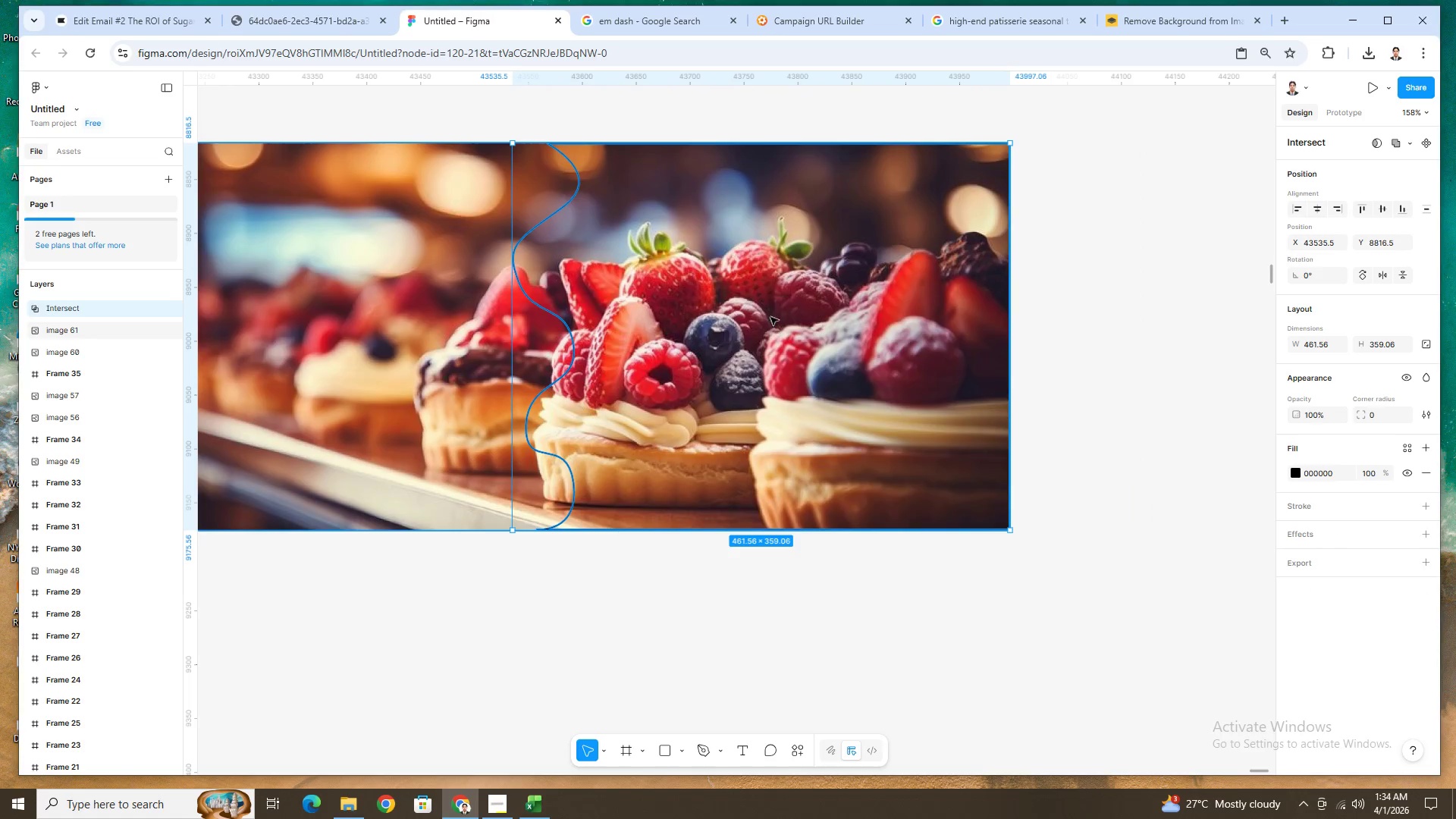 
key(Control+Z)
 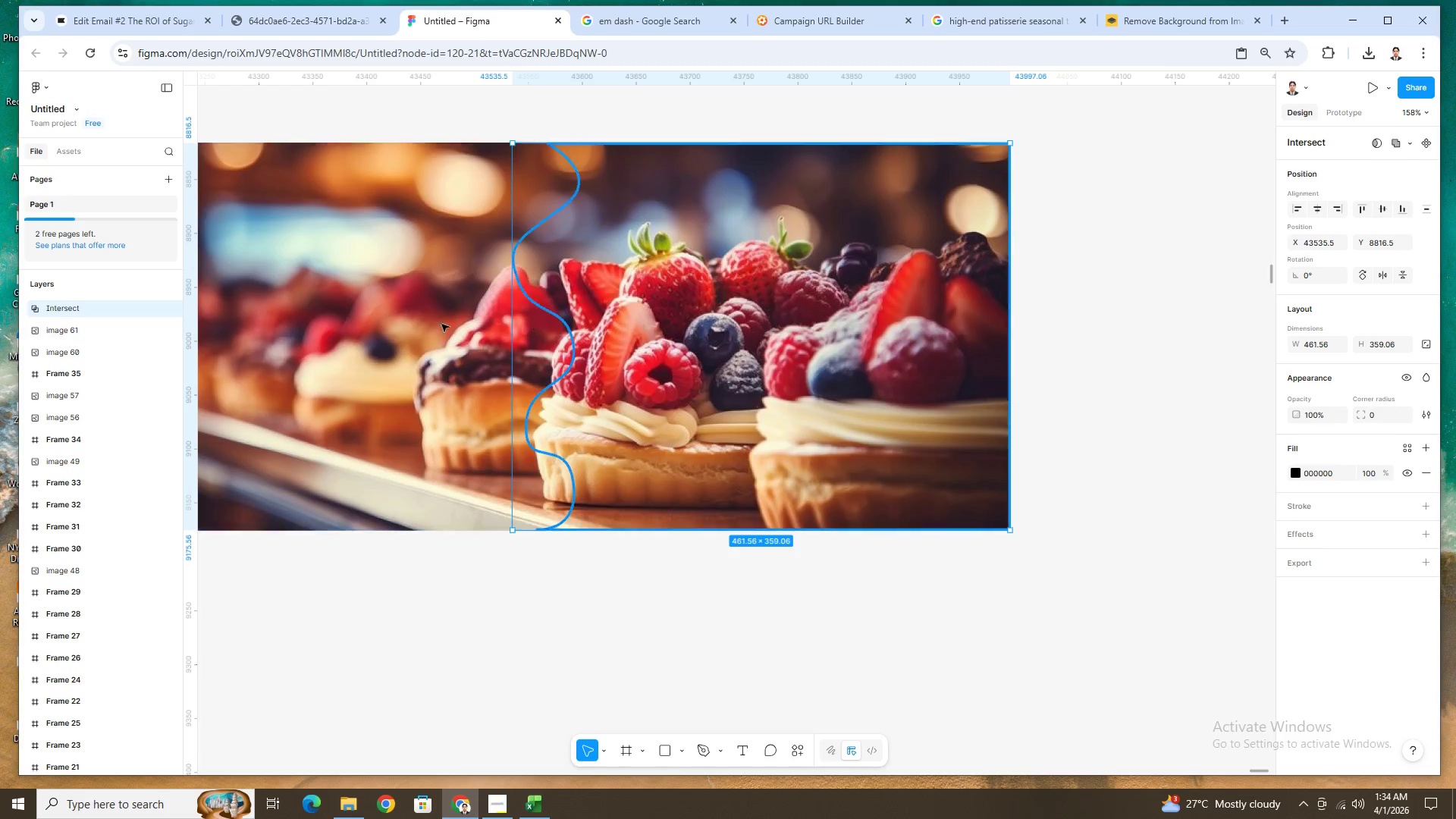 
hold_key(key=ShiftLeft, duration=0.59)
left_click([377, 318])
 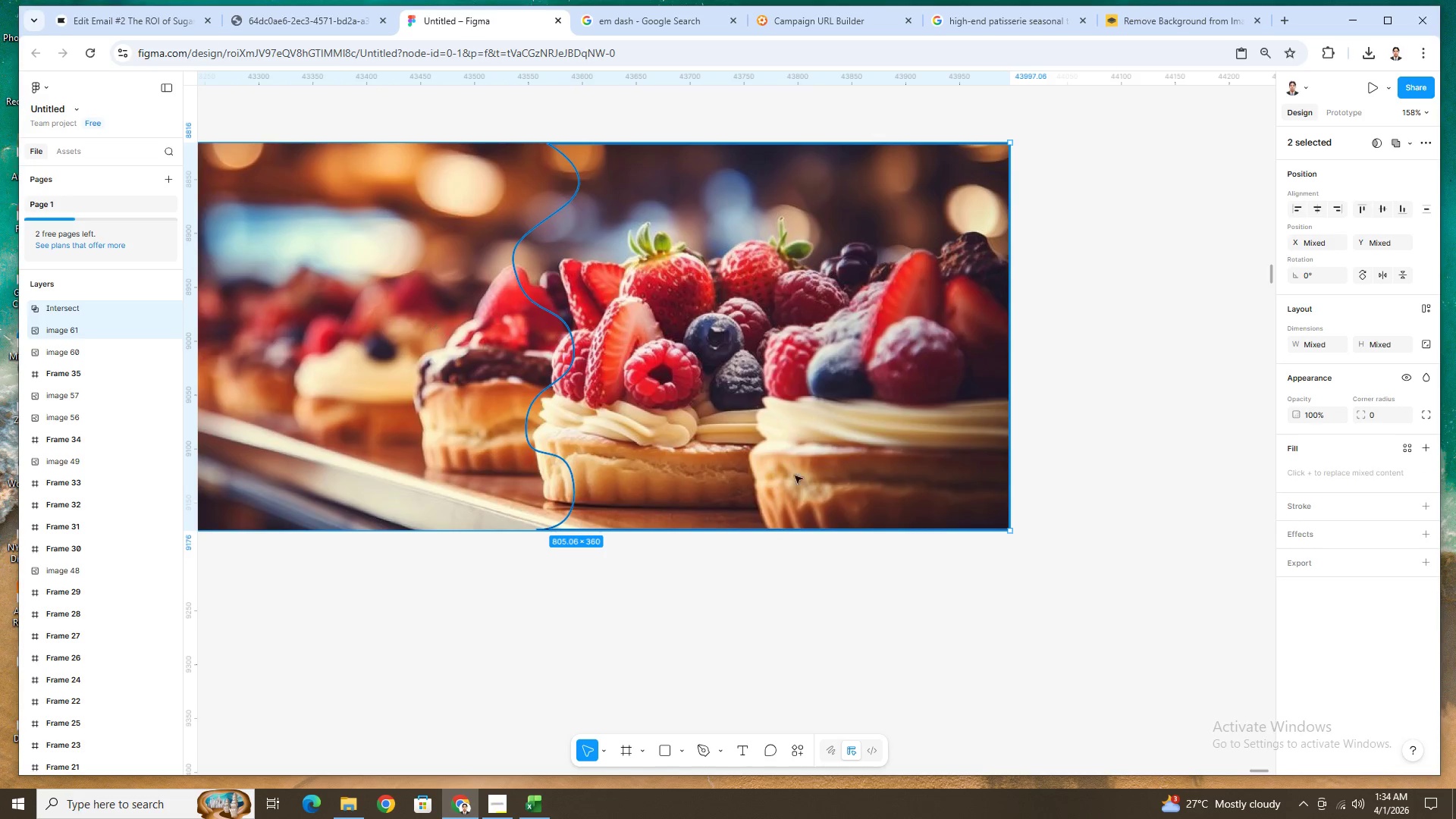 
left_click([1019, 667])
 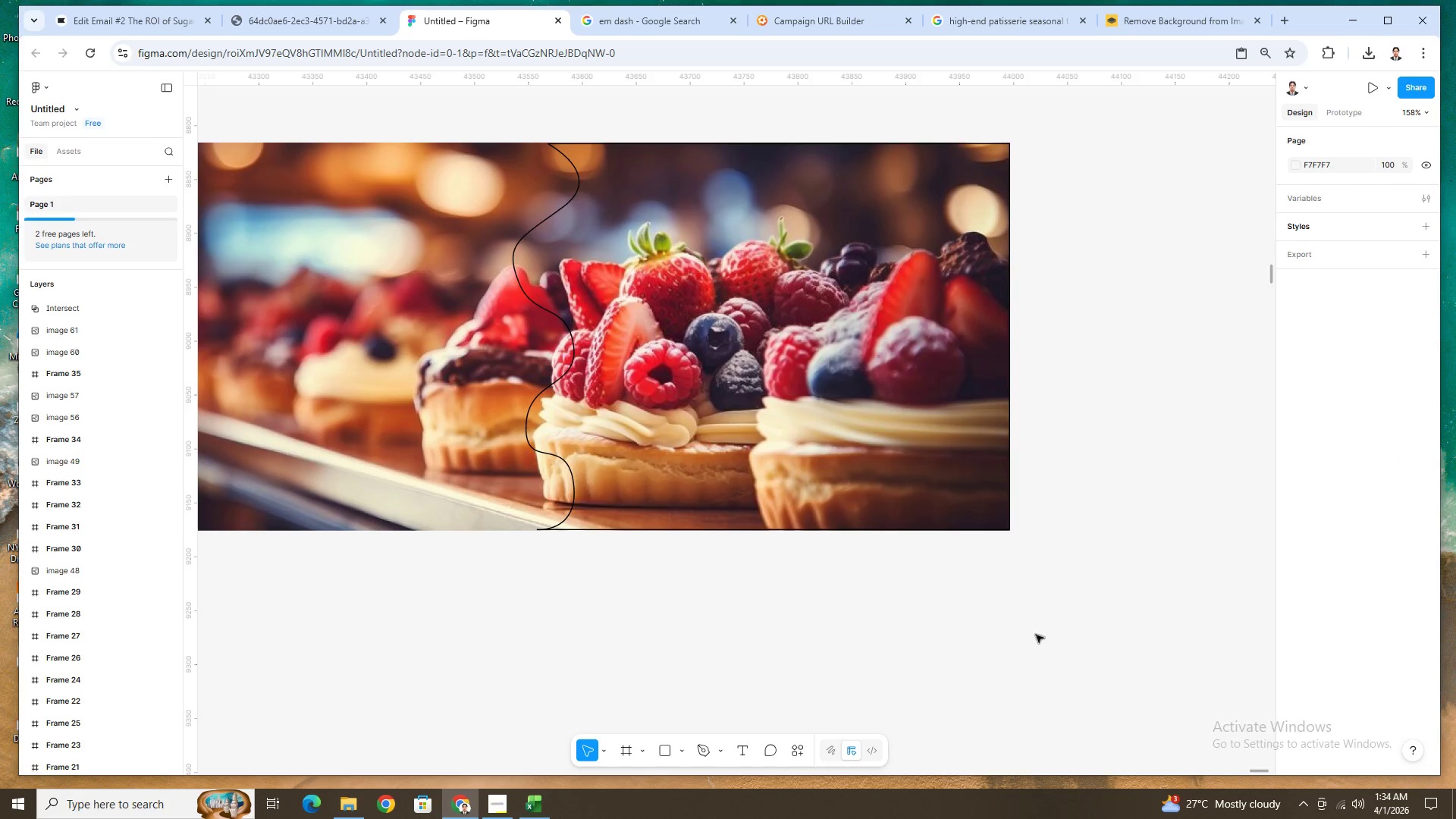 
left_click_drag(start_coordinate=[1040, 633], to_coordinate=[315, 127])
 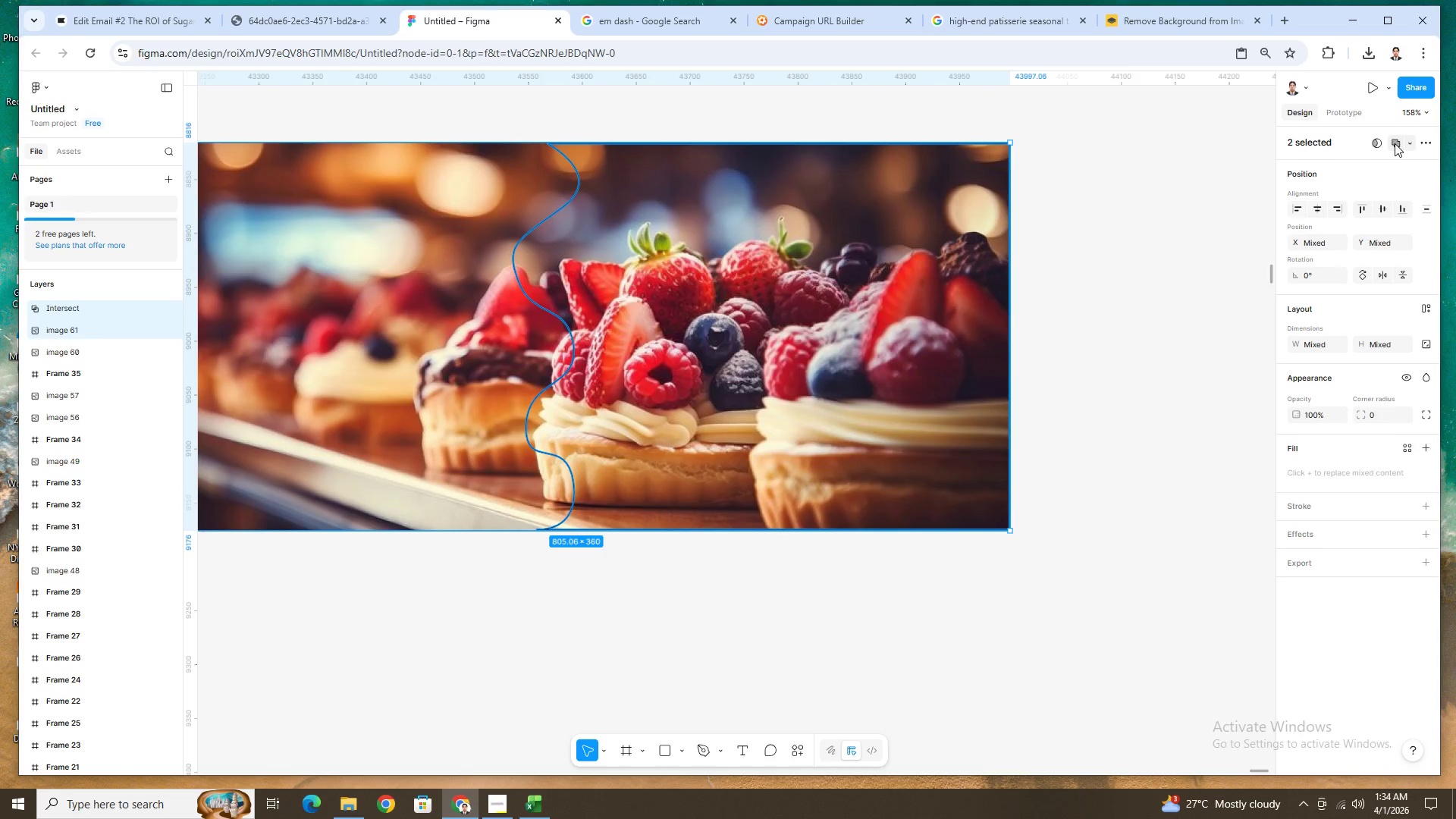 
left_click([1408, 140])
 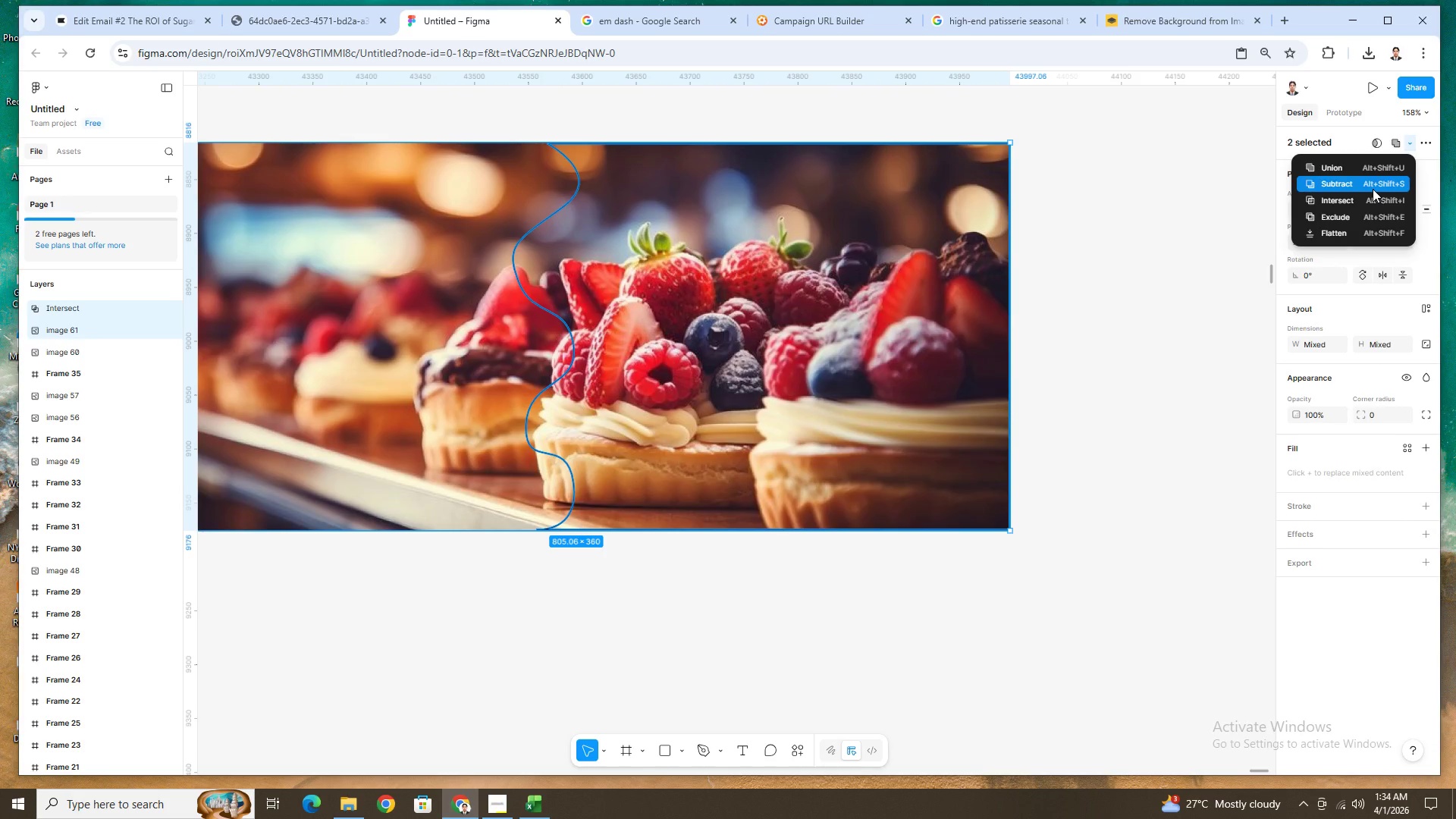 
left_click([1373, 189])
 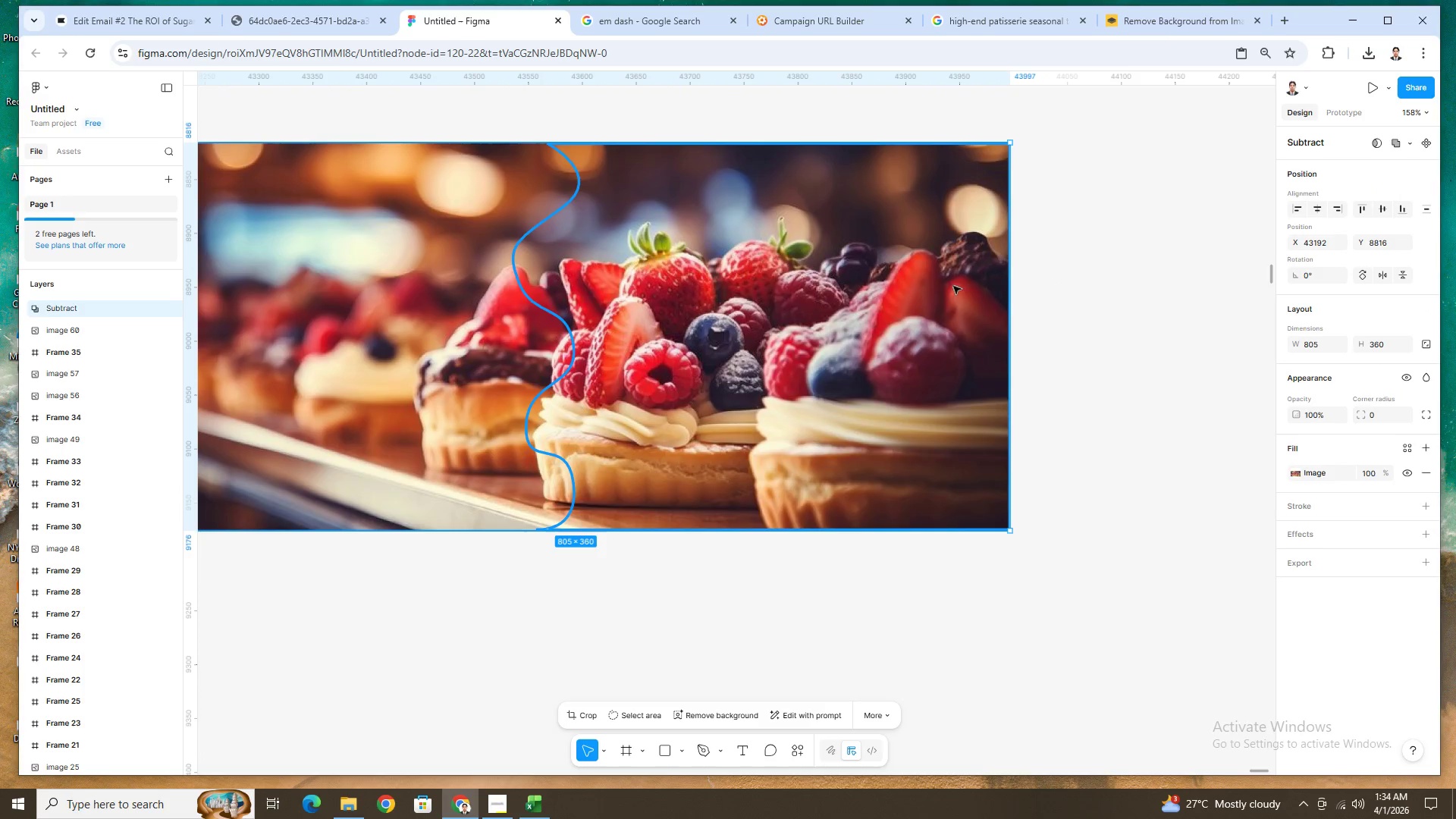 
left_click_drag(start_coordinate=[874, 284], to_coordinate=[1009, 290])
 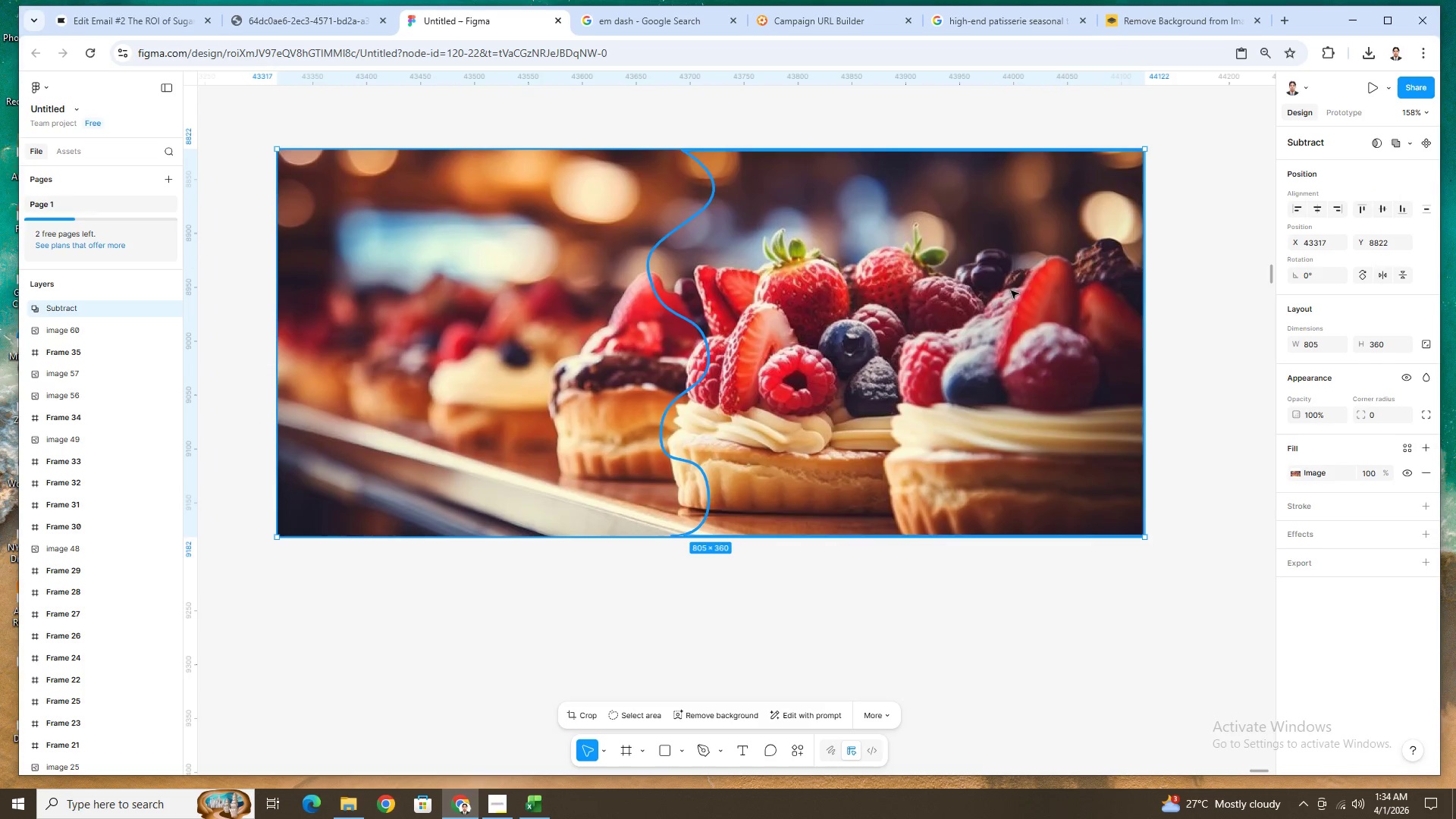 
key(Control+Z)
 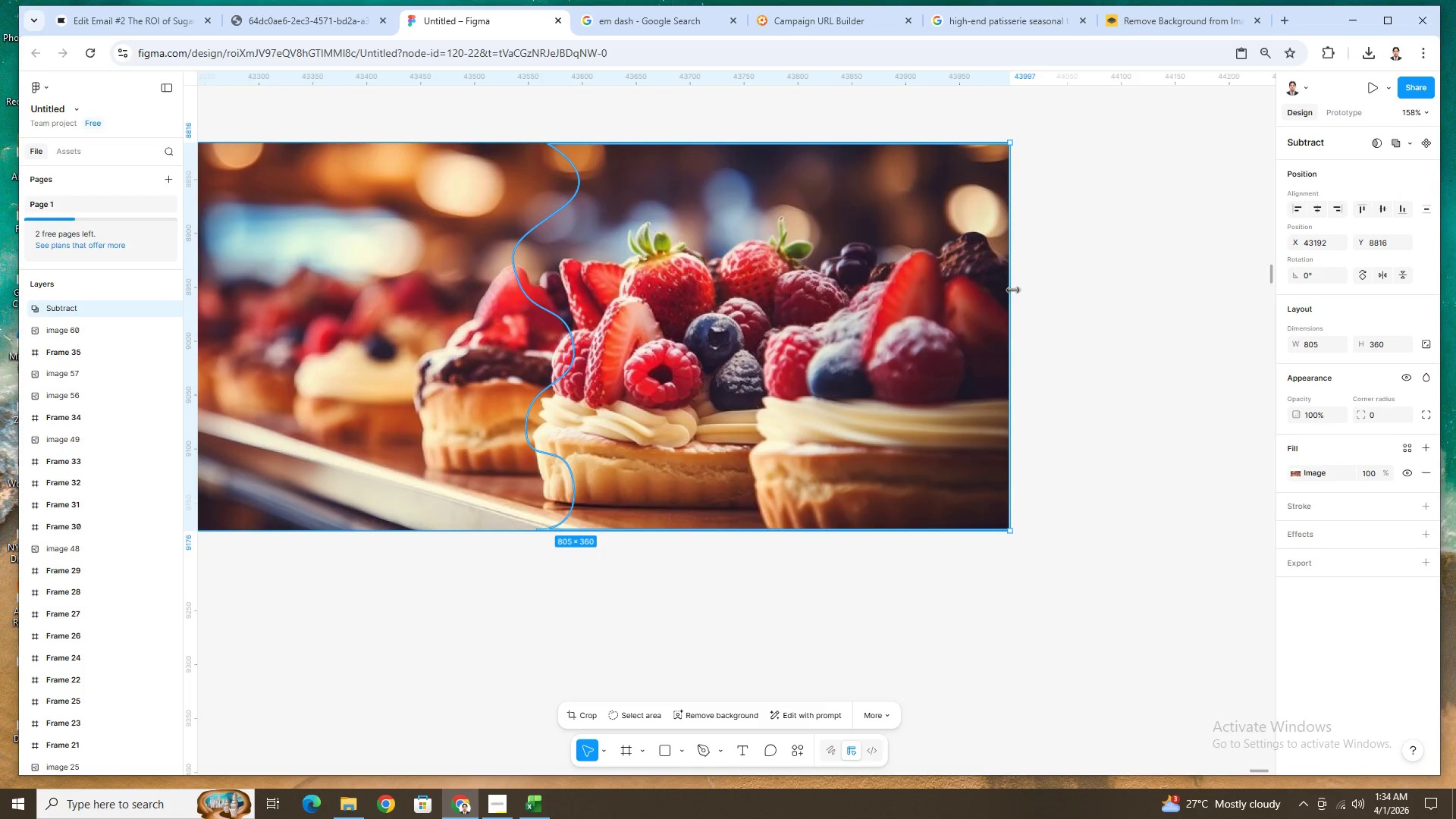 
key(Control+ControlLeft)
 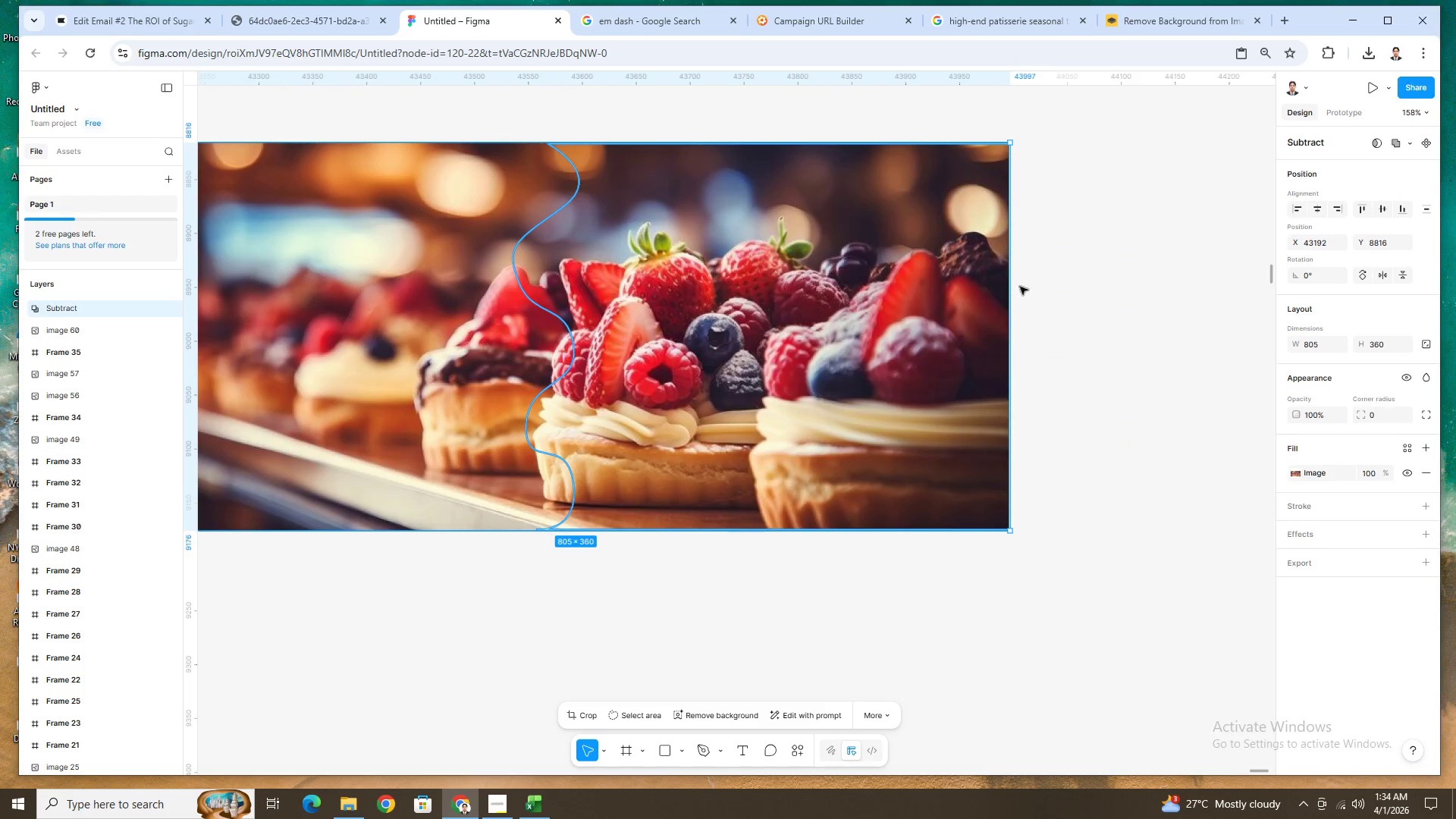 
key(Control+Z)
 